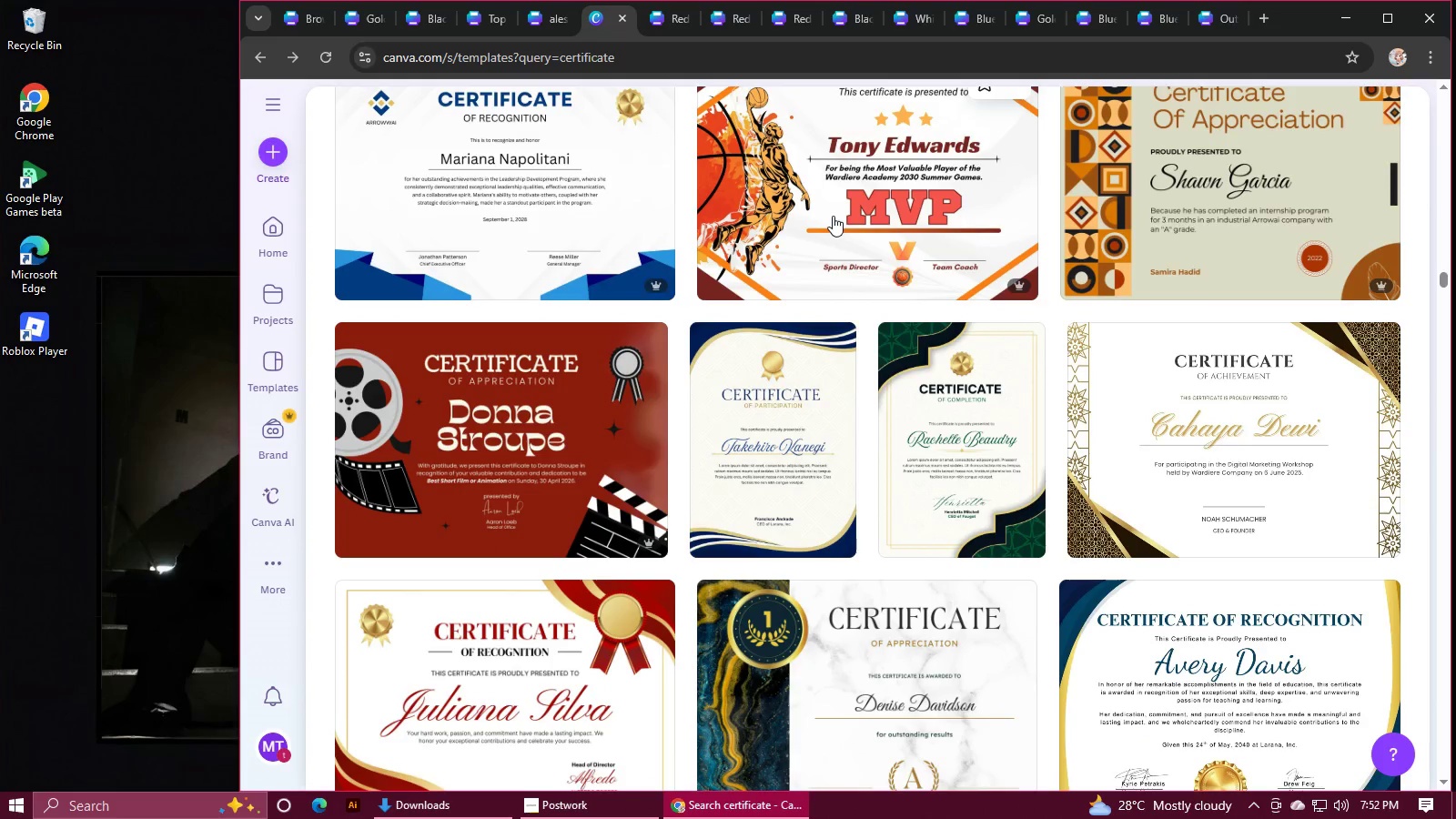 
scroll: coordinate [833, 216], scroll_direction: down, amount: 7.0
 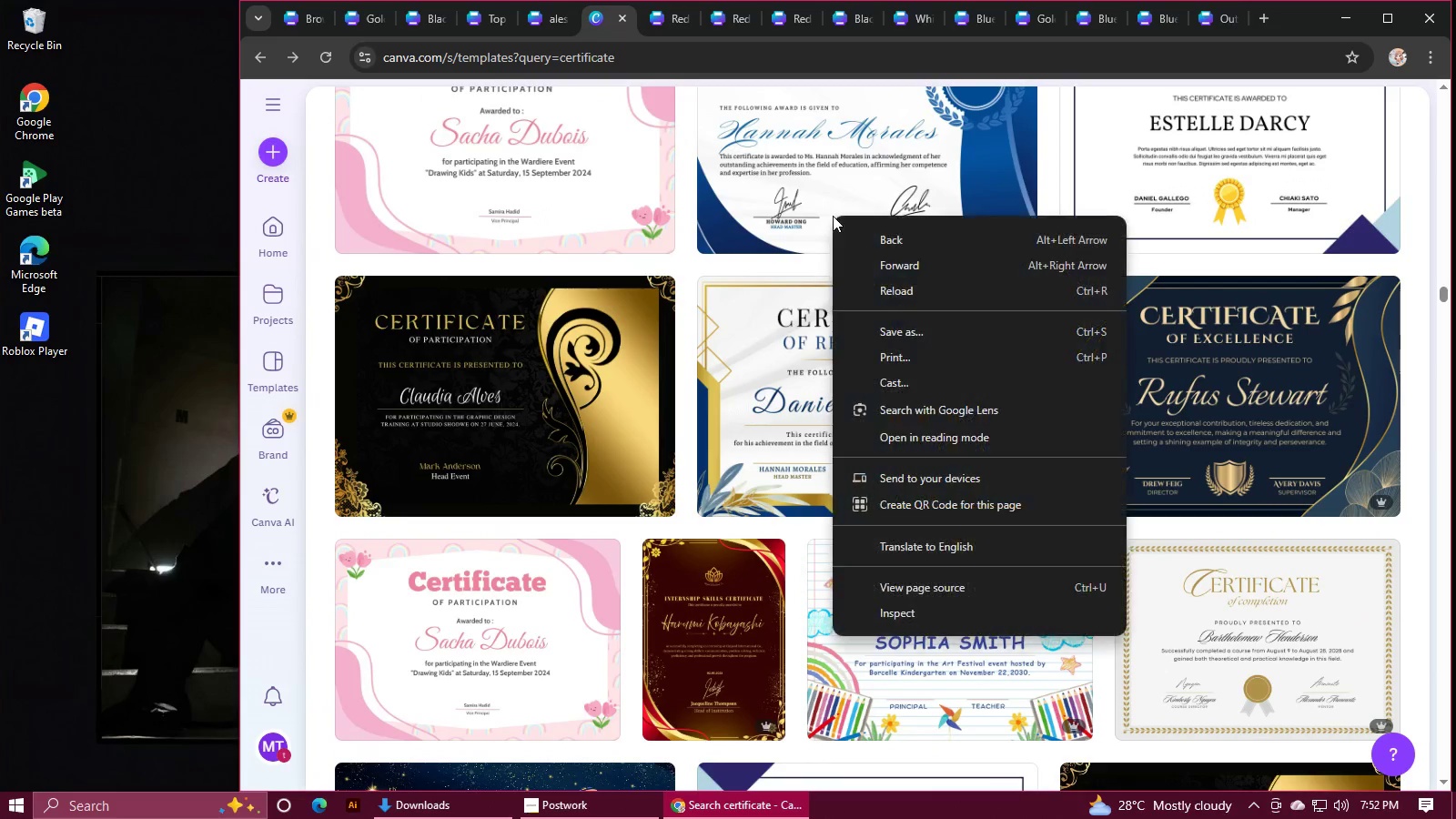 
right_click([833, 216])
 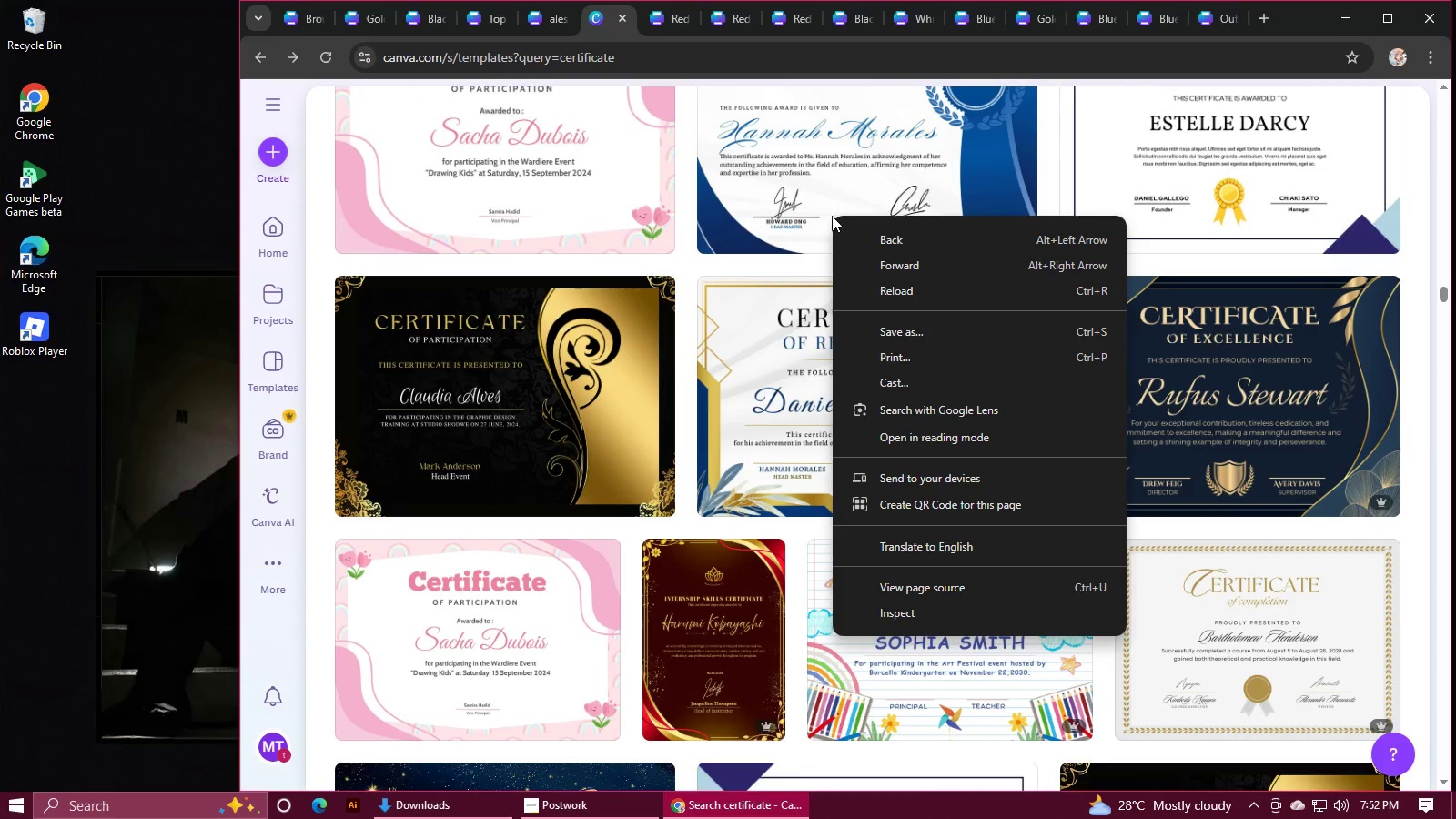 
scroll: coordinate [627, 281], scroll_direction: down, amount: 12.0
 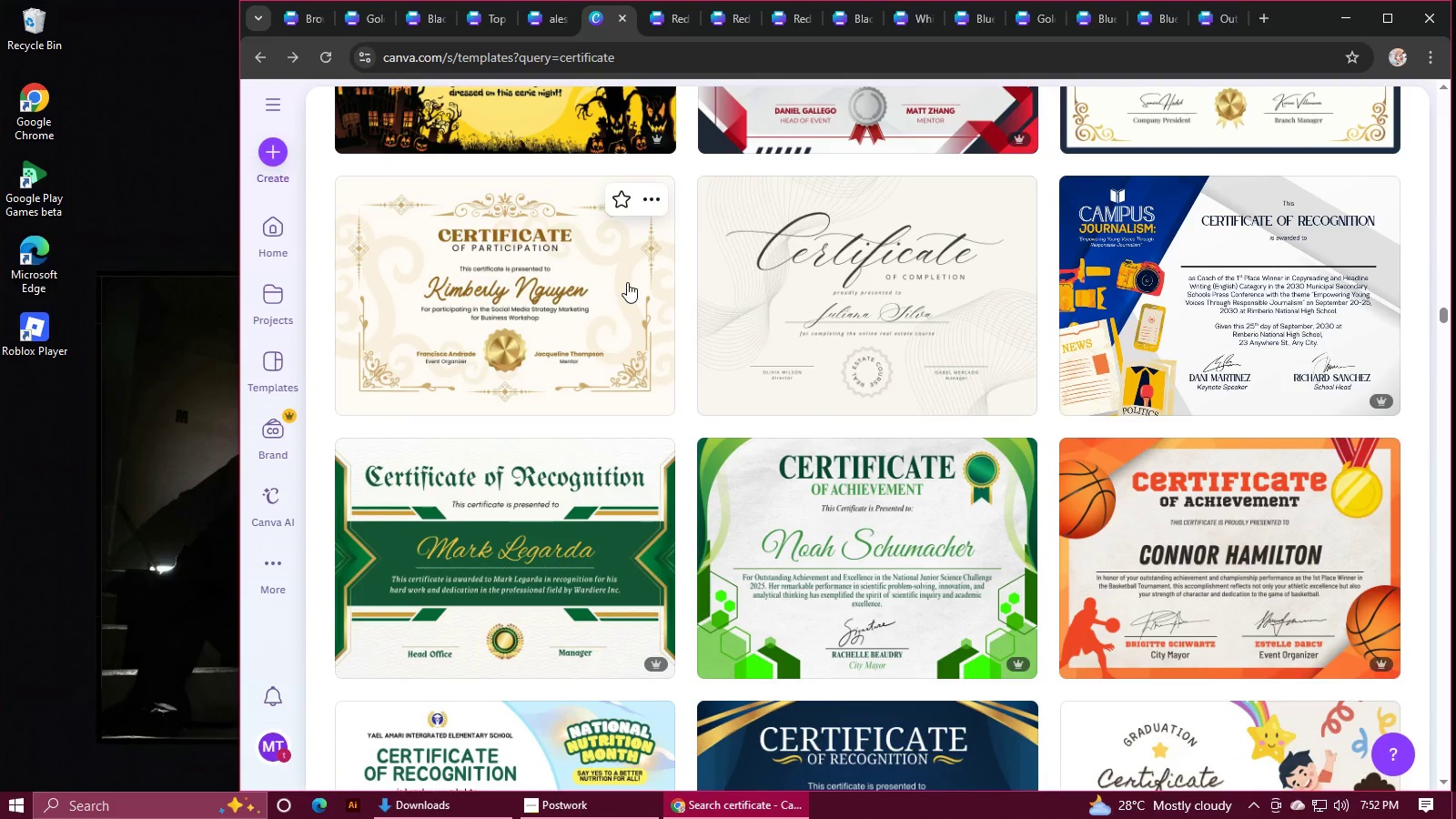 
wait(8.96)
 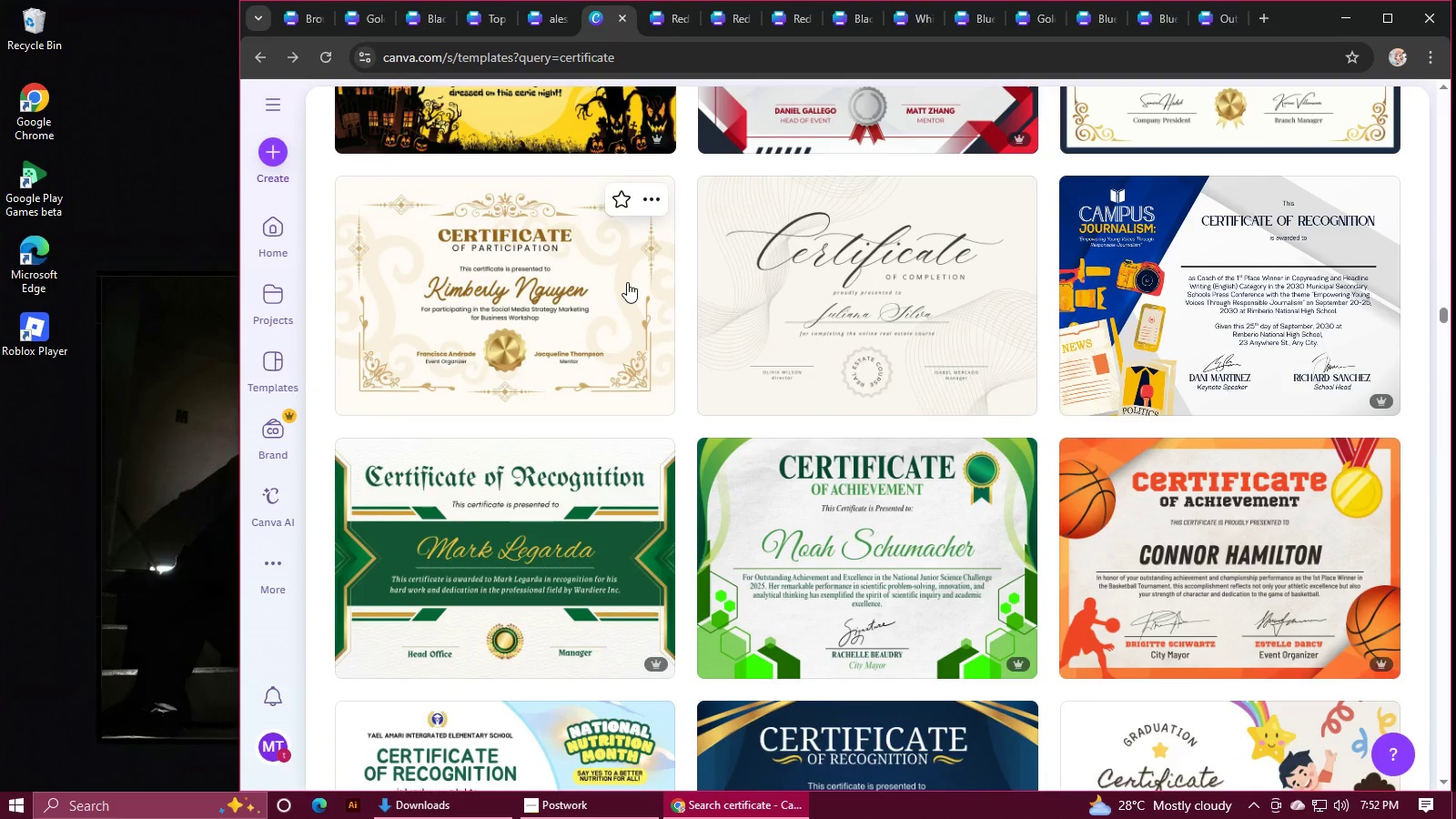 
scroll: coordinate [627, 282], scroll_direction: down, amount: 1.0
 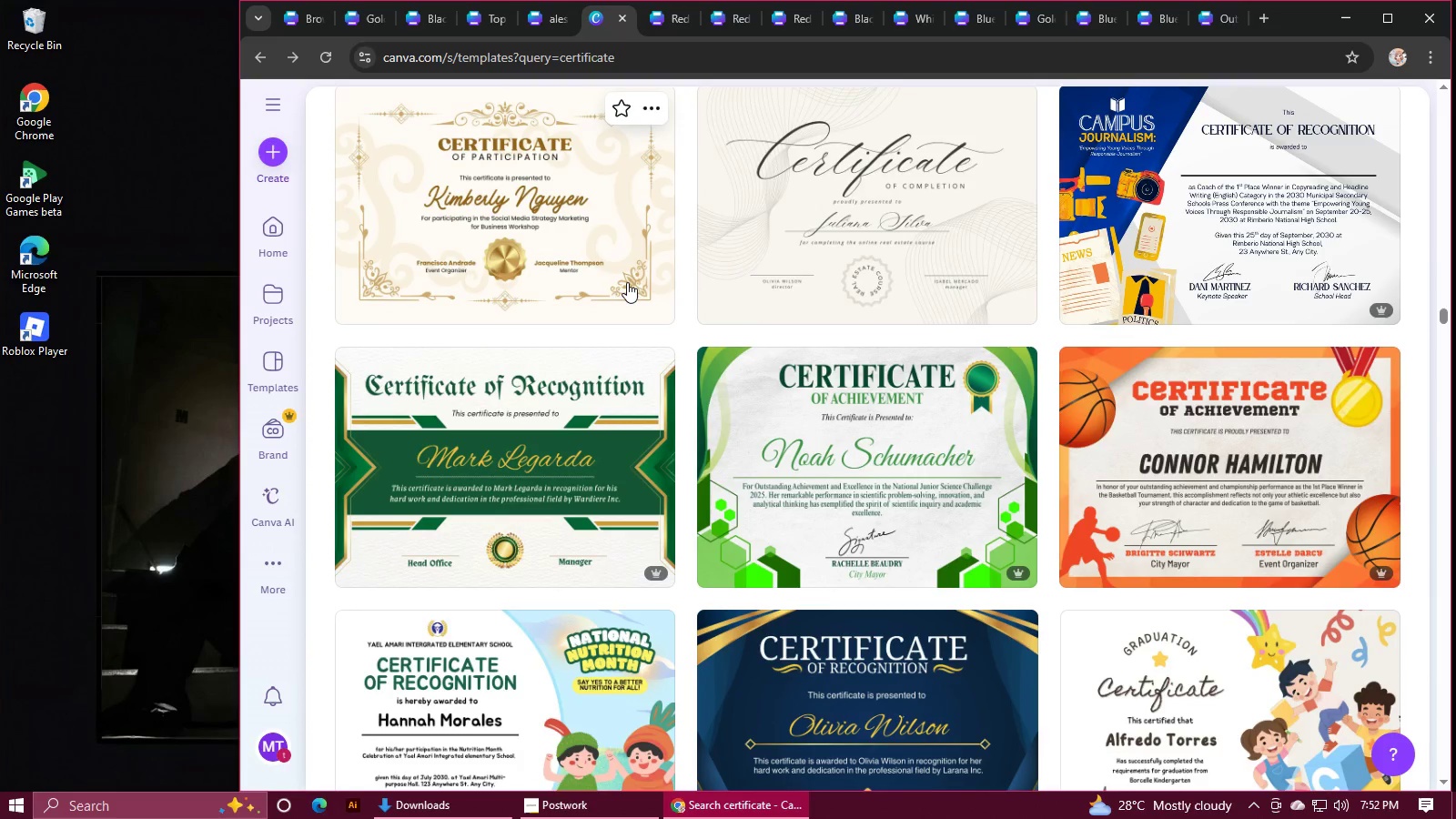 
wait(14.11)
 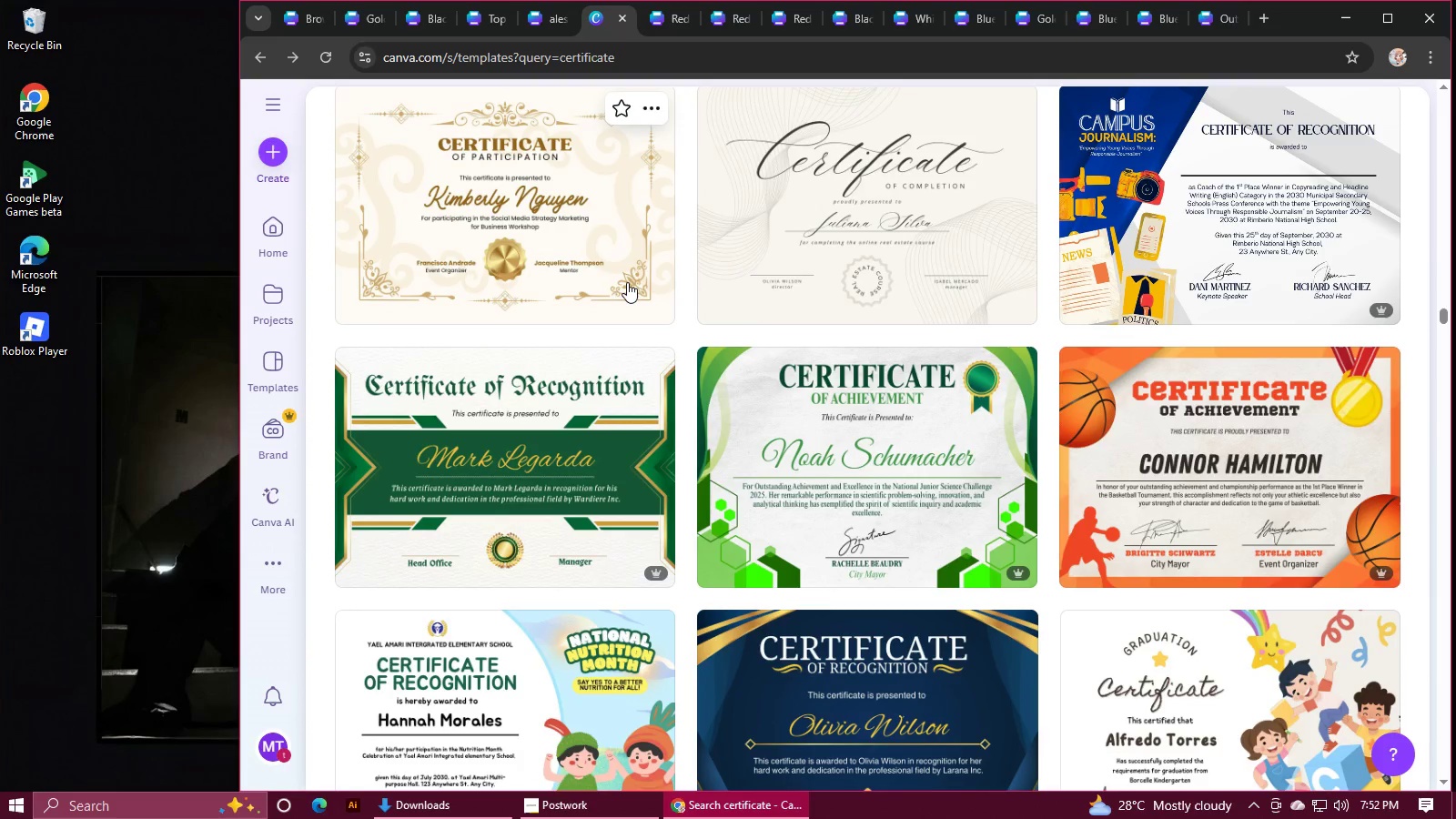 
scroll: coordinate [627, 282], scroll_direction: down, amount: 2.0
 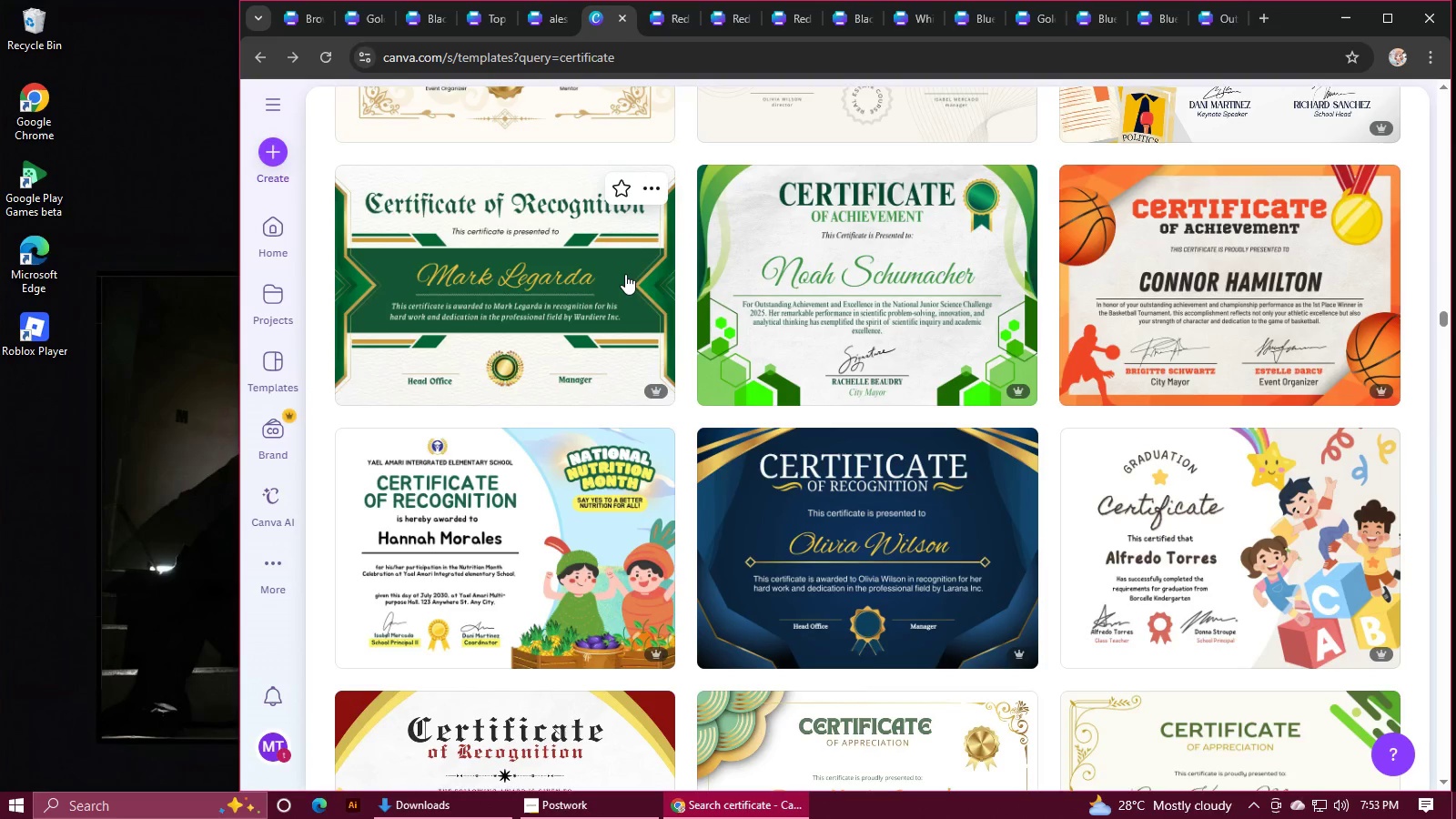 
wait(21.62)
 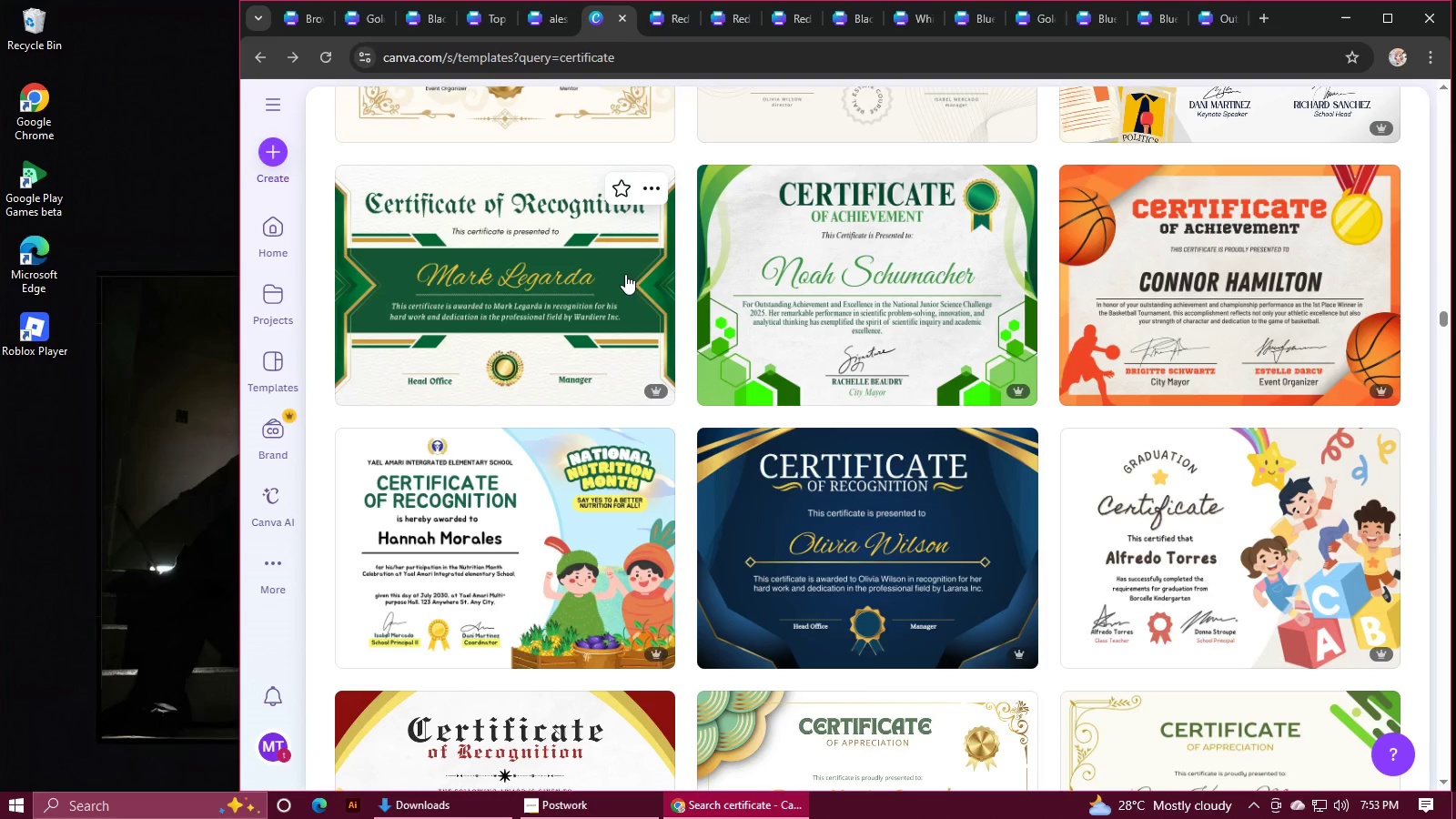 
scroll: coordinate [625, 274], scroll_direction: down, amount: 7.0
 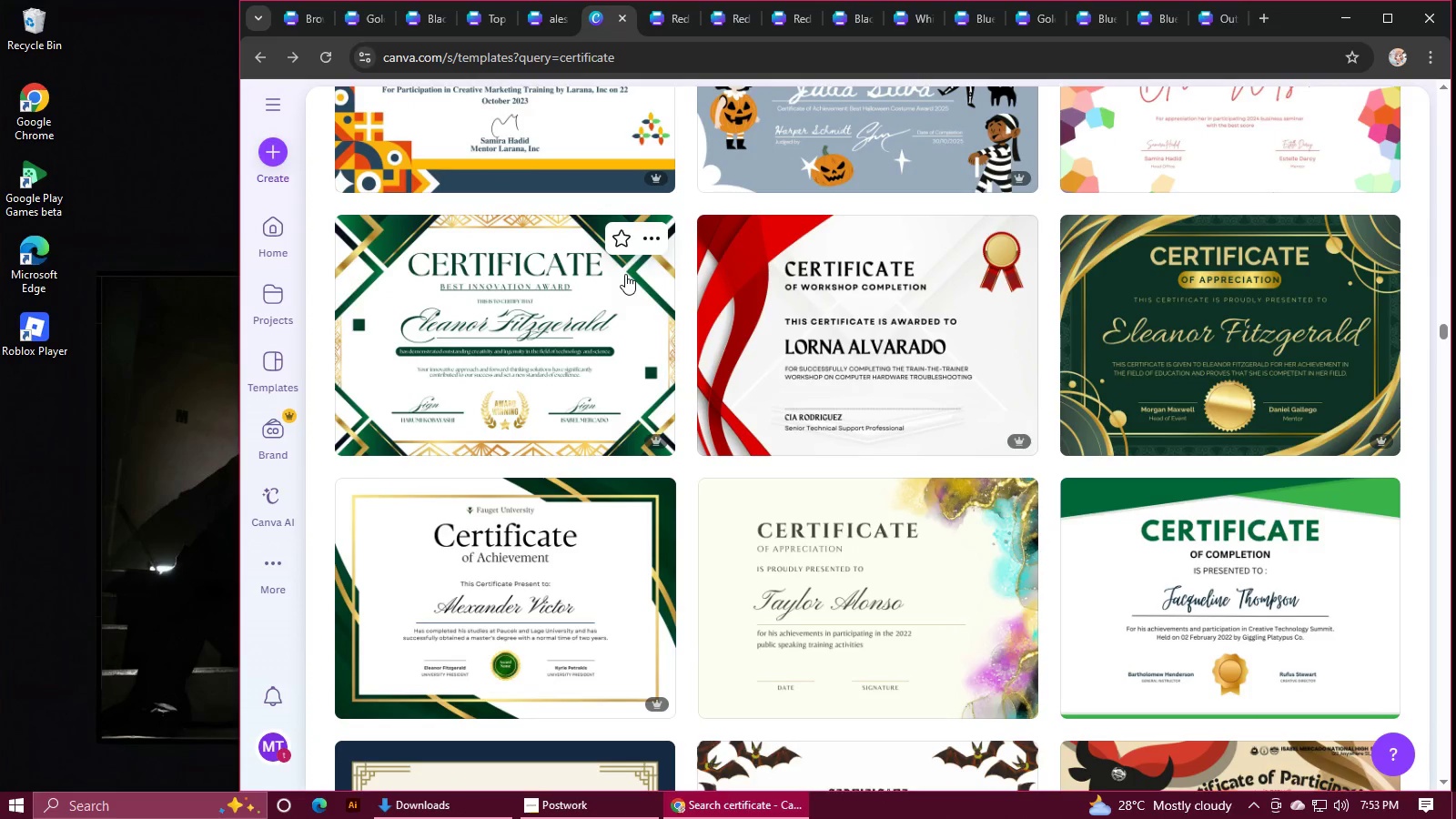 
wait(5.7)
 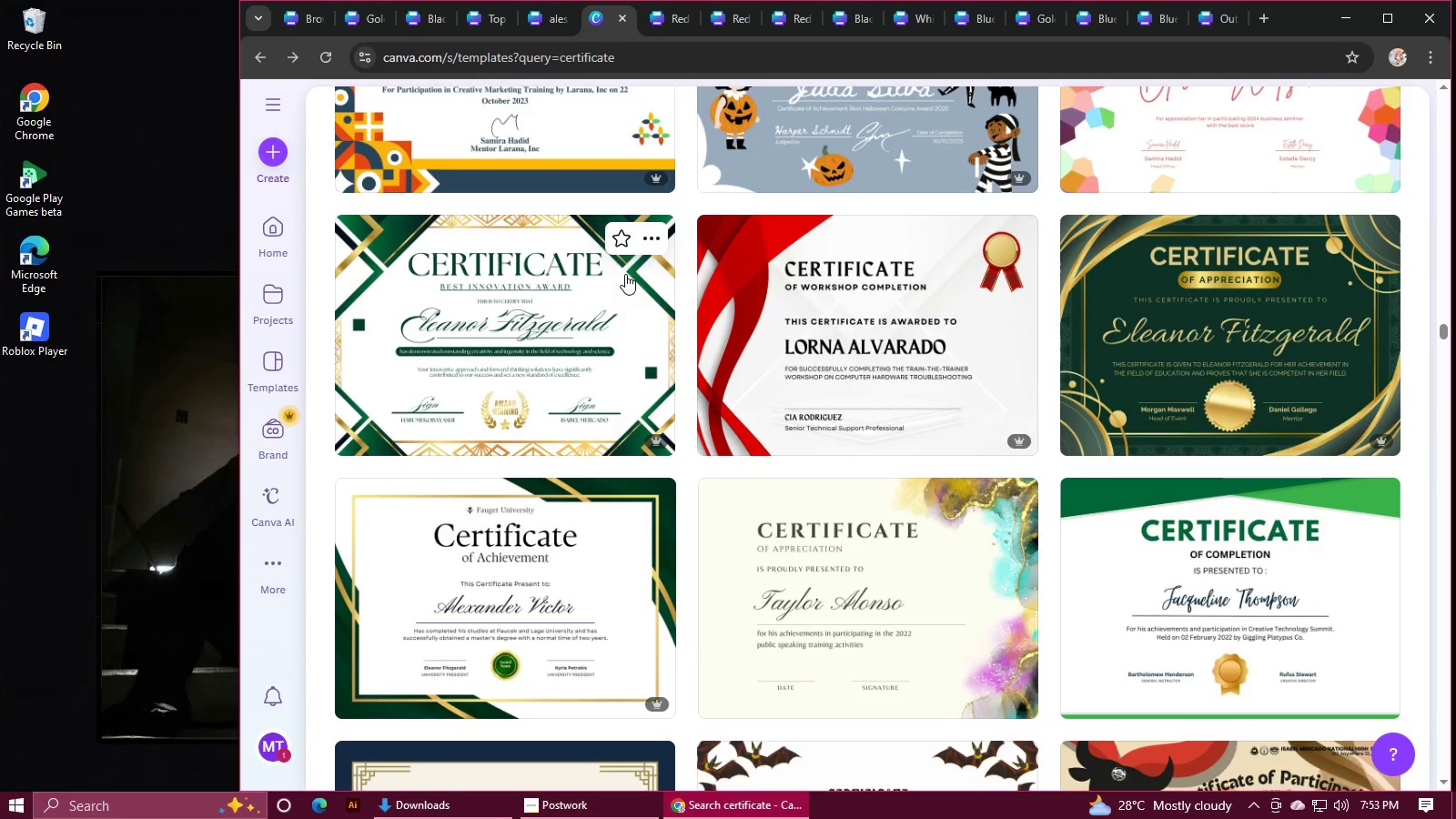 
scroll: coordinate [625, 274], scroll_direction: down, amount: 2.0
 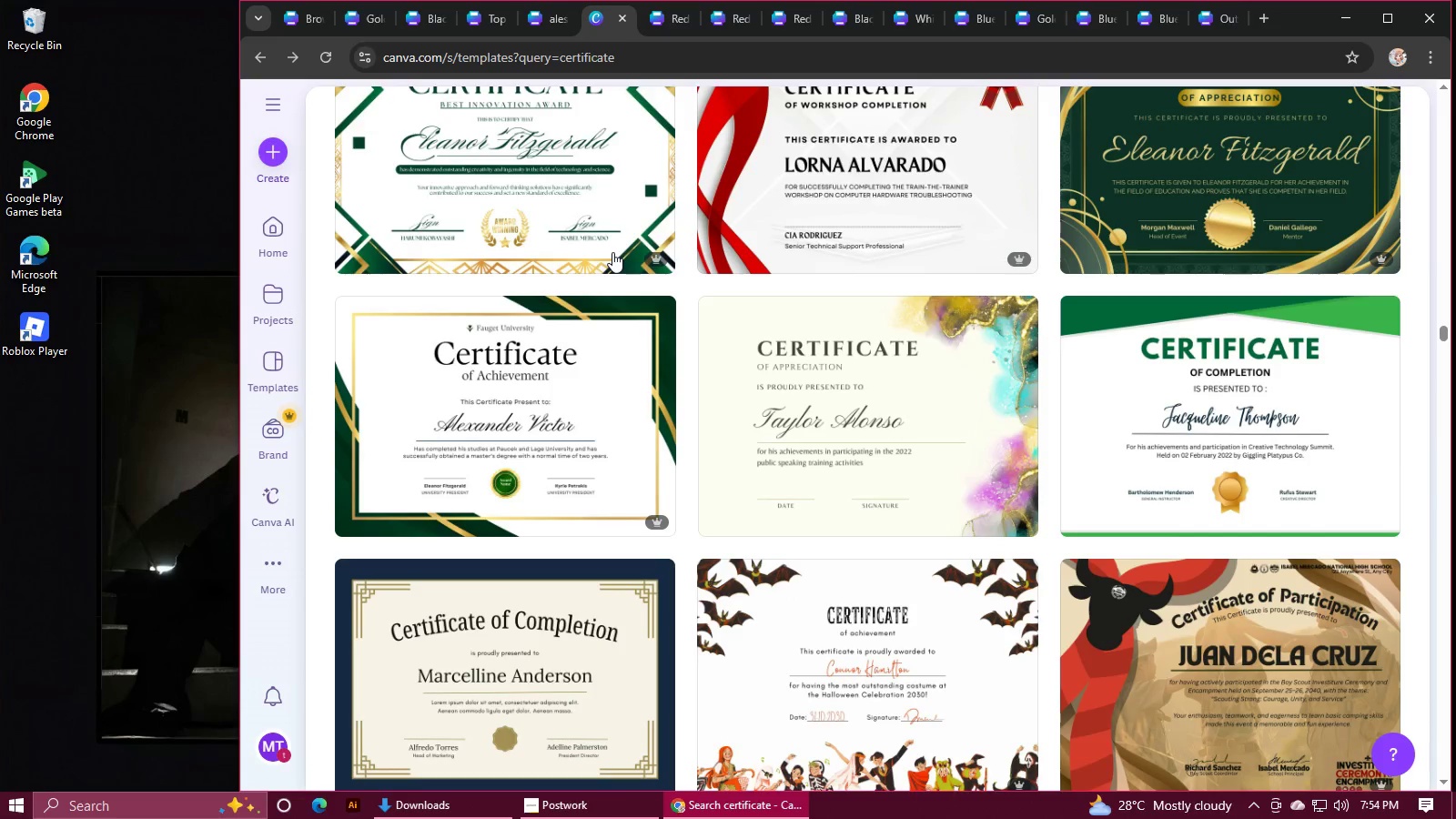 
wait(26.91)
 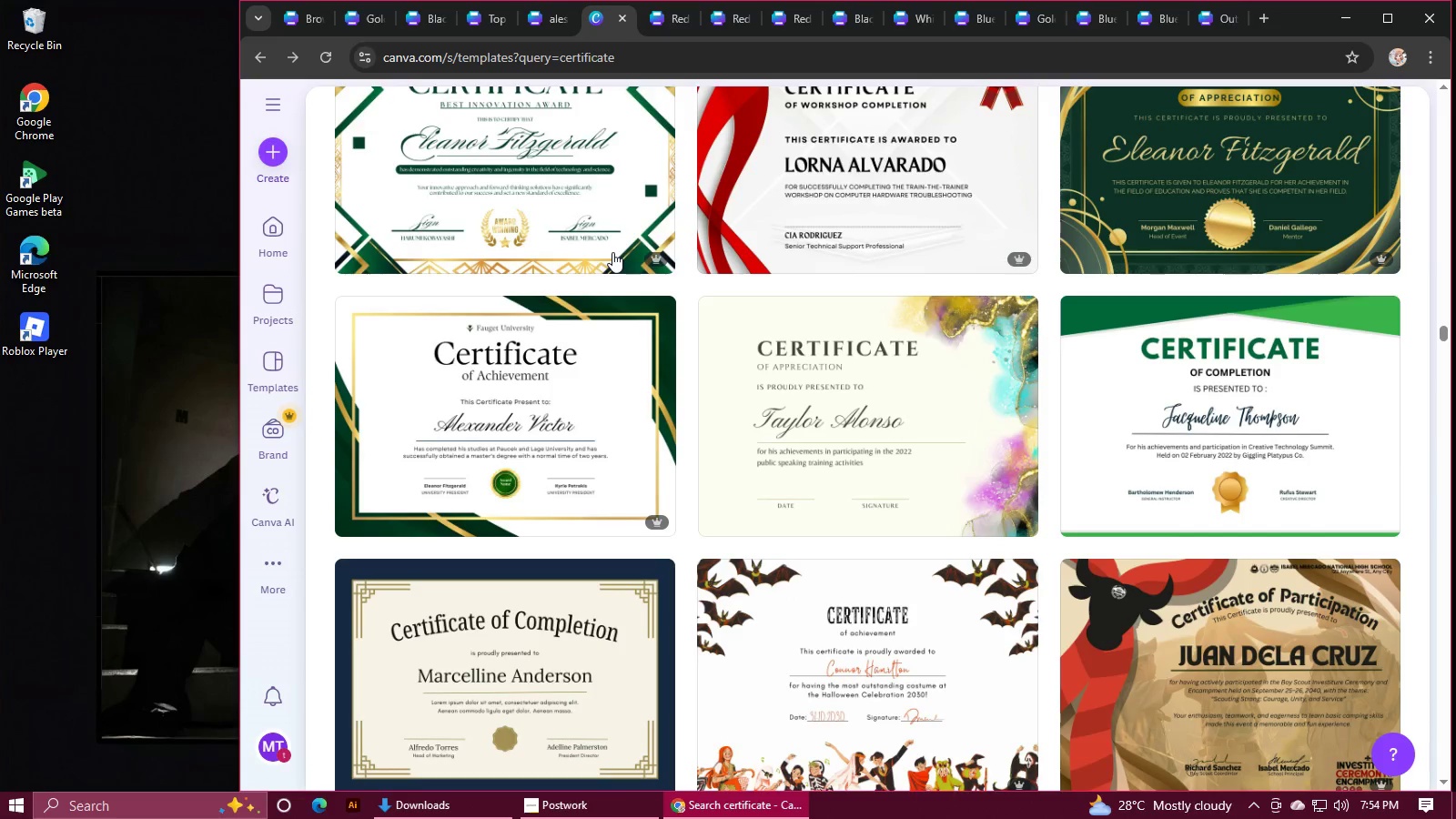 
scroll: coordinate [612, 252], scroll_direction: down, amount: 14.0
 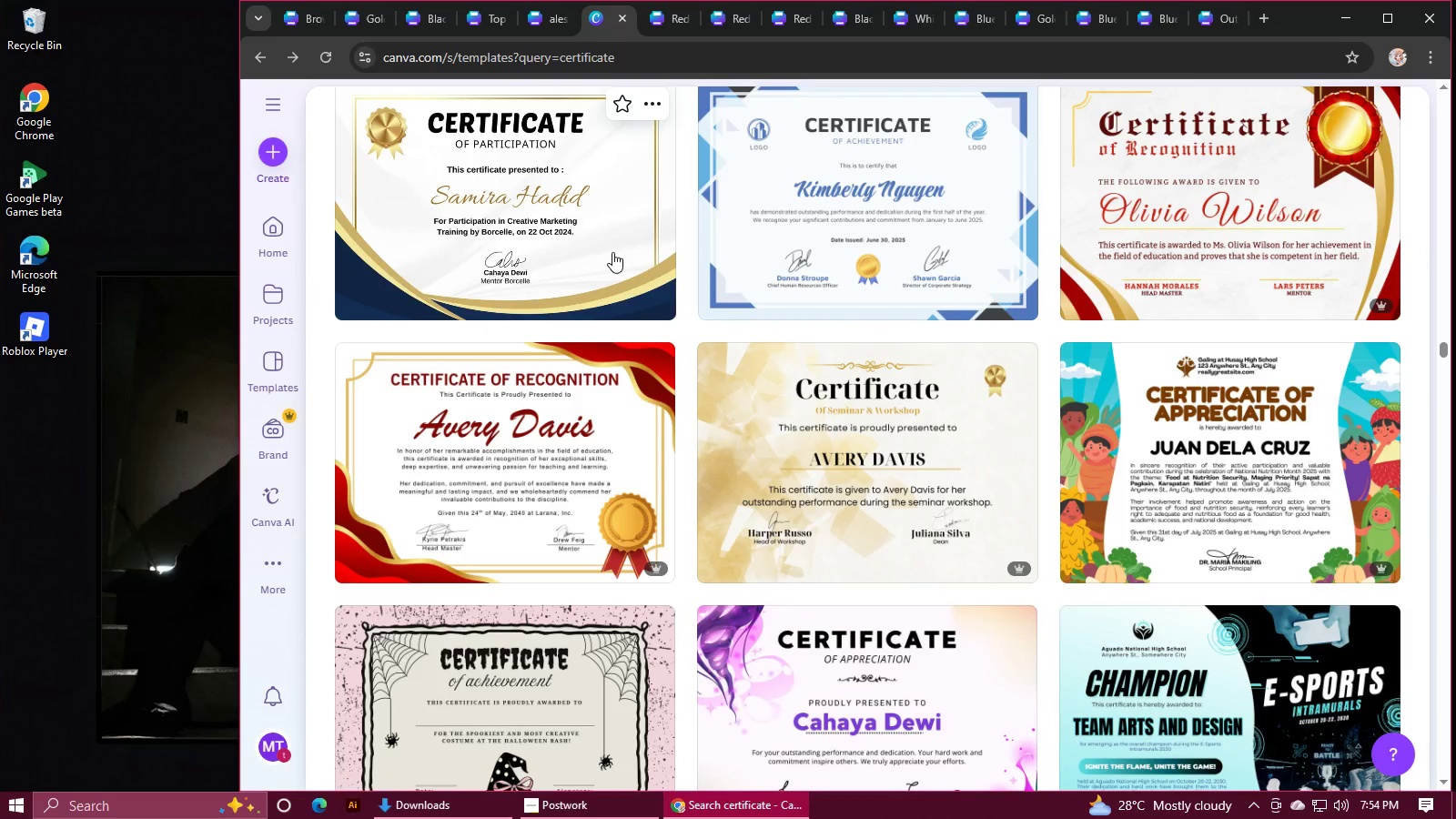 
wait(5.07)
 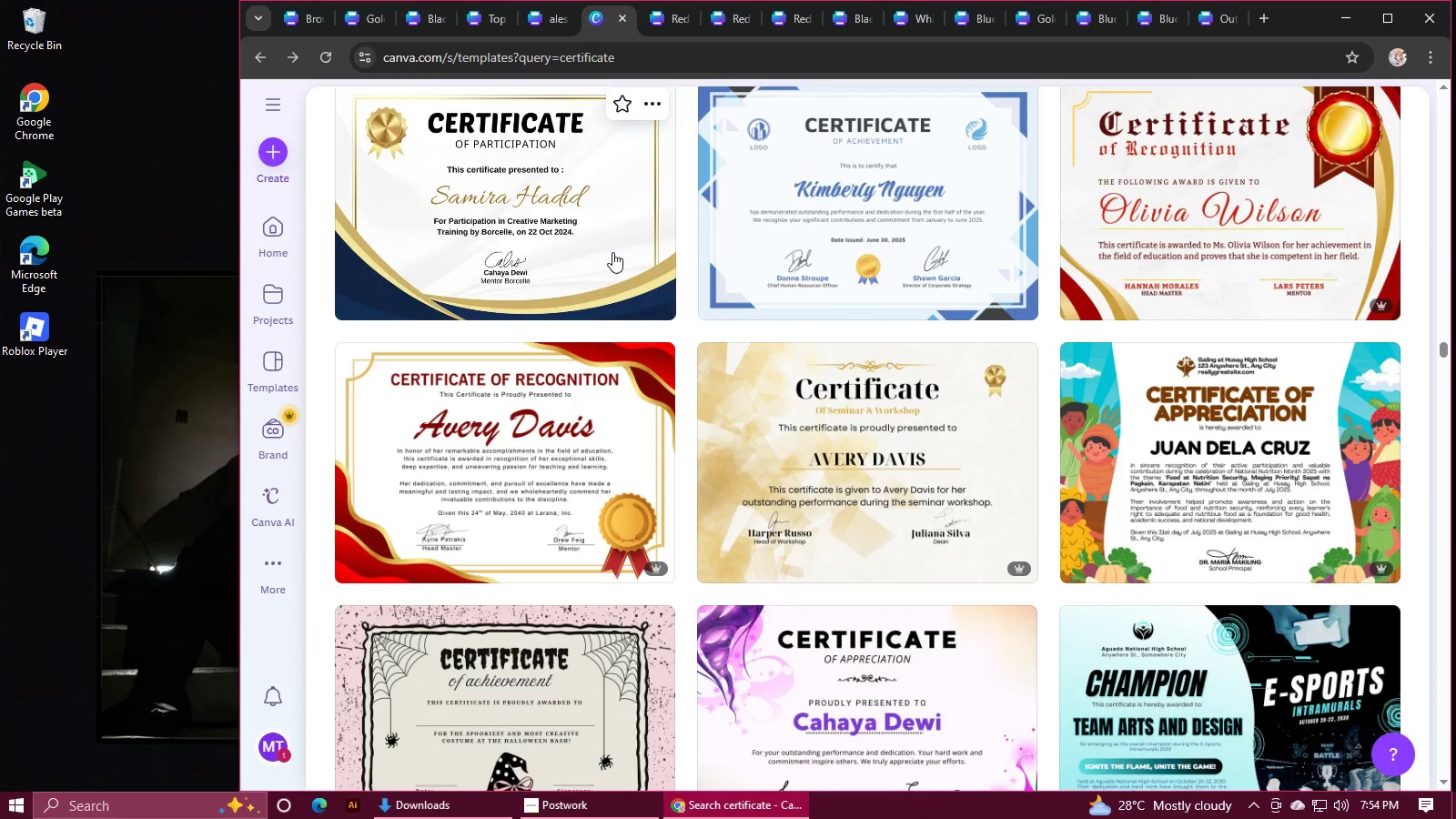 
scroll: coordinate [612, 252], scroll_direction: down, amount: 1.0
 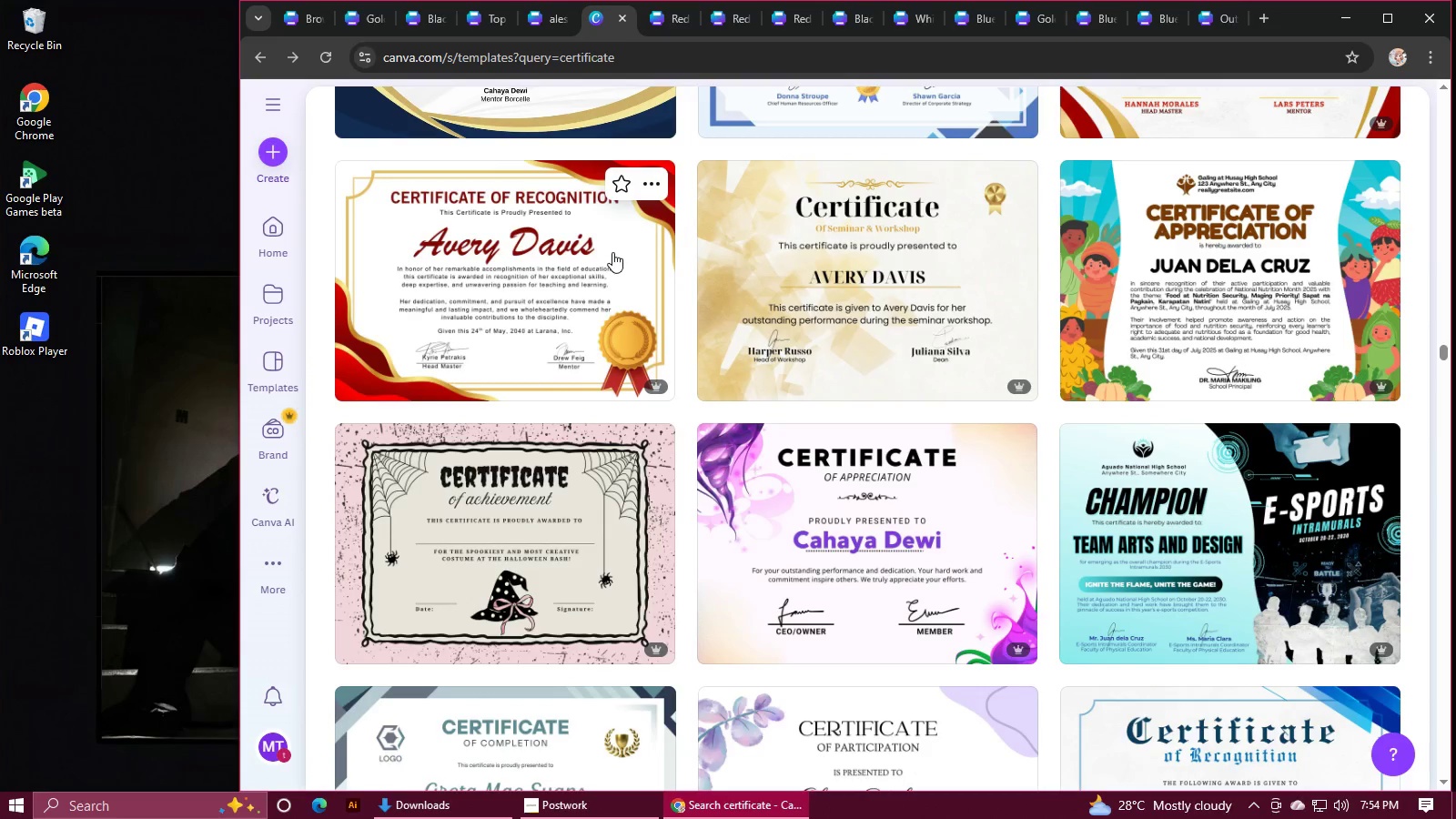 
wait(34.12)
 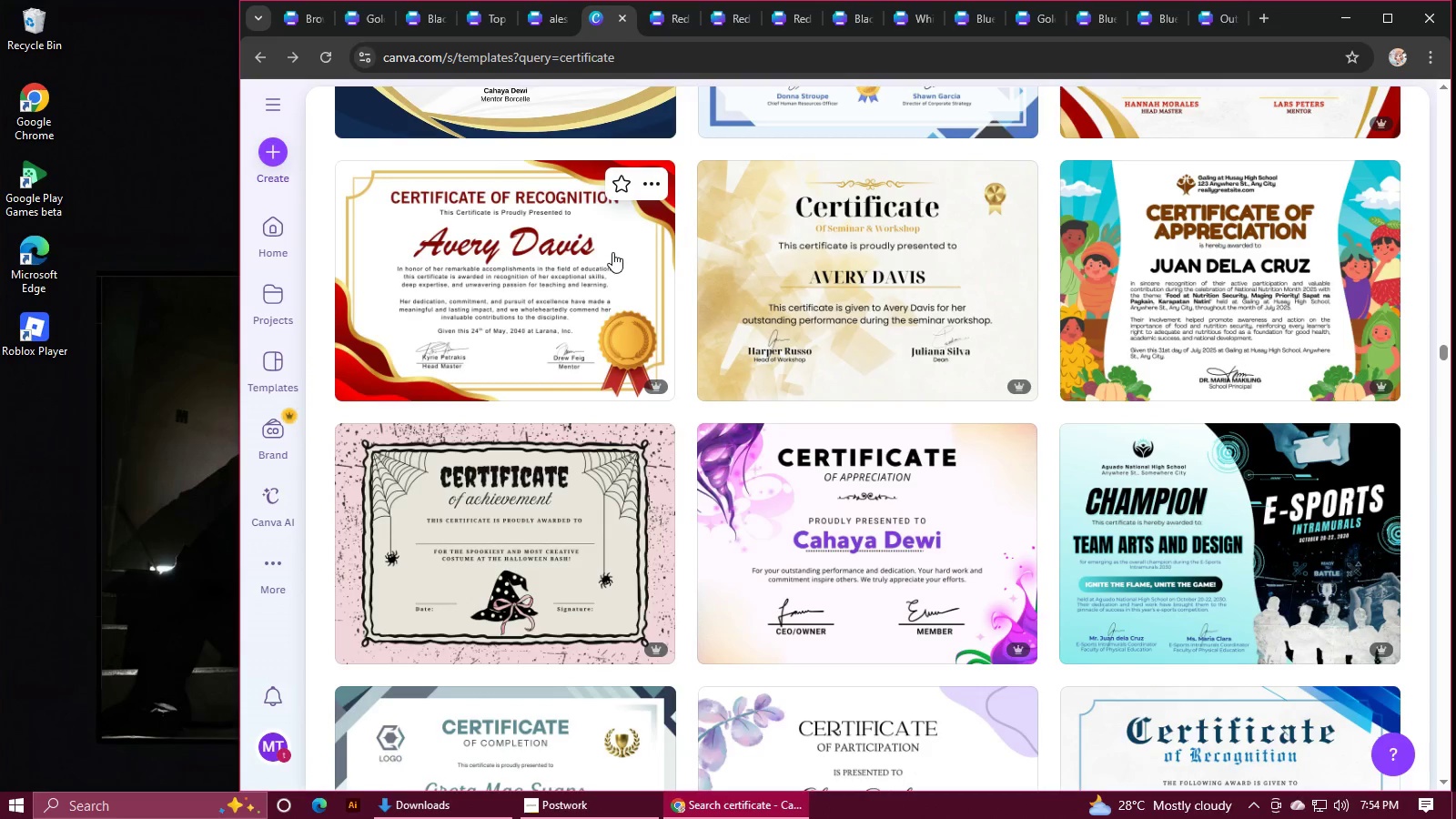 
scroll: coordinate [612, 252], scroll_direction: down, amount: 8.0
 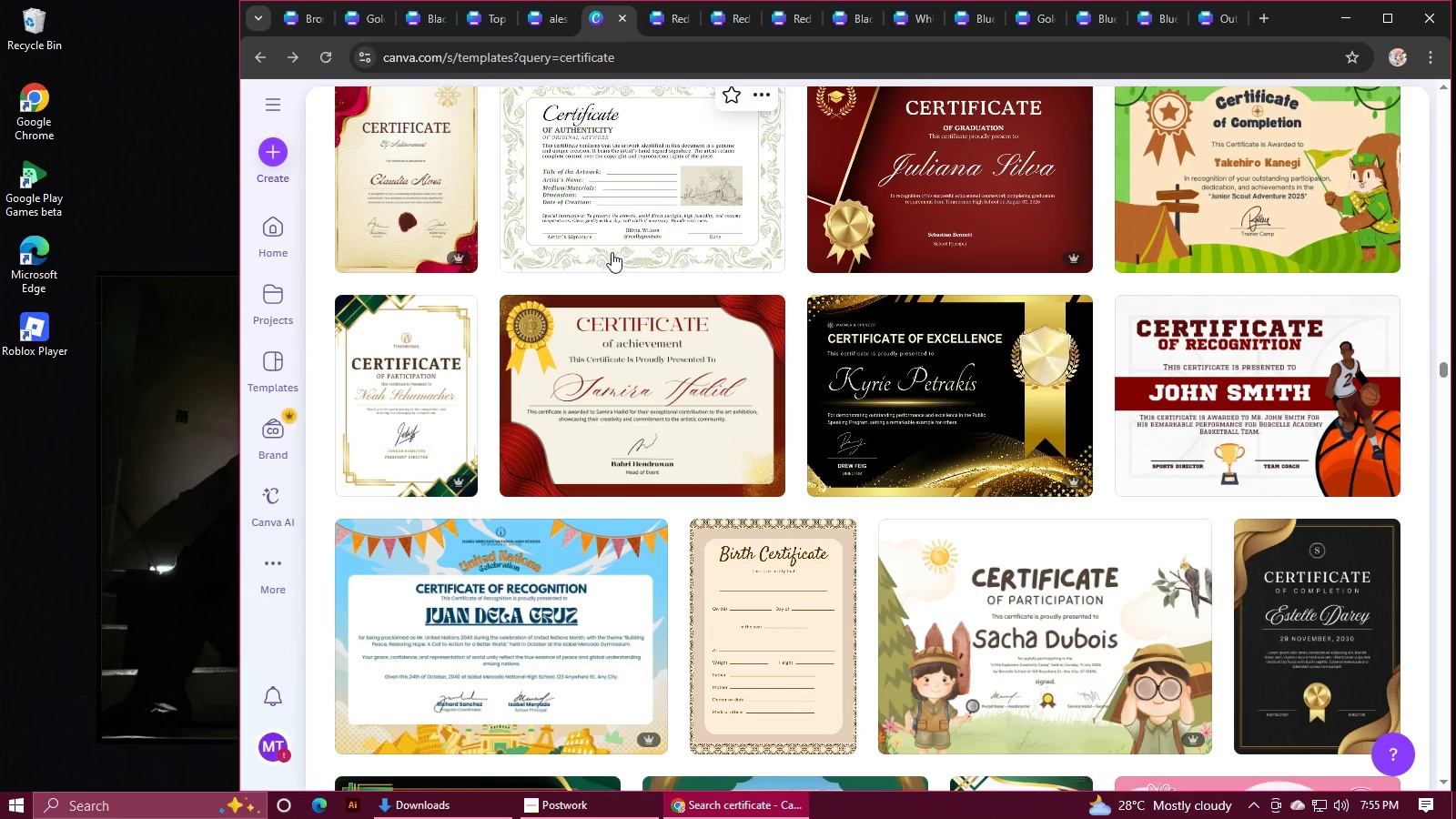 
wait(32.22)
 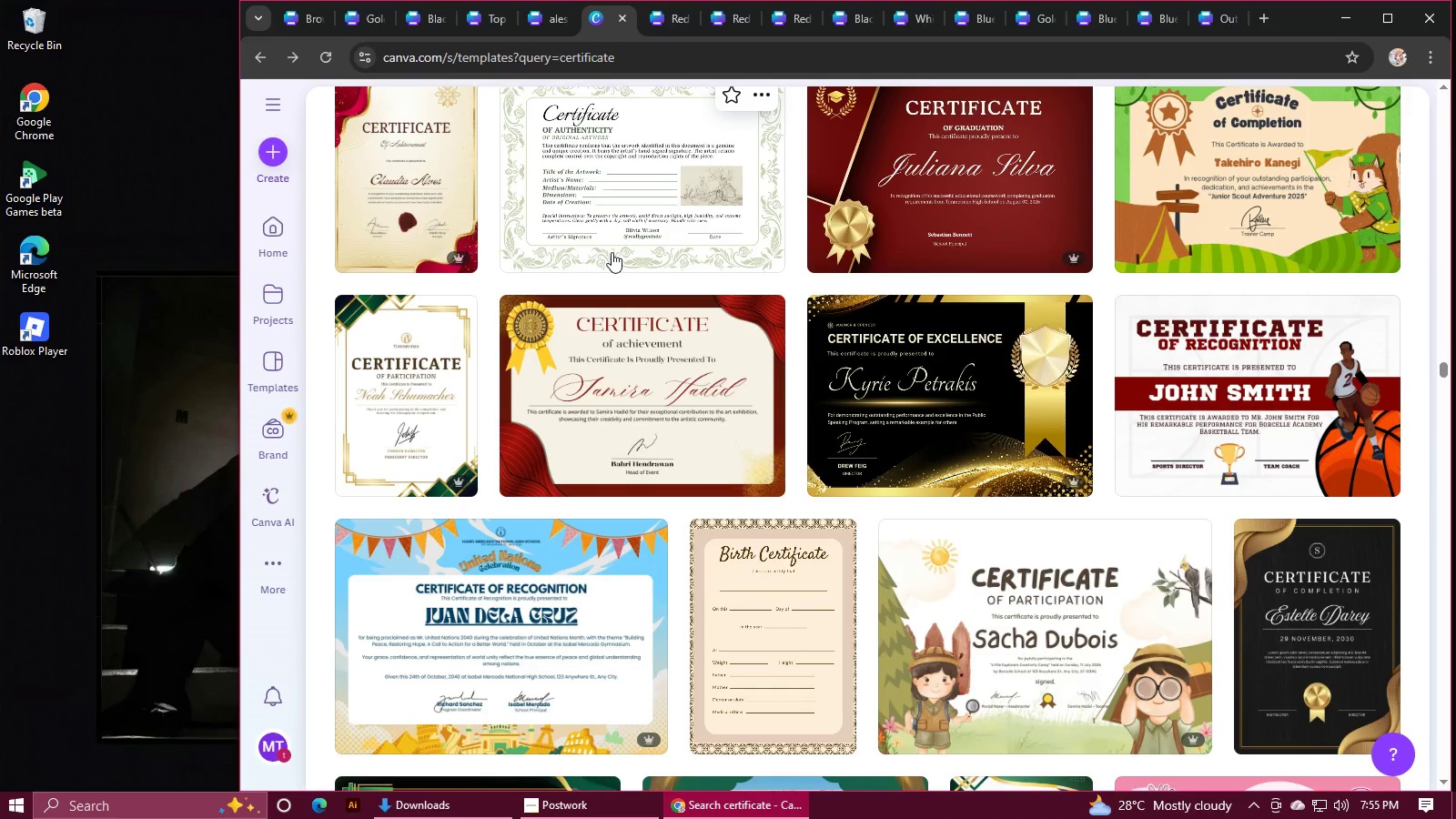 
scroll: coordinate [612, 252], scroll_direction: down, amount: 4.0
 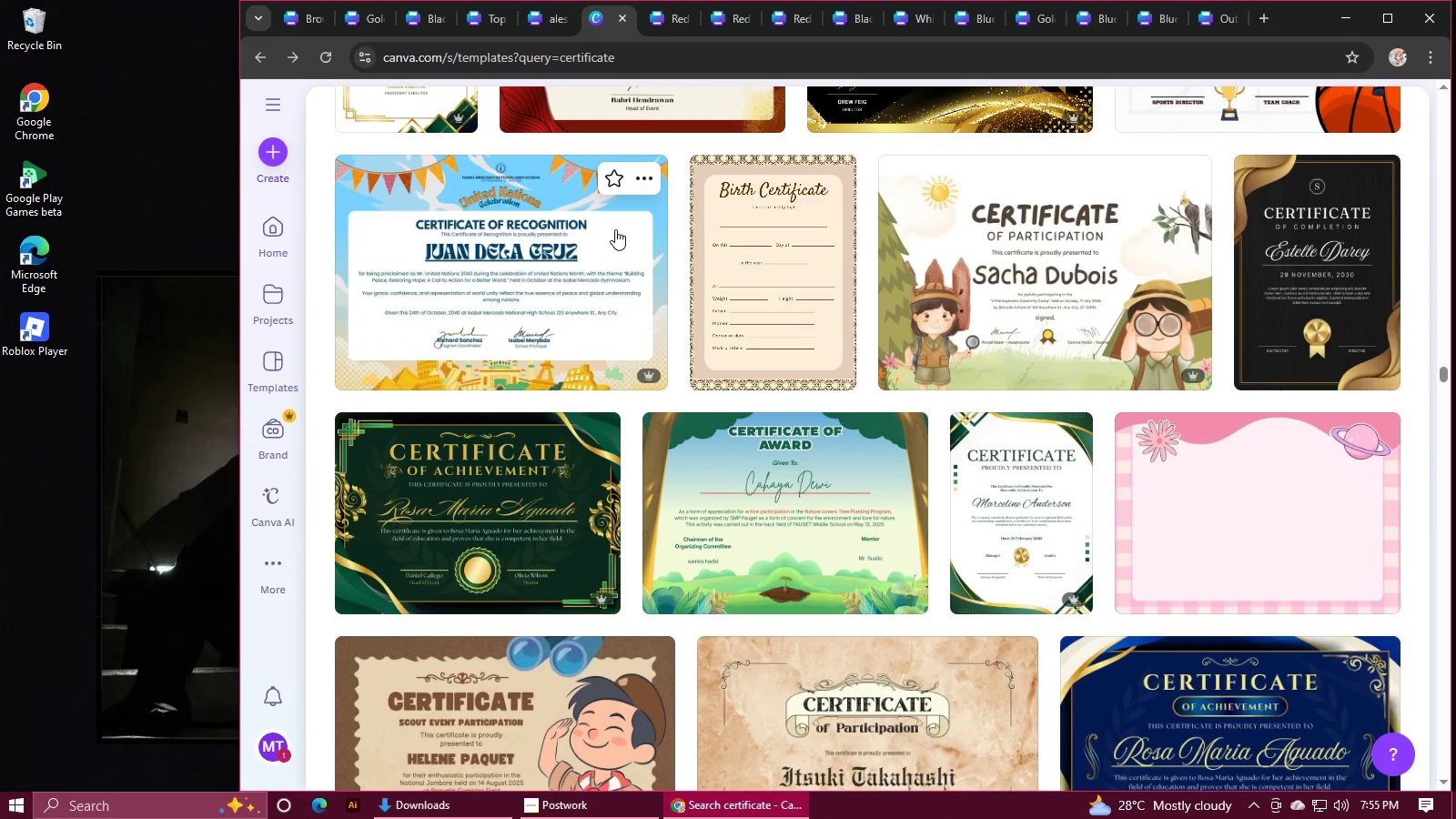 
wait(5.28)
 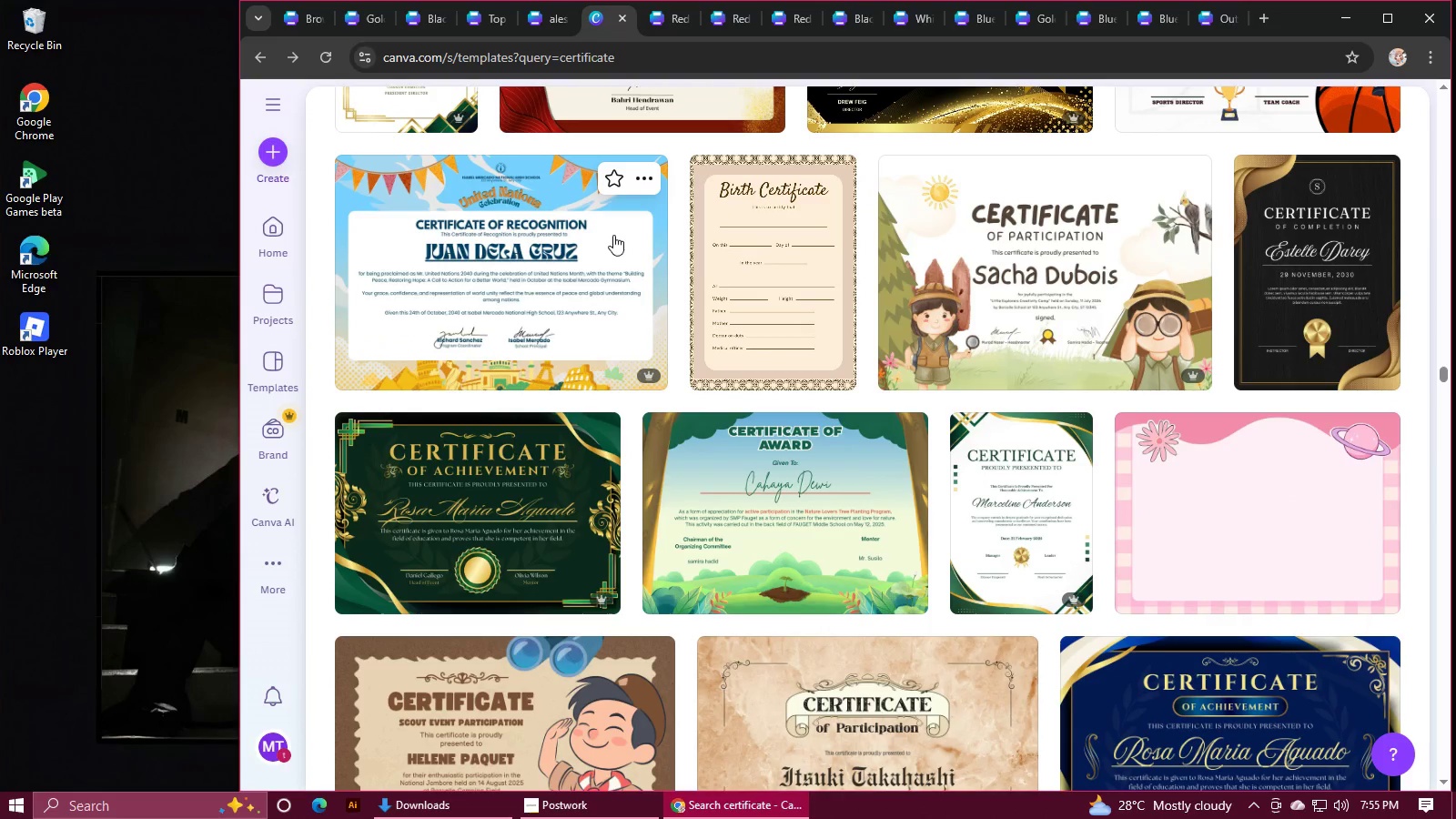 
scroll: coordinate [686, 462], scroll_direction: down, amount: 14.0
 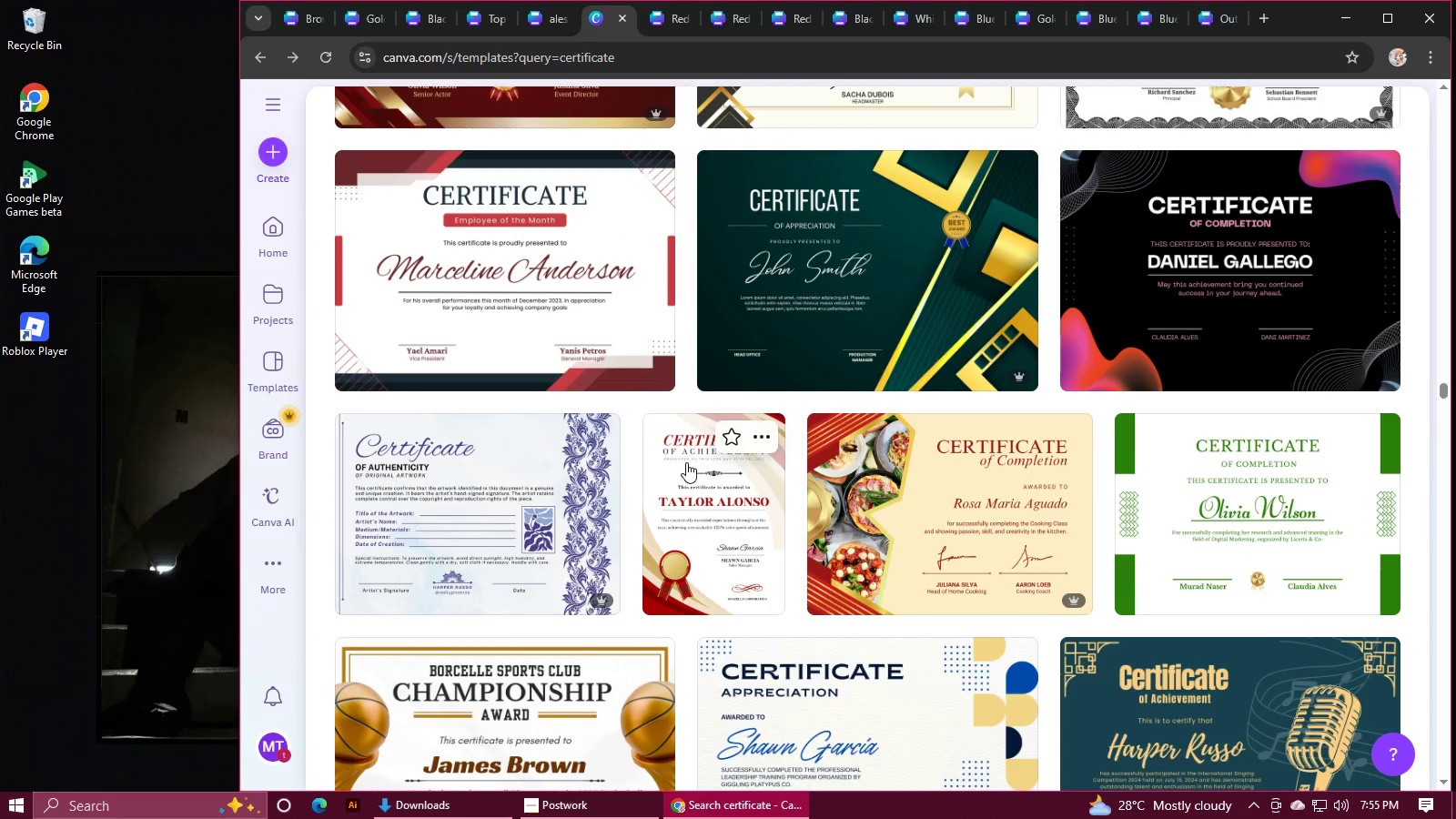 
mouse_move([895, 297])
 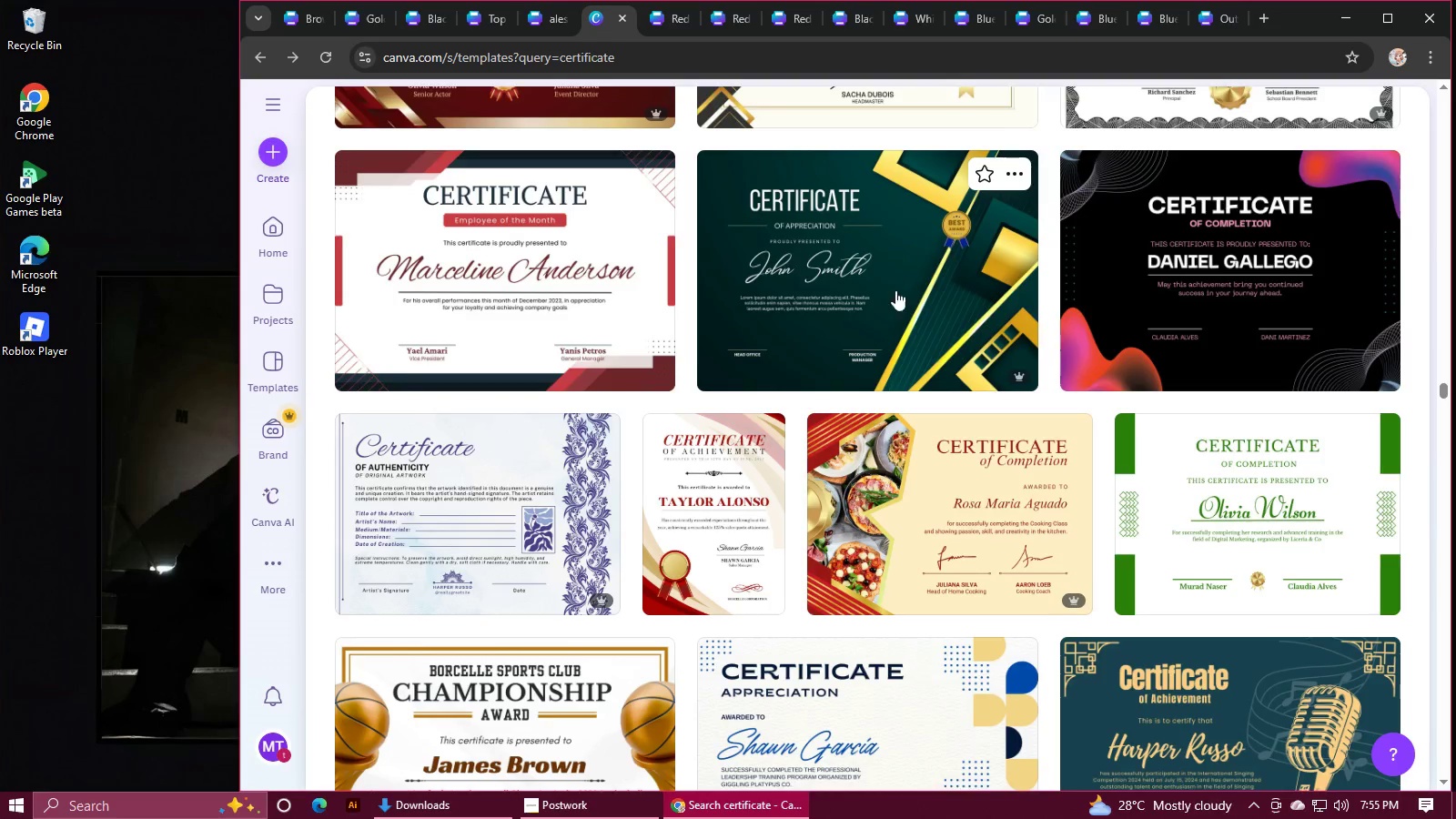 
scroll: coordinate [908, 324], scroll_direction: down, amount: 7.0
 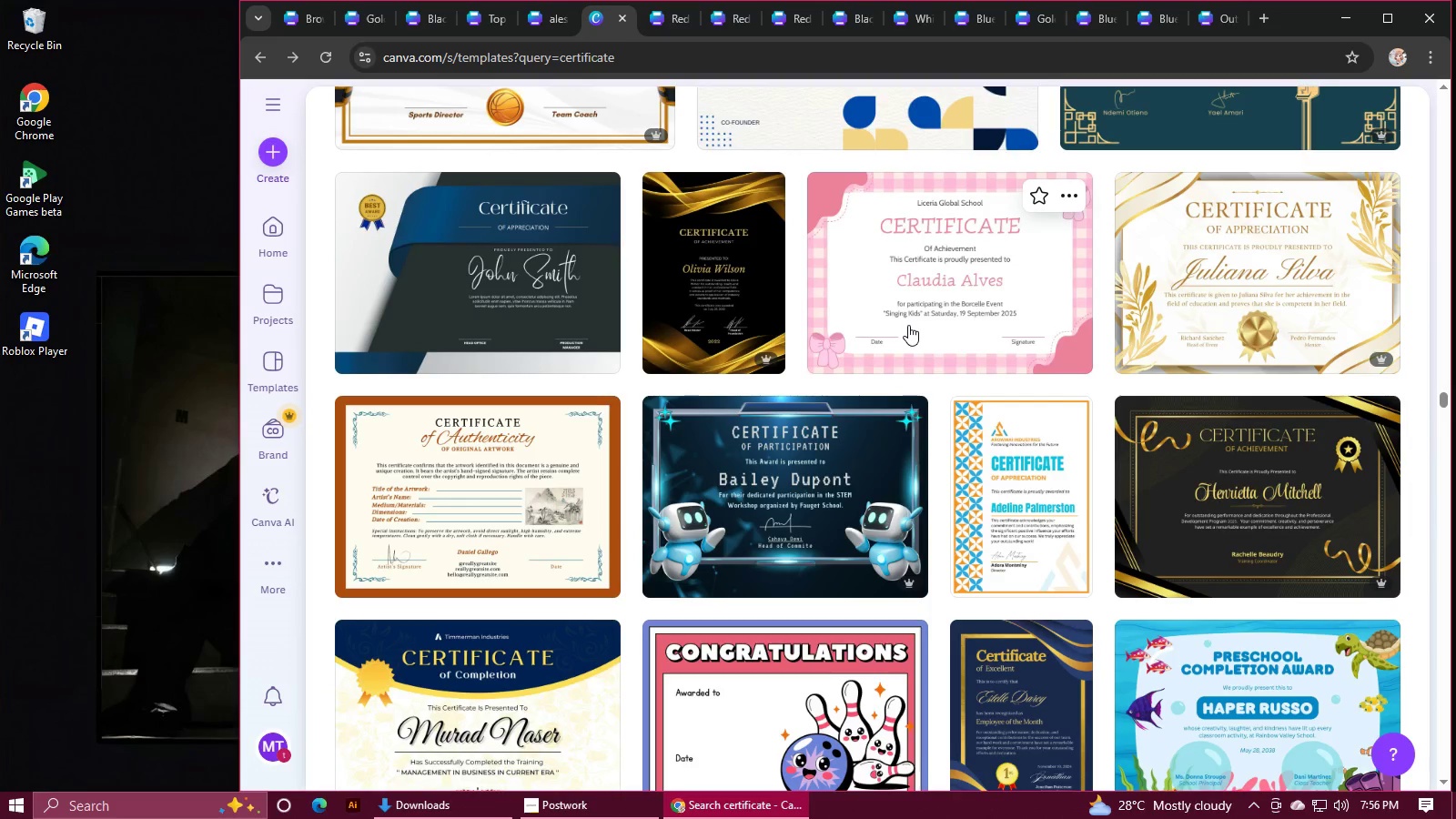 
scroll: coordinate [908, 325], scroll_direction: down, amount: 2.0
 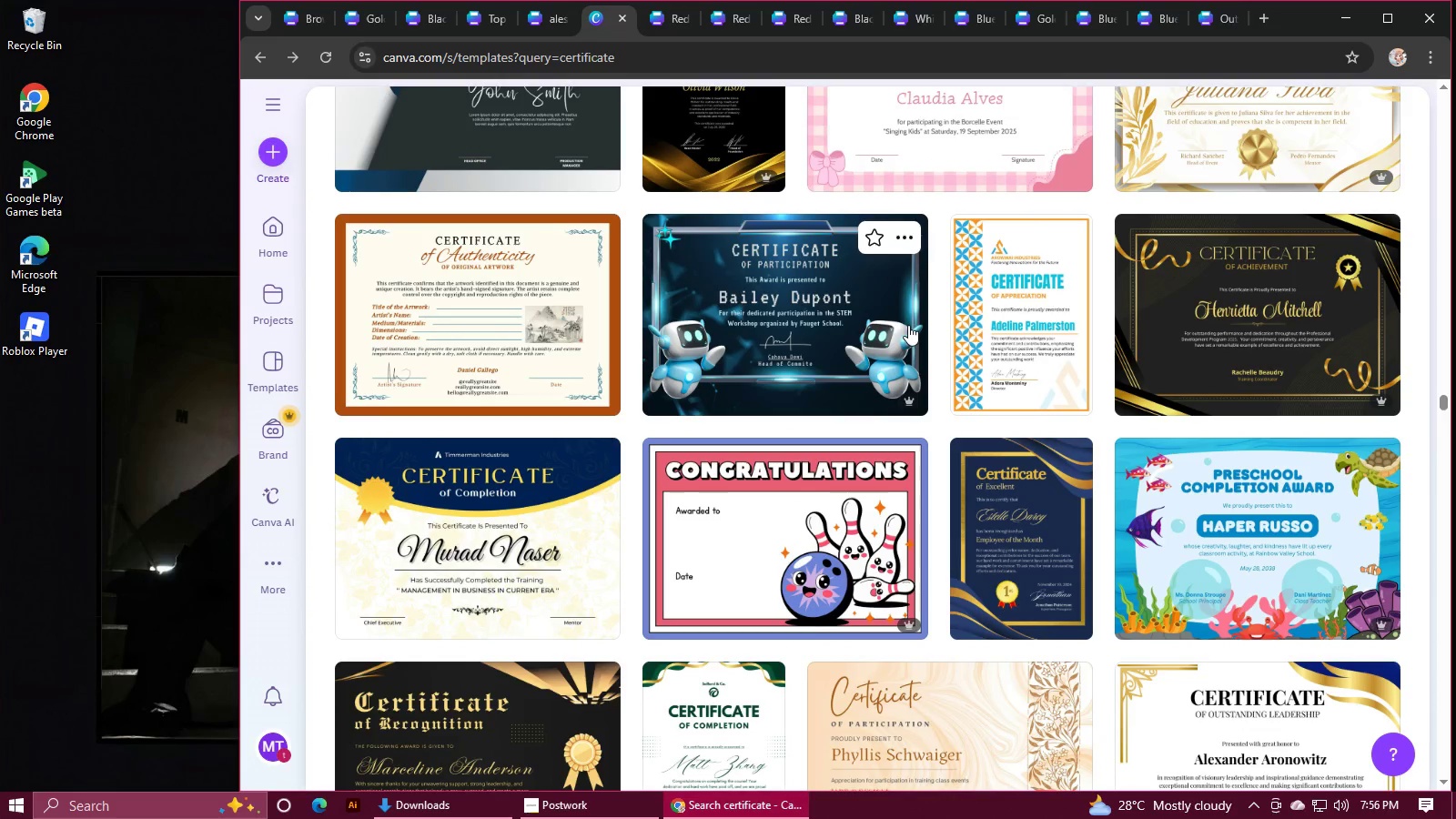 
wait(6.11)
 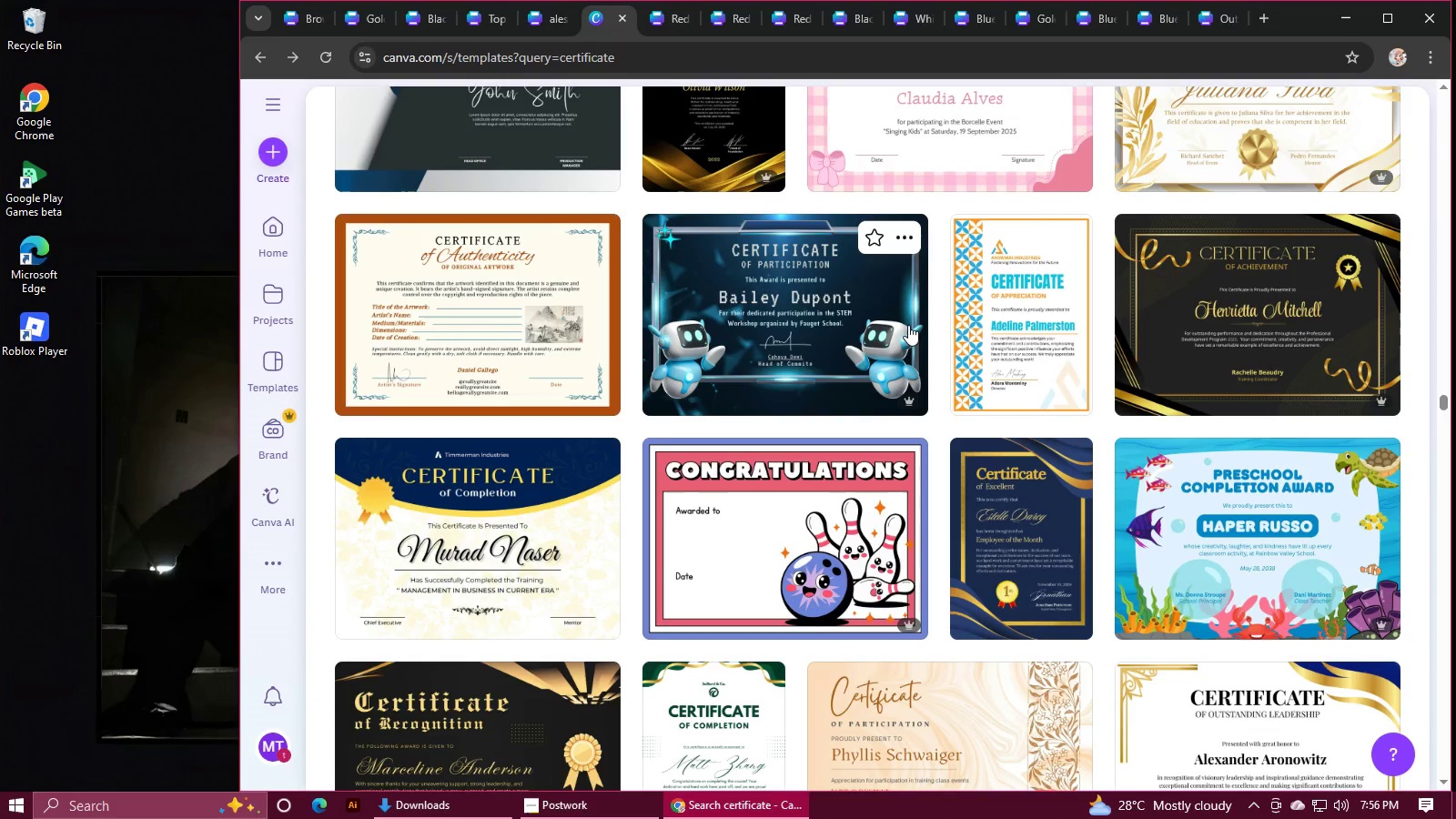 
scroll: coordinate [906, 319], scroll_direction: down, amount: 11.0
 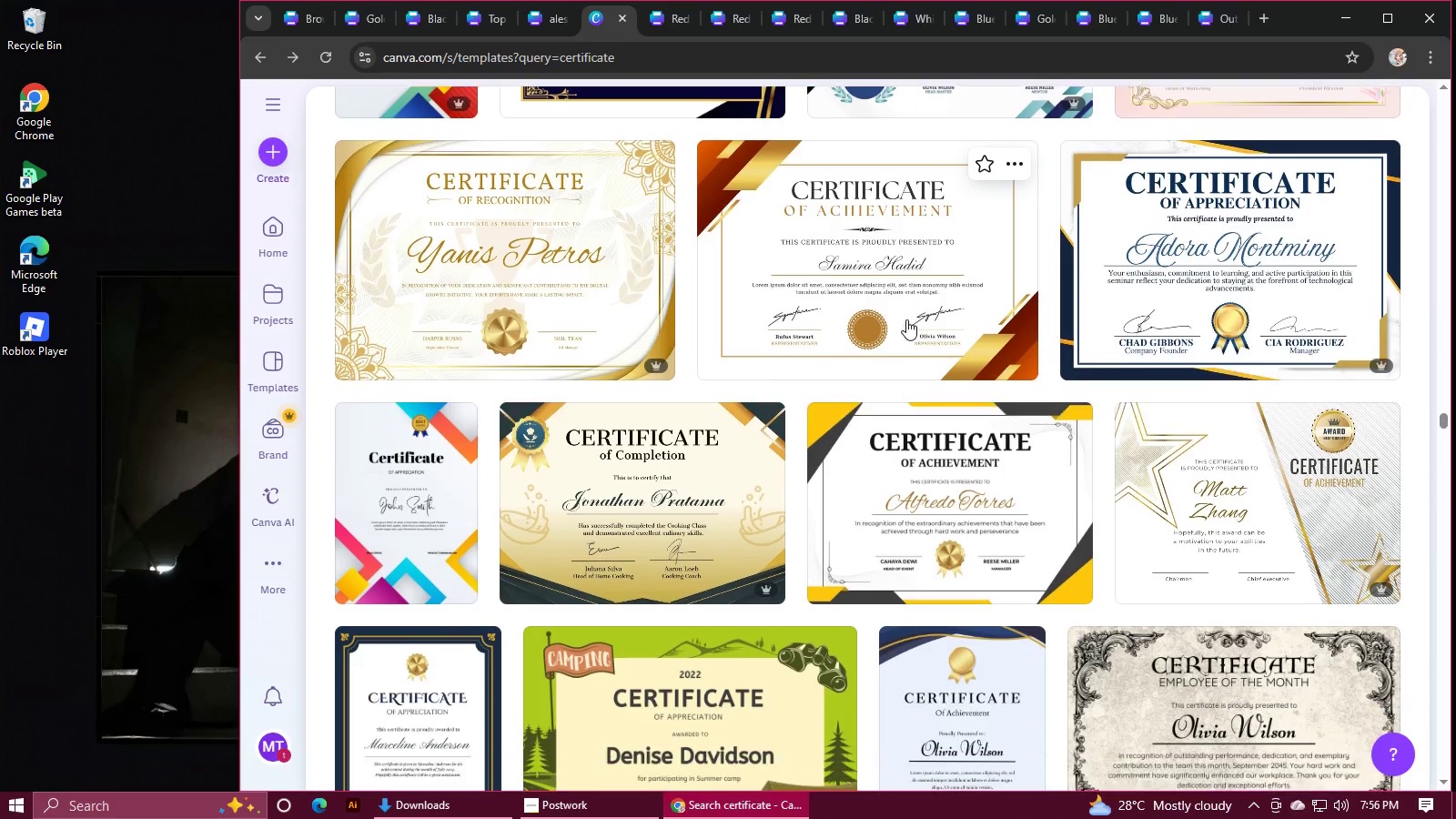 
scroll: coordinate [906, 317], scroll_direction: down, amount: 6.0
 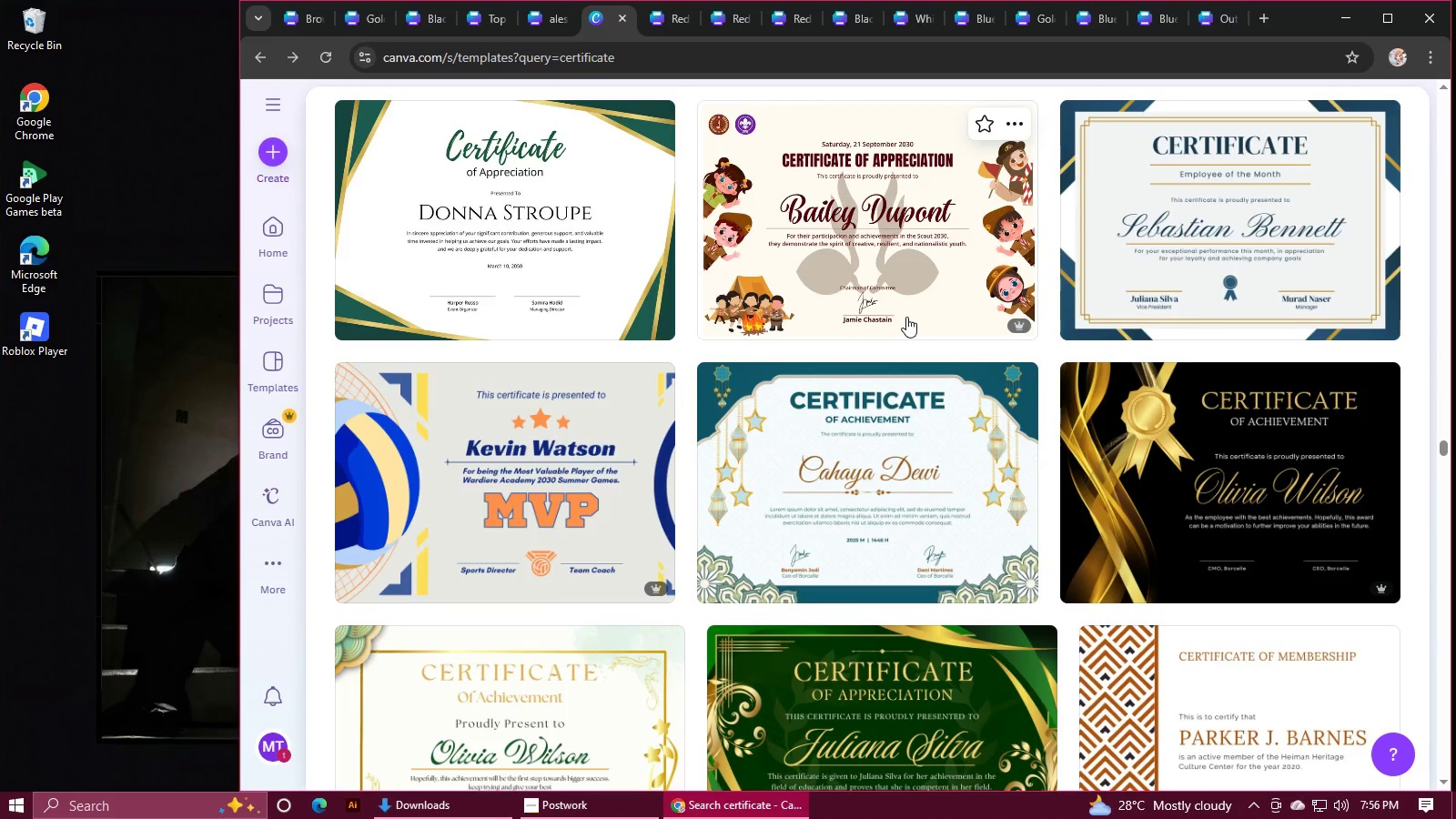 
wait(6.64)
 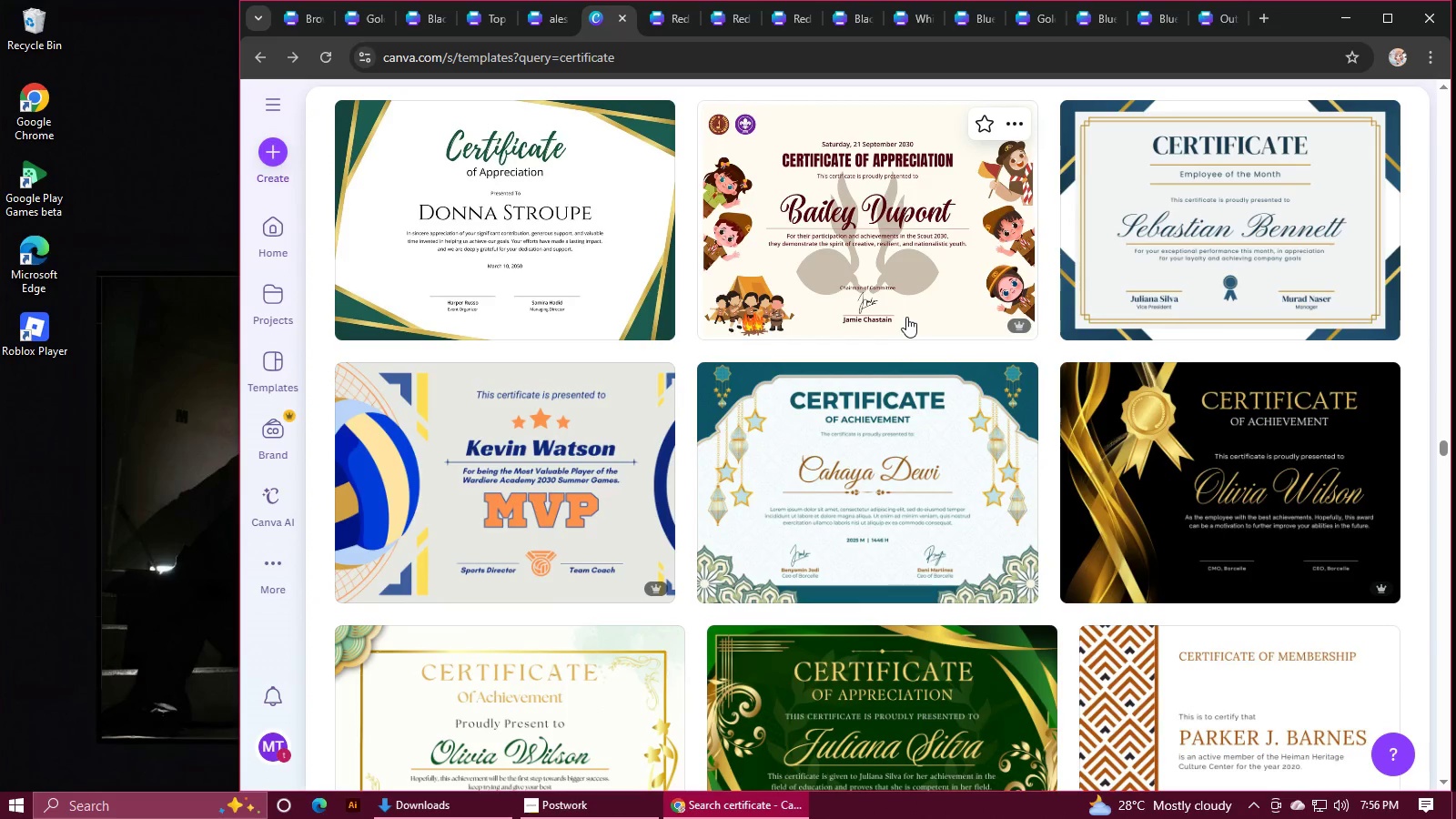 
scroll: coordinate [906, 317], scroll_direction: down, amount: 6.0
 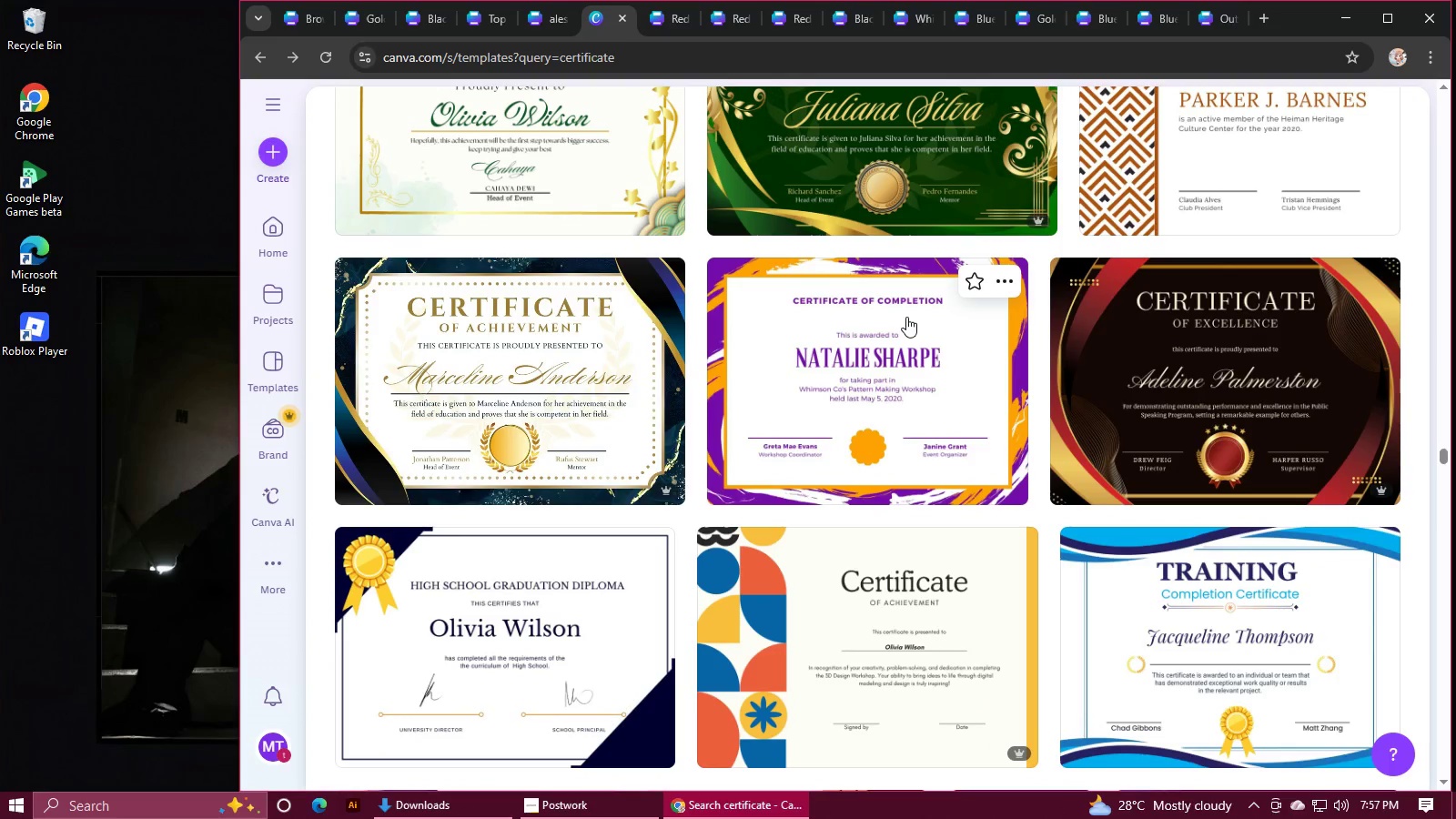 
wait(10.07)
 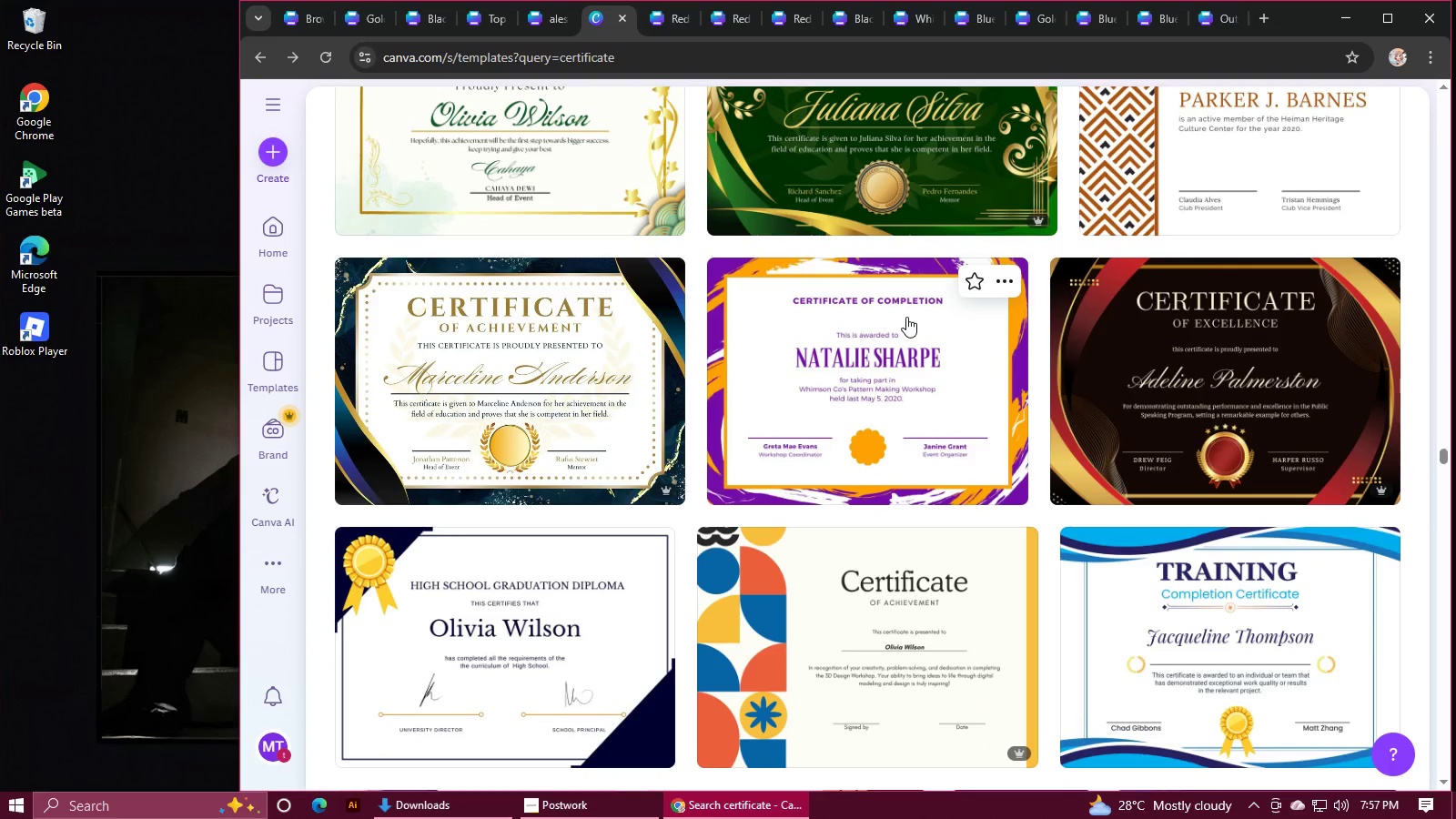 
scroll: coordinate [906, 317], scroll_direction: down, amount: 2.0
 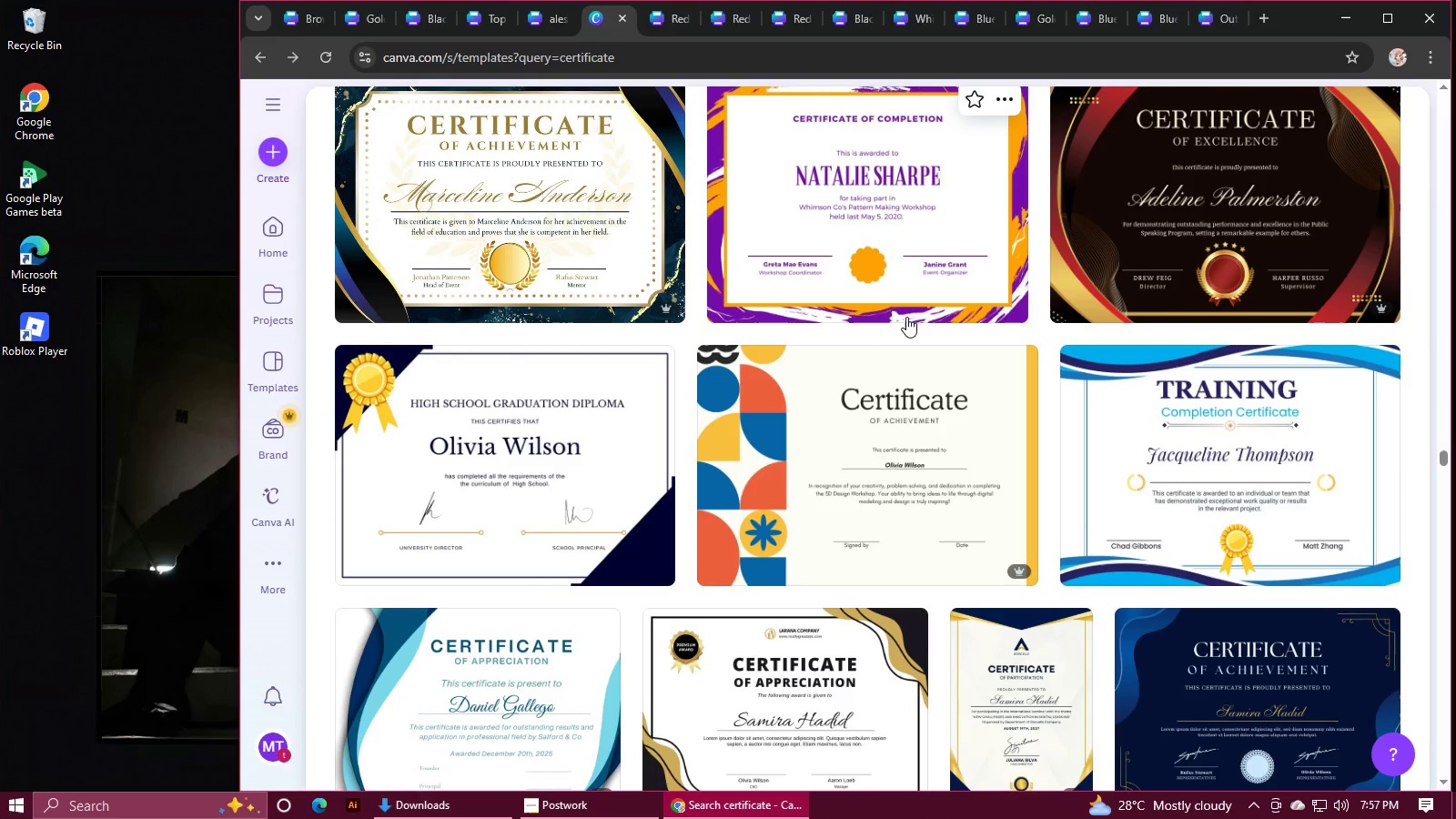 
wait(7.98)
 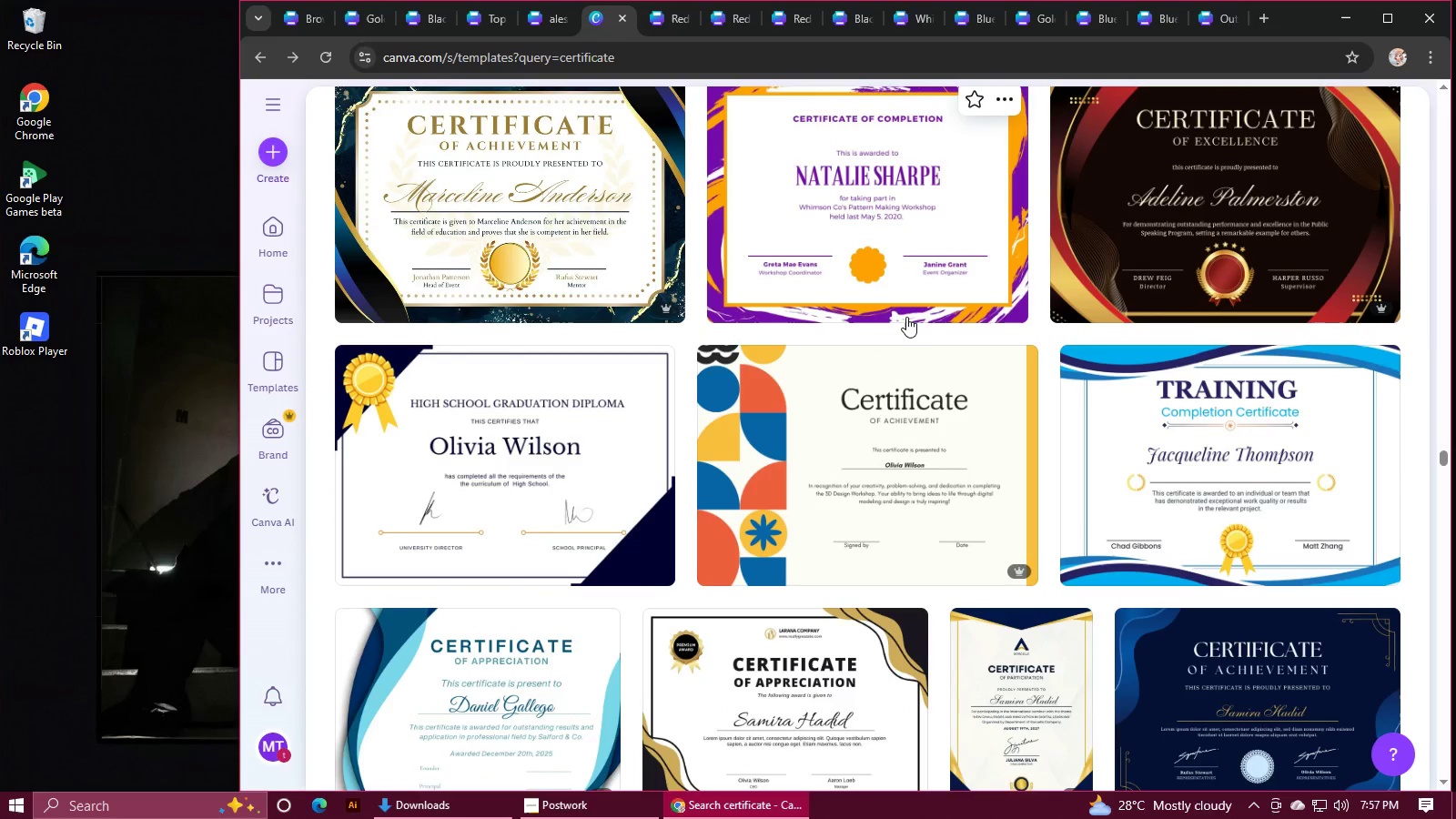 
scroll: coordinate [906, 317], scroll_direction: down, amount: 6.0
 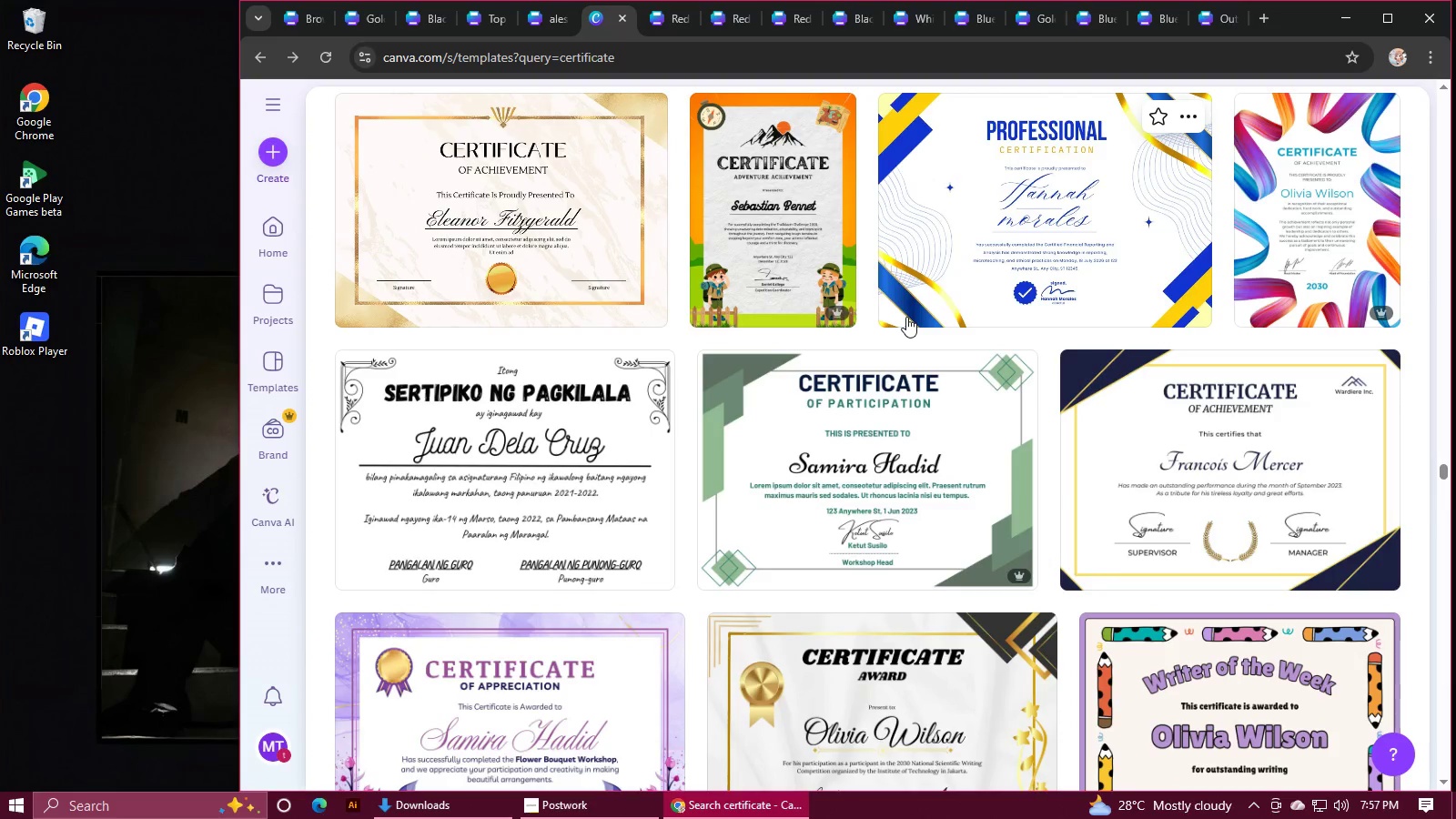 
scroll: coordinate [906, 317], scroll_direction: down, amount: 1.0
 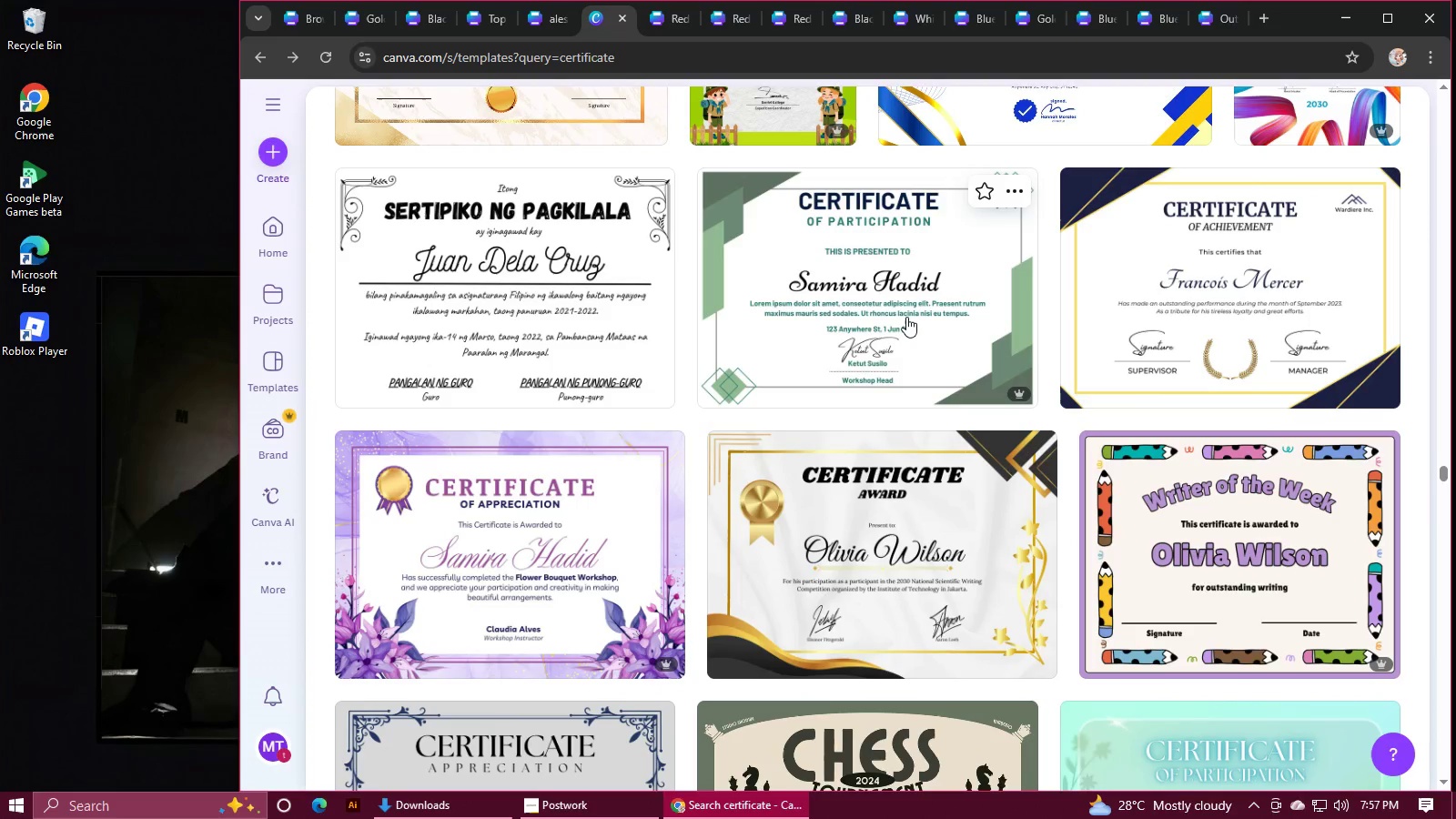 
wait(10.27)
 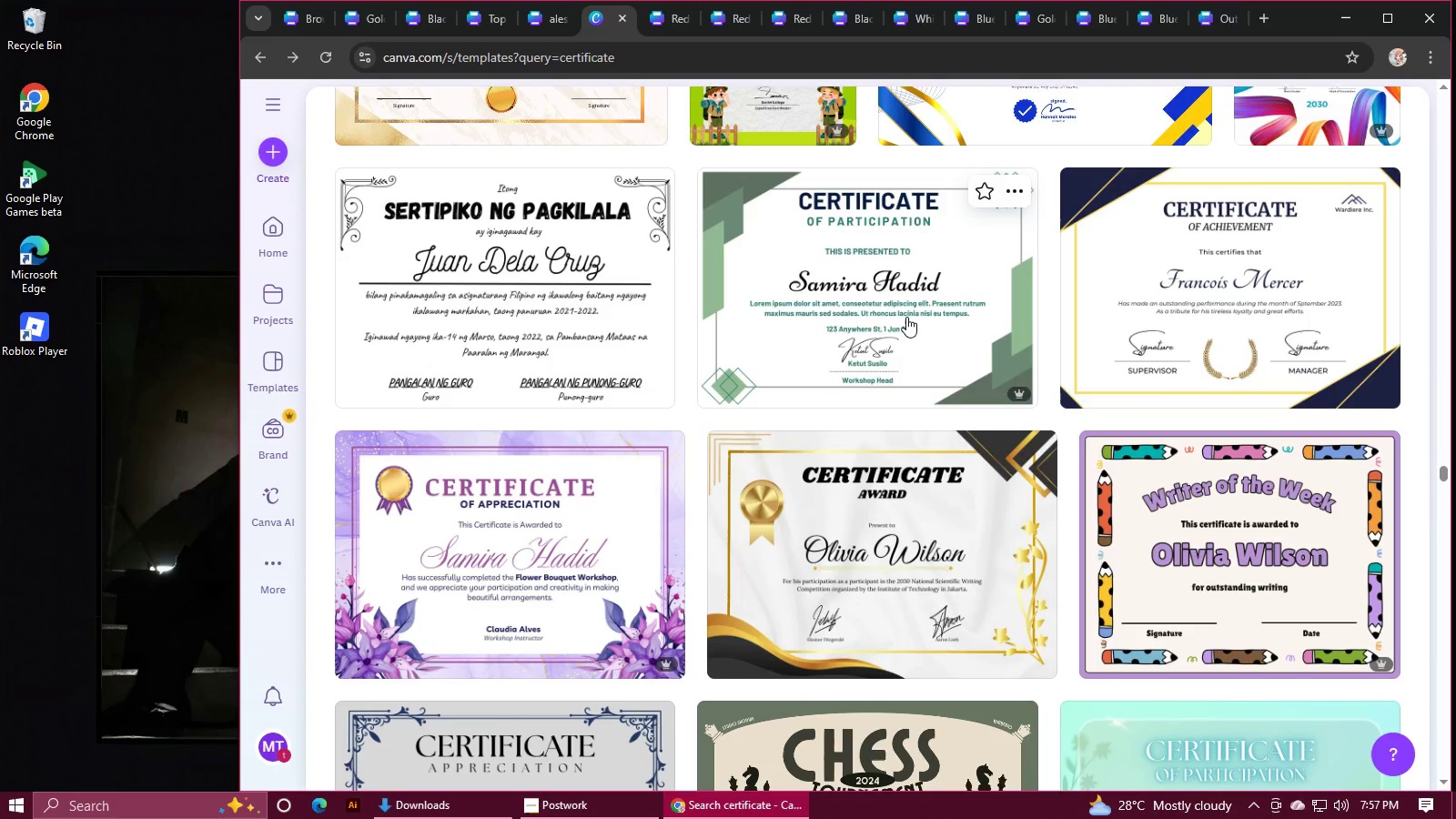 
scroll: coordinate [911, 315], scroll_direction: down, amount: 5.0
 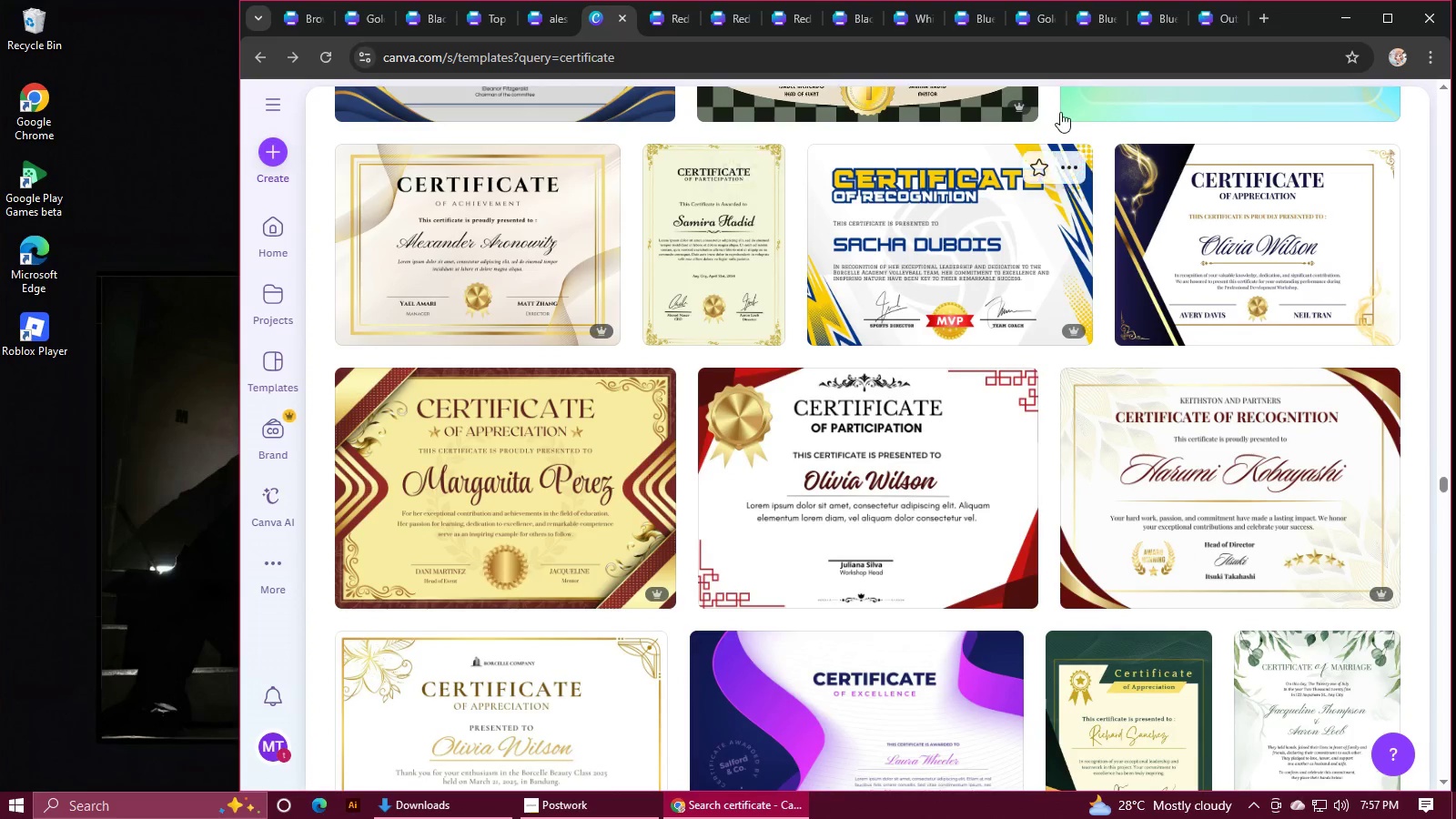 
left_click([556, 511])
 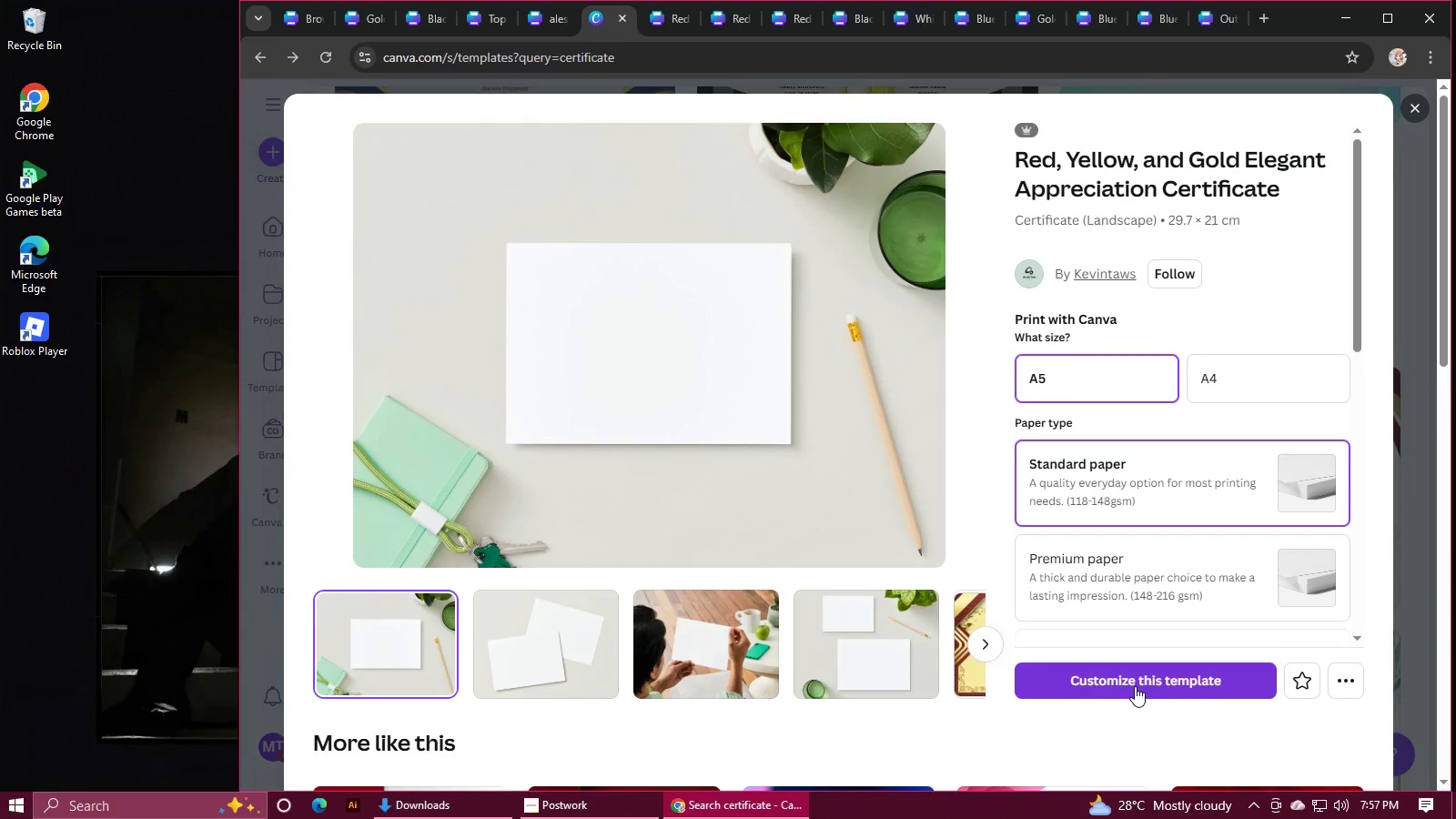 
left_click([1135, 686])
 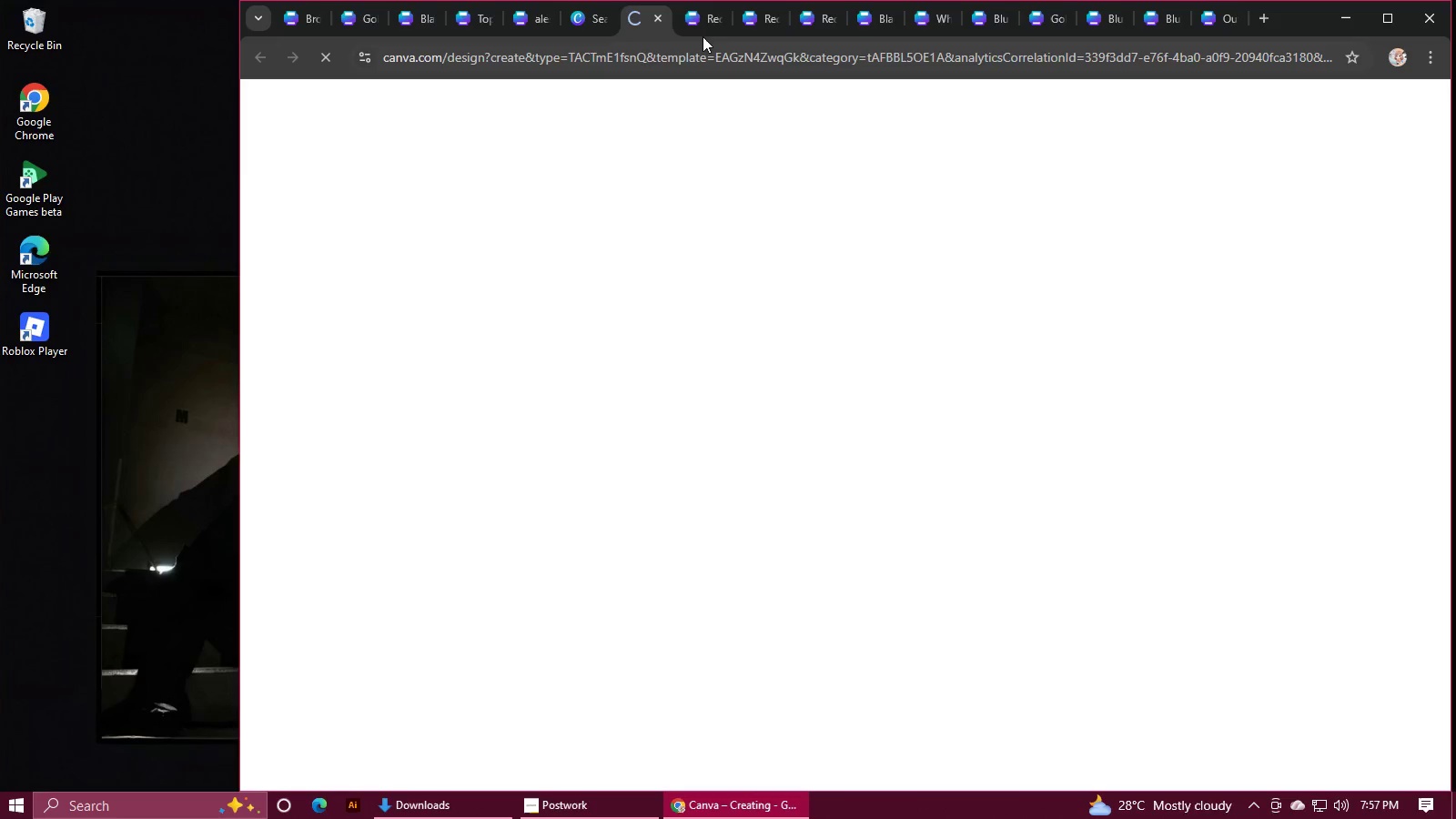 
left_click([702, 25])
 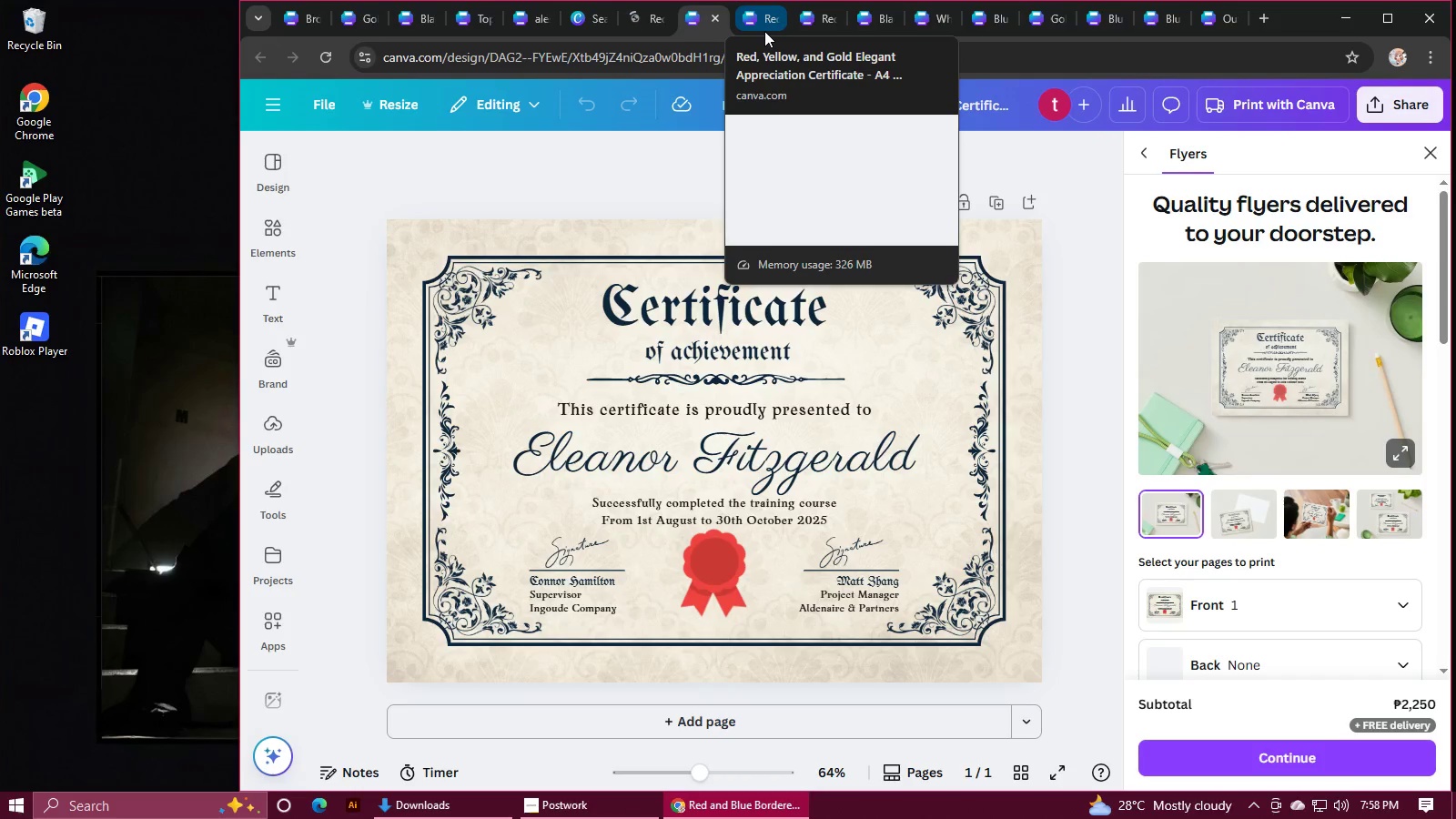 
left_click([762, 25])
 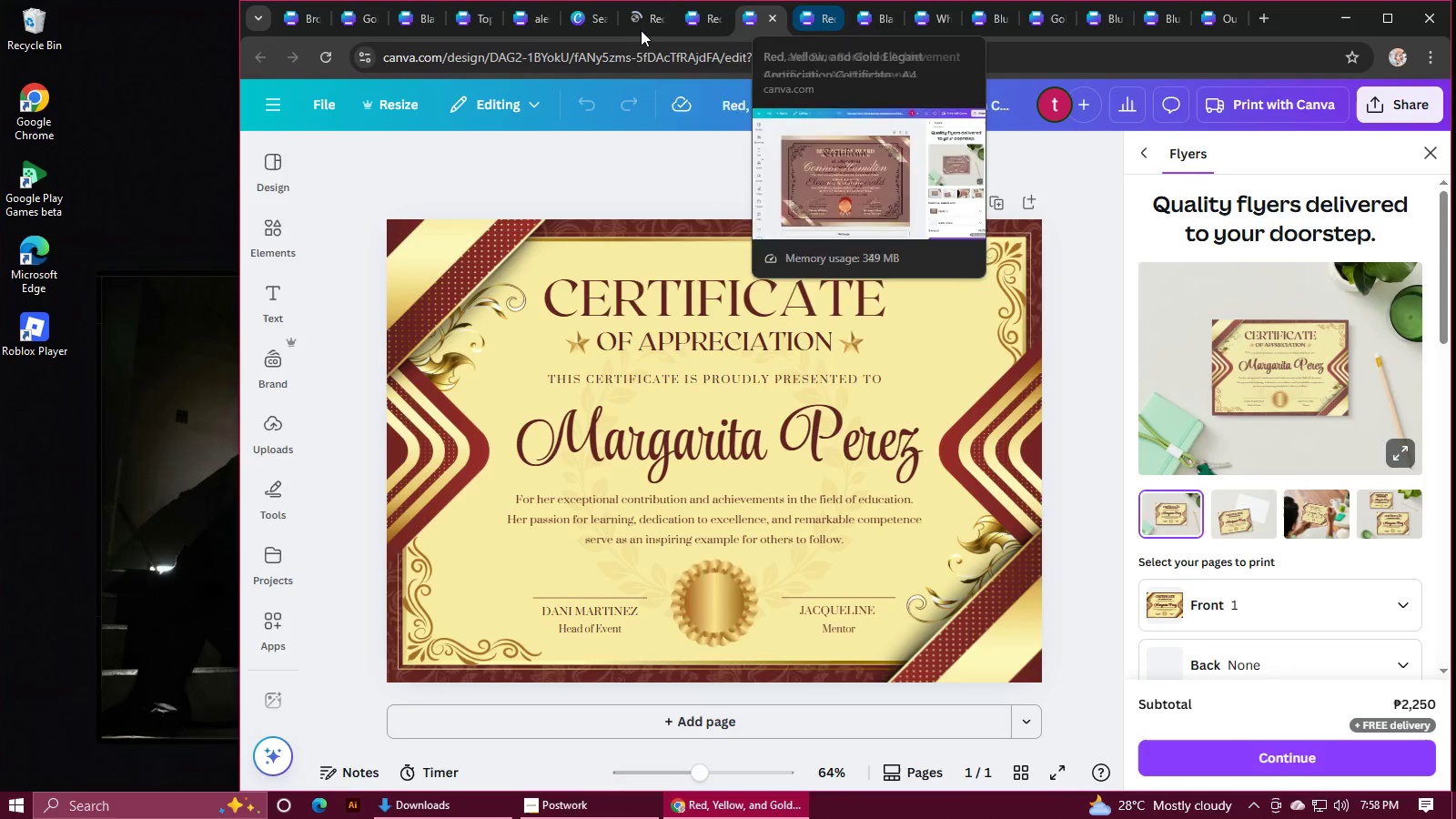 
left_click([642, 21])
 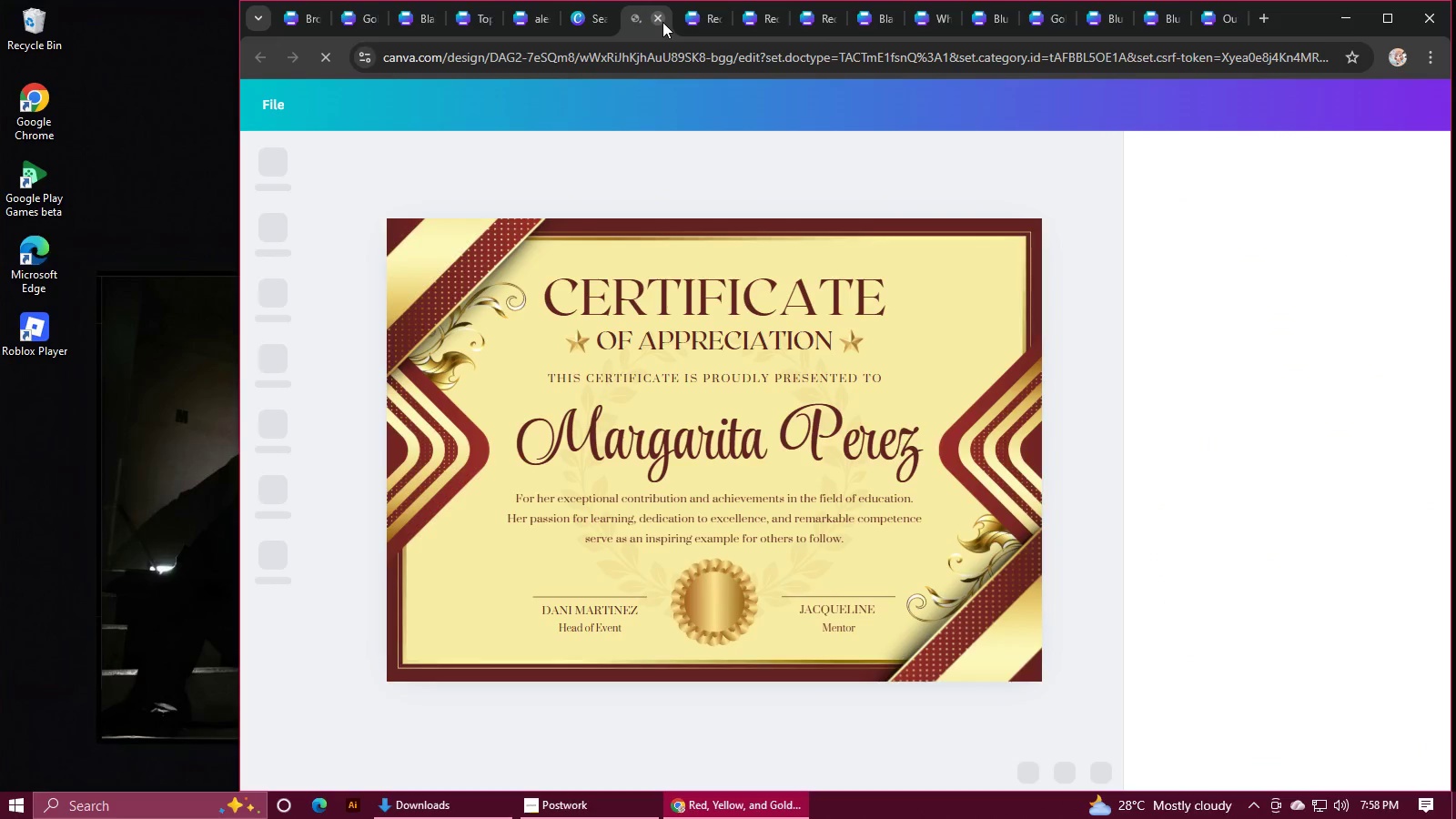 
left_click([662, 22])
 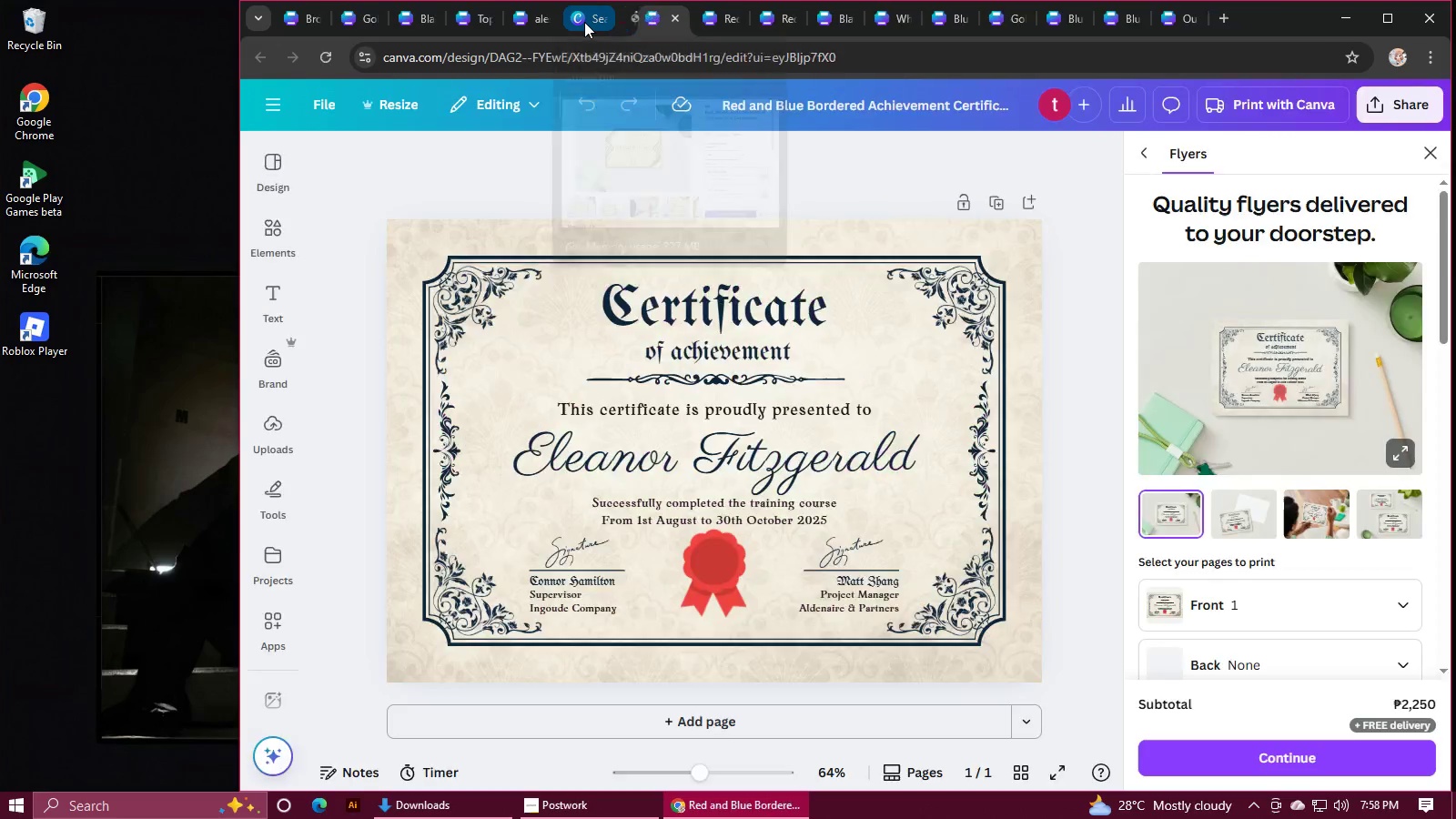 
left_click([584, 21])
 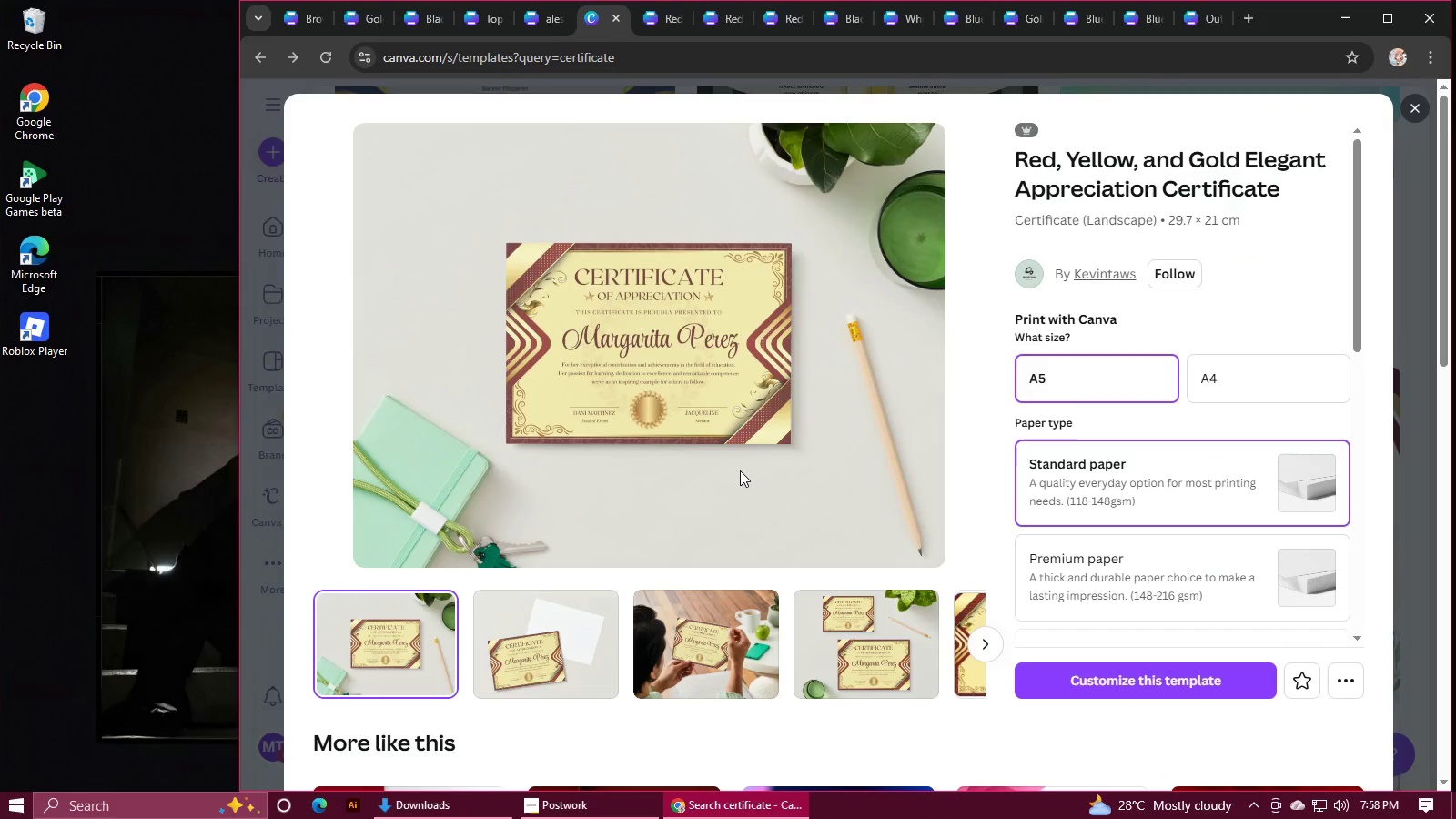 
scroll: coordinate [740, 469], scroll_direction: down, amount: 8.0
 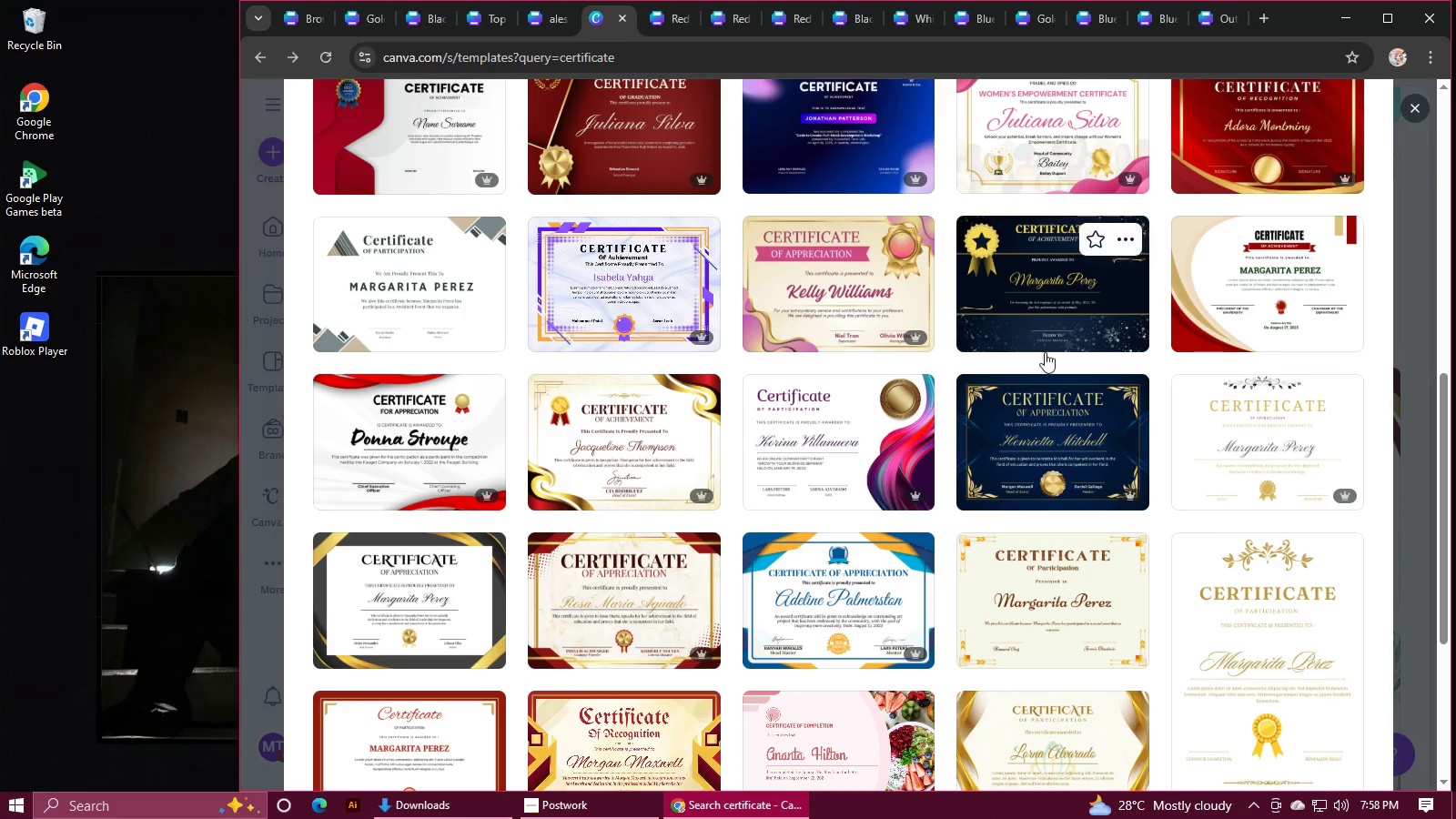 
left_click([1043, 441])
 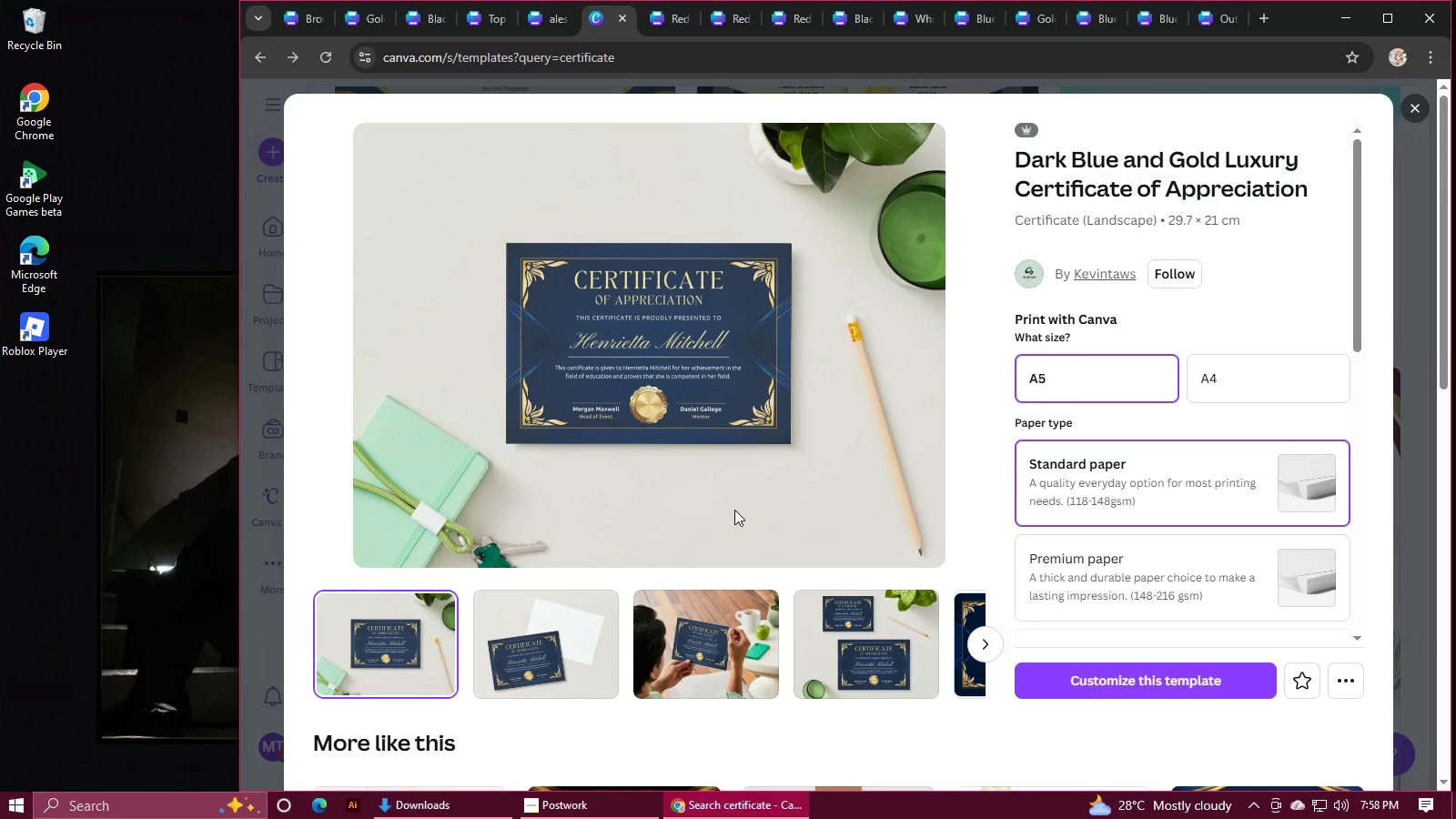 
scroll: coordinate [734, 510], scroll_direction: down, amount: 6.0
 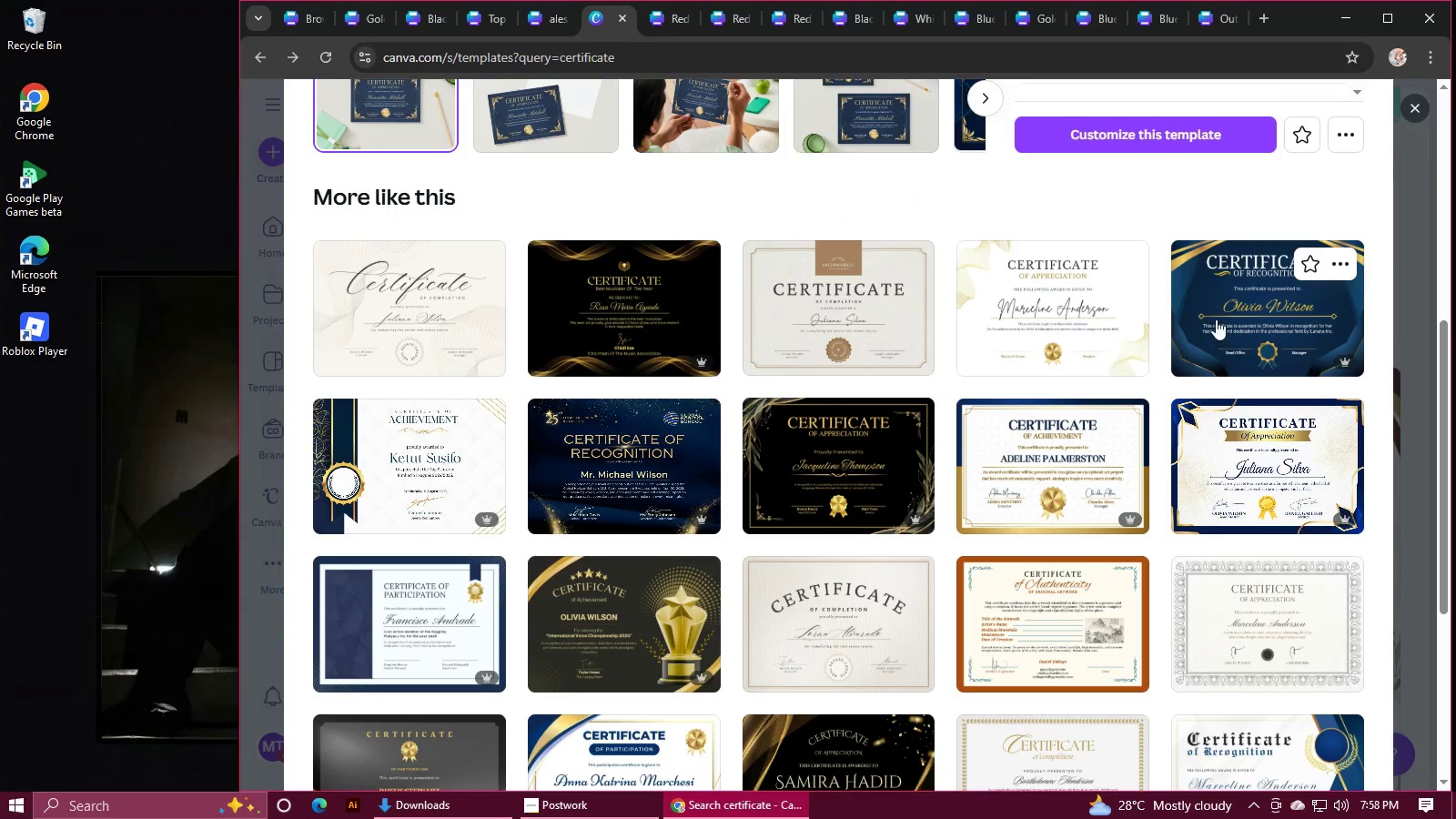 
left_click([1217, 318])
 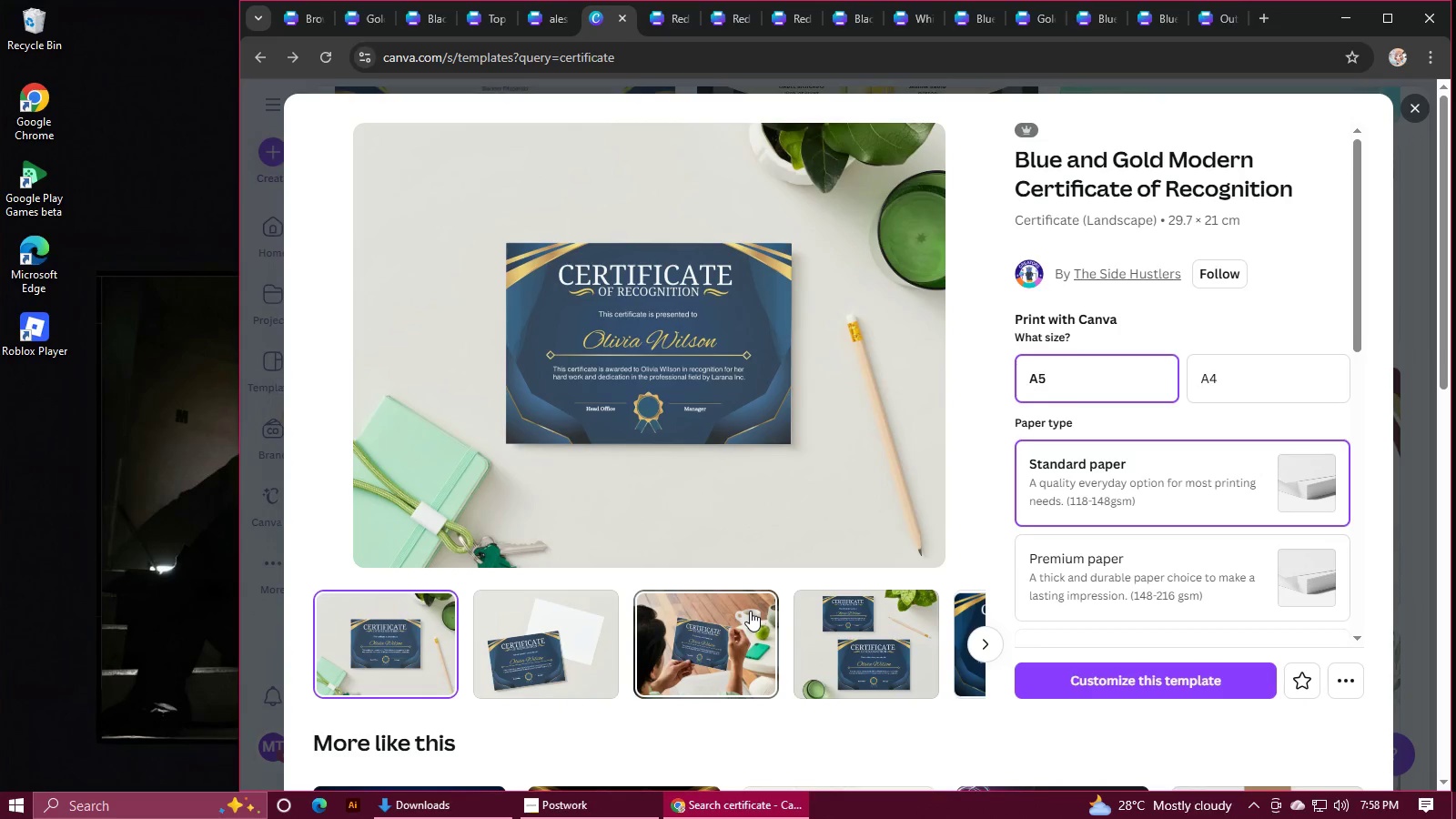 
wait(18.74)
 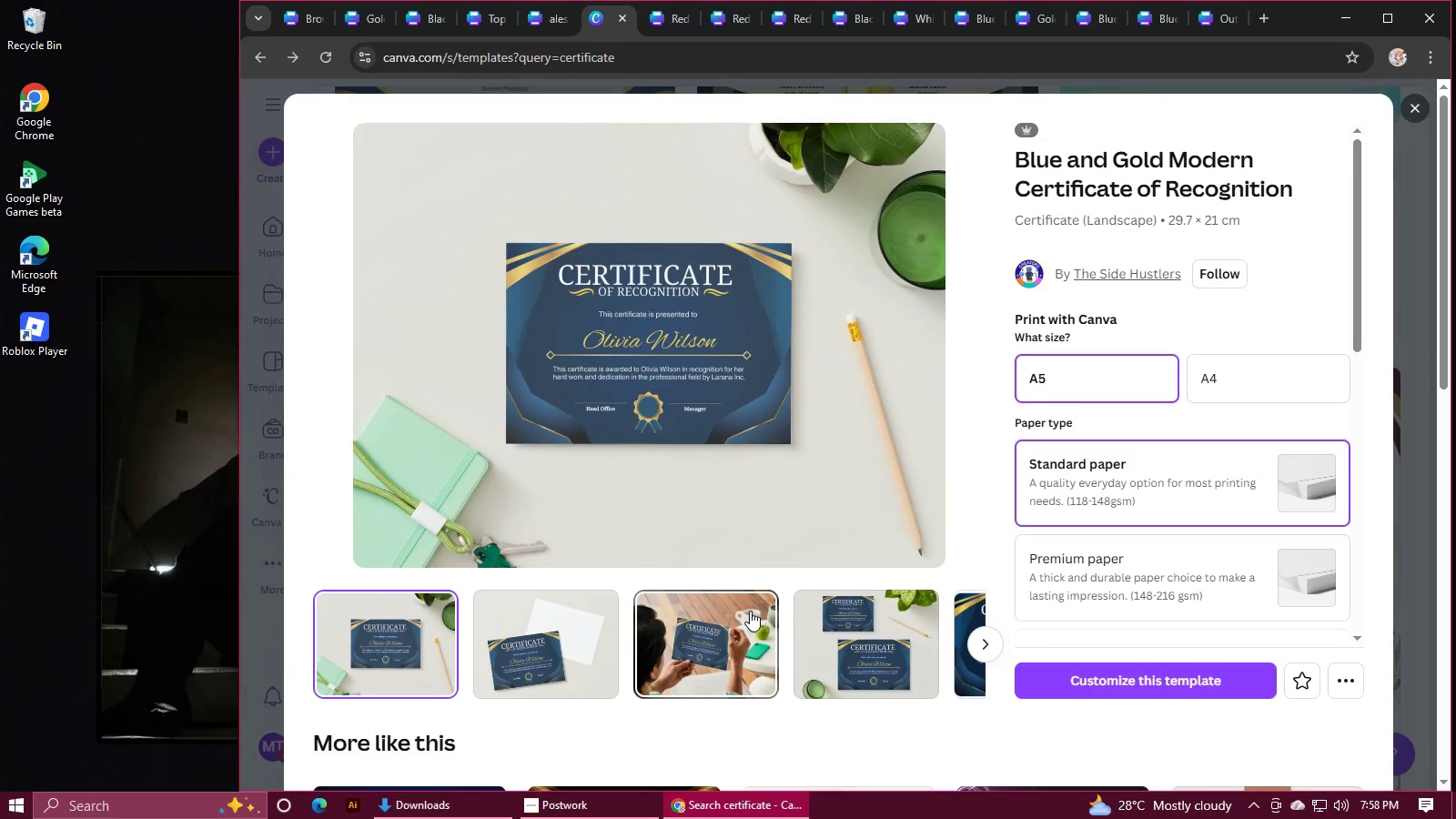 
scroll: coordinate [750, 609], scroll_direction: down, amount: 1.0
 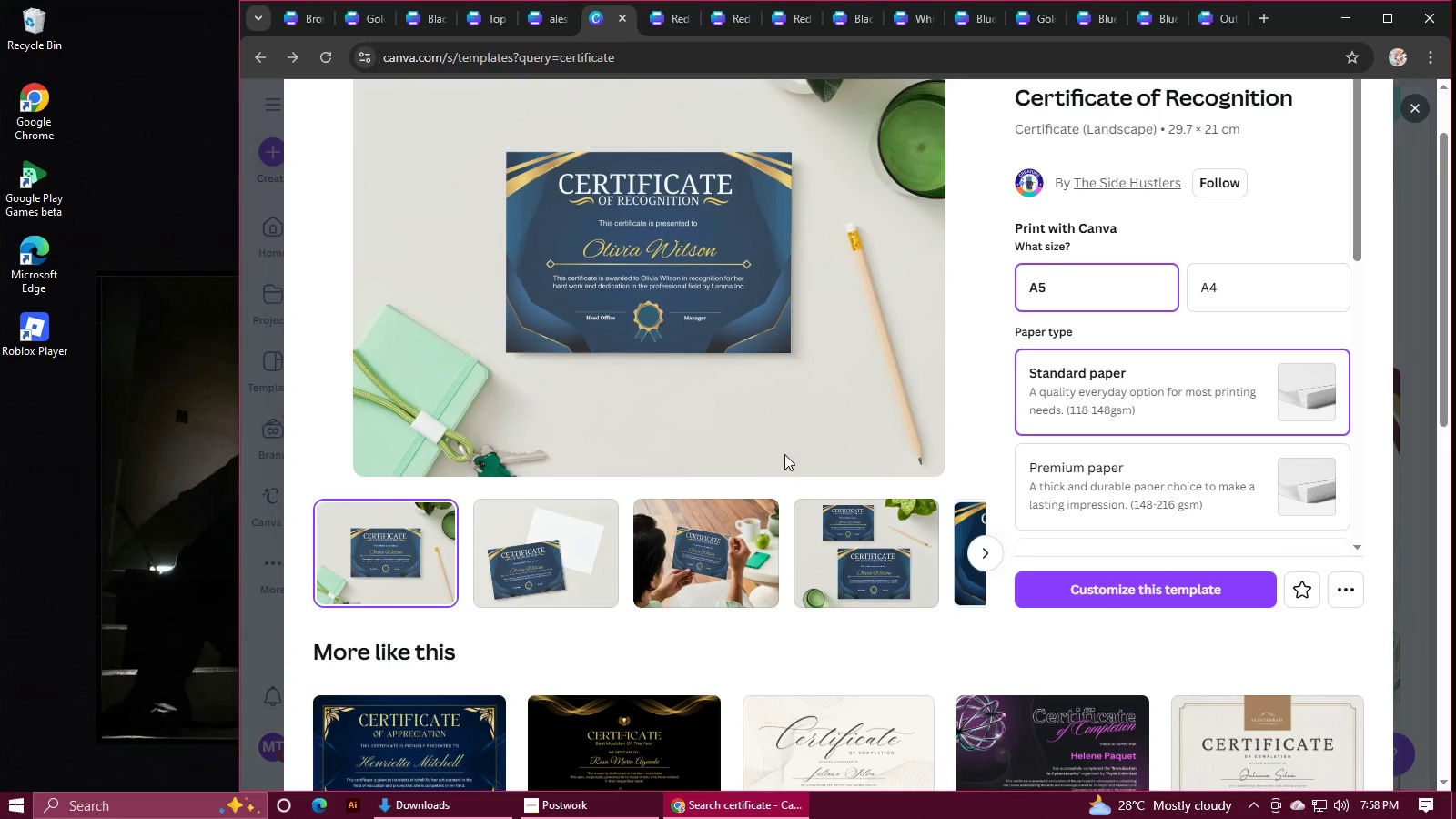 
wait(21.02)
 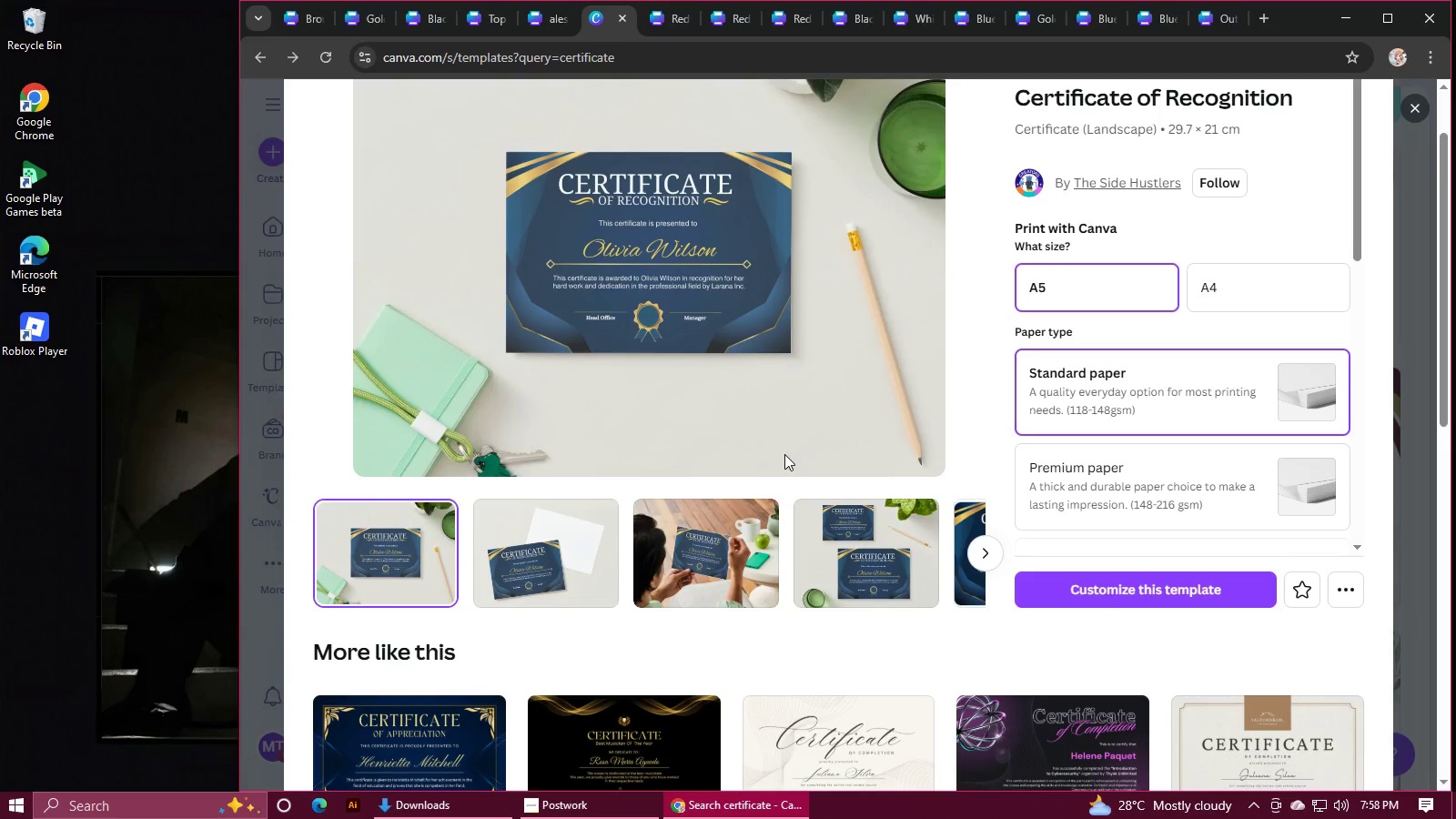 
scroll: coordinate [814, 508], scroll_direction: down, amount: 7.0
 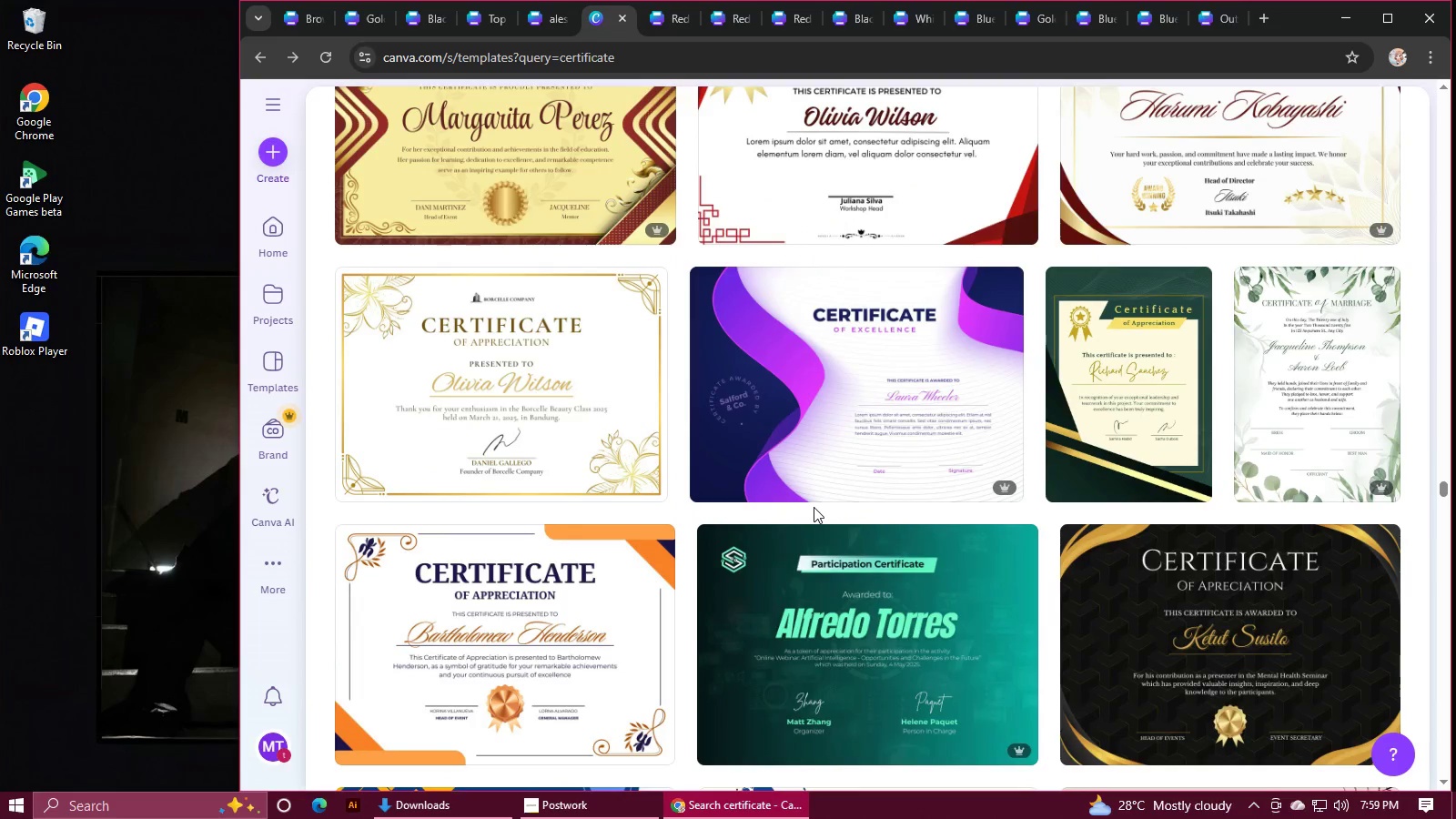 
scroll: coordinate [814, 502], scroll_direction: up, amount: 9.0
 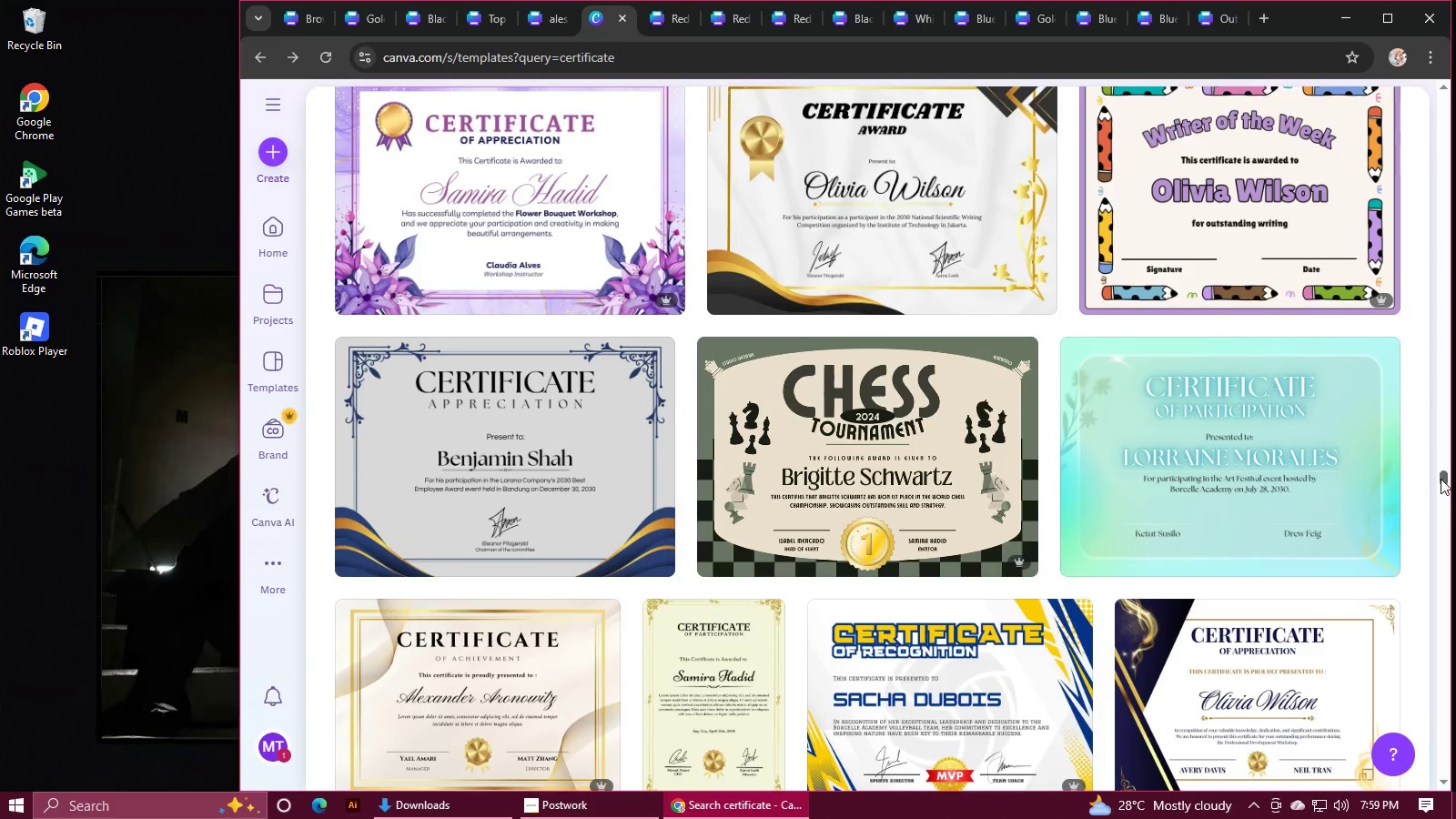 
left_click_drag(start_coordinate=[1441, 479], to_coordinate=[1405, 77])
 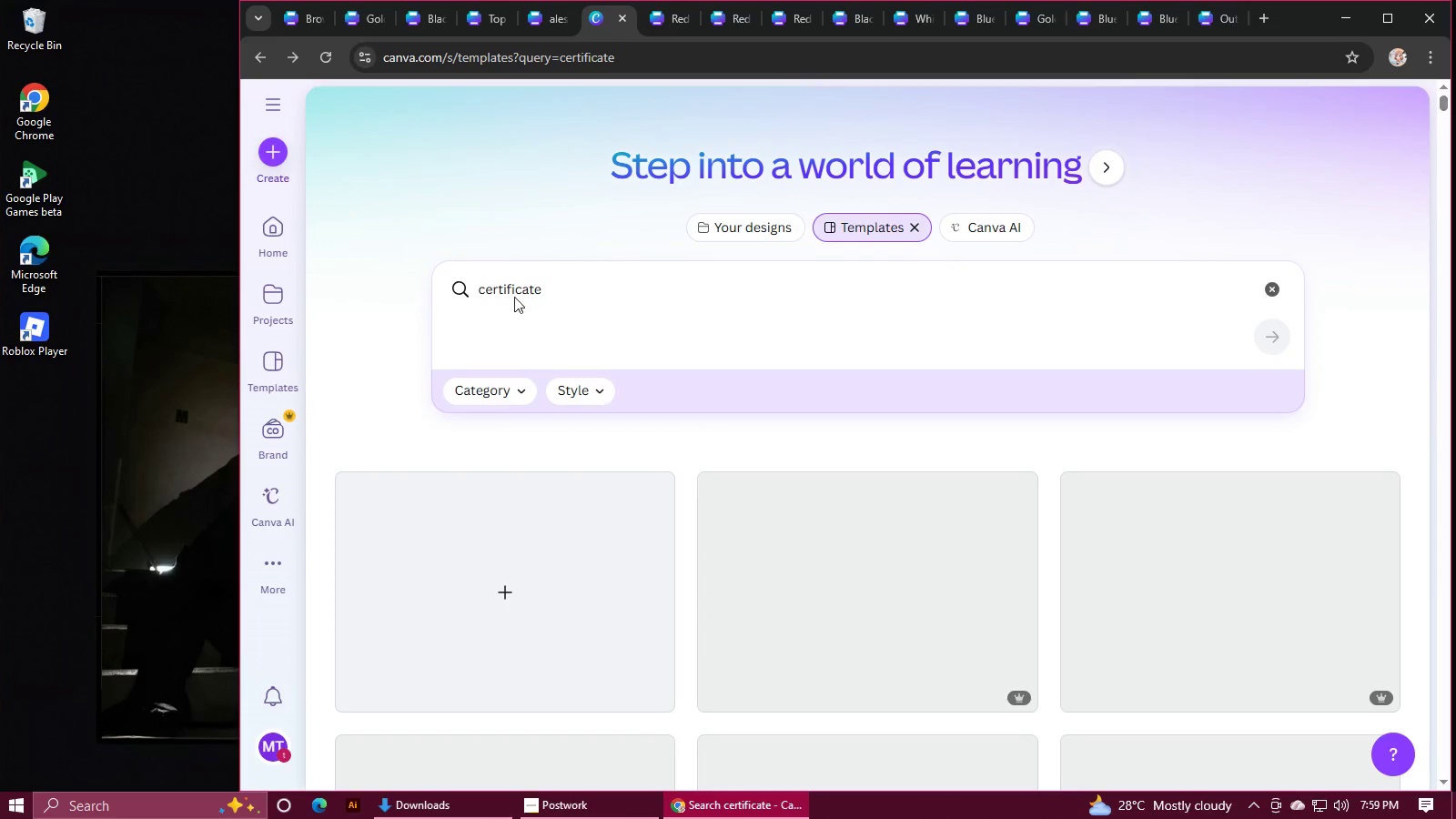 
left_click([480, 290])
 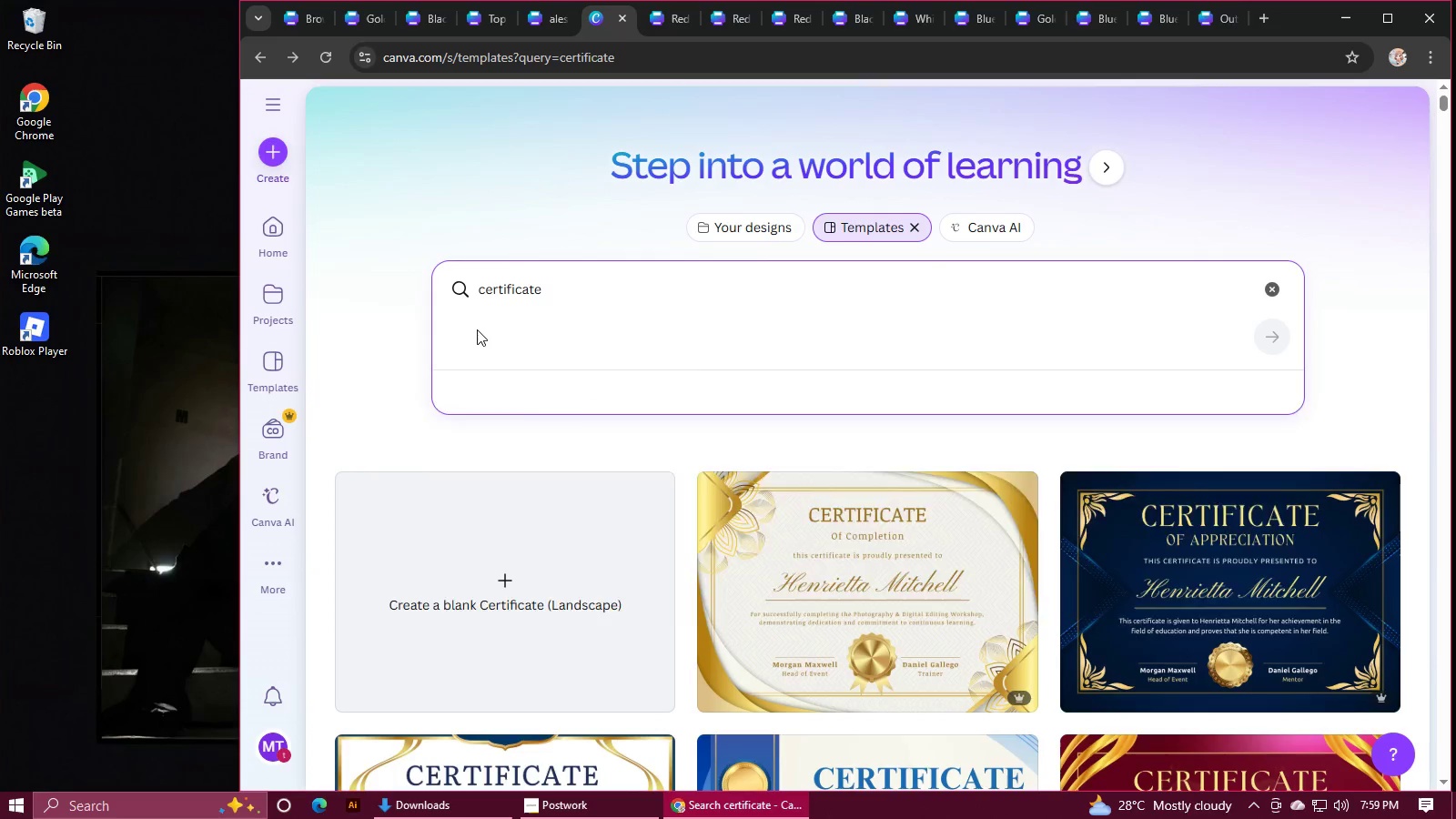 
type(blue )
 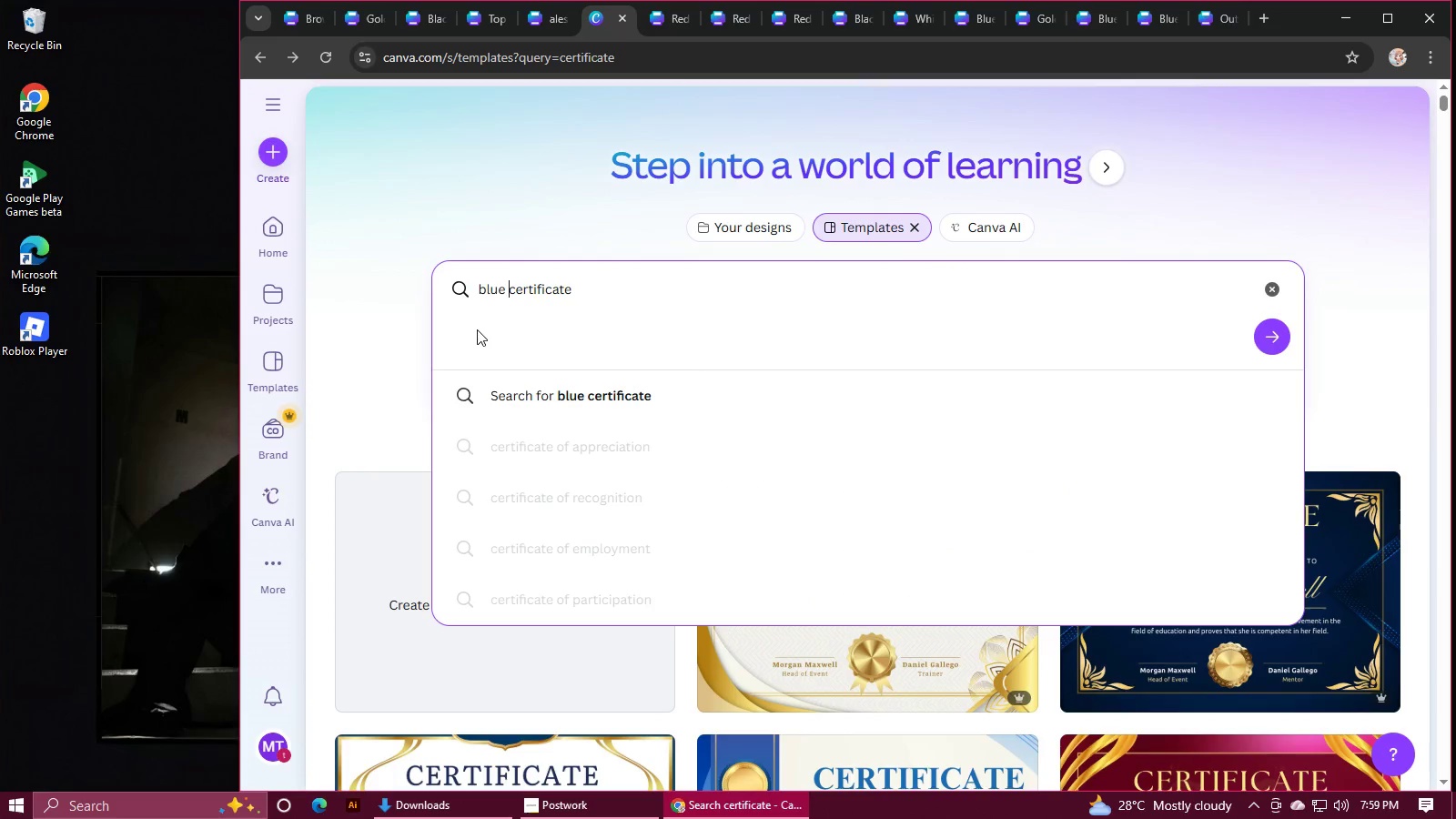 
key(Enter)
 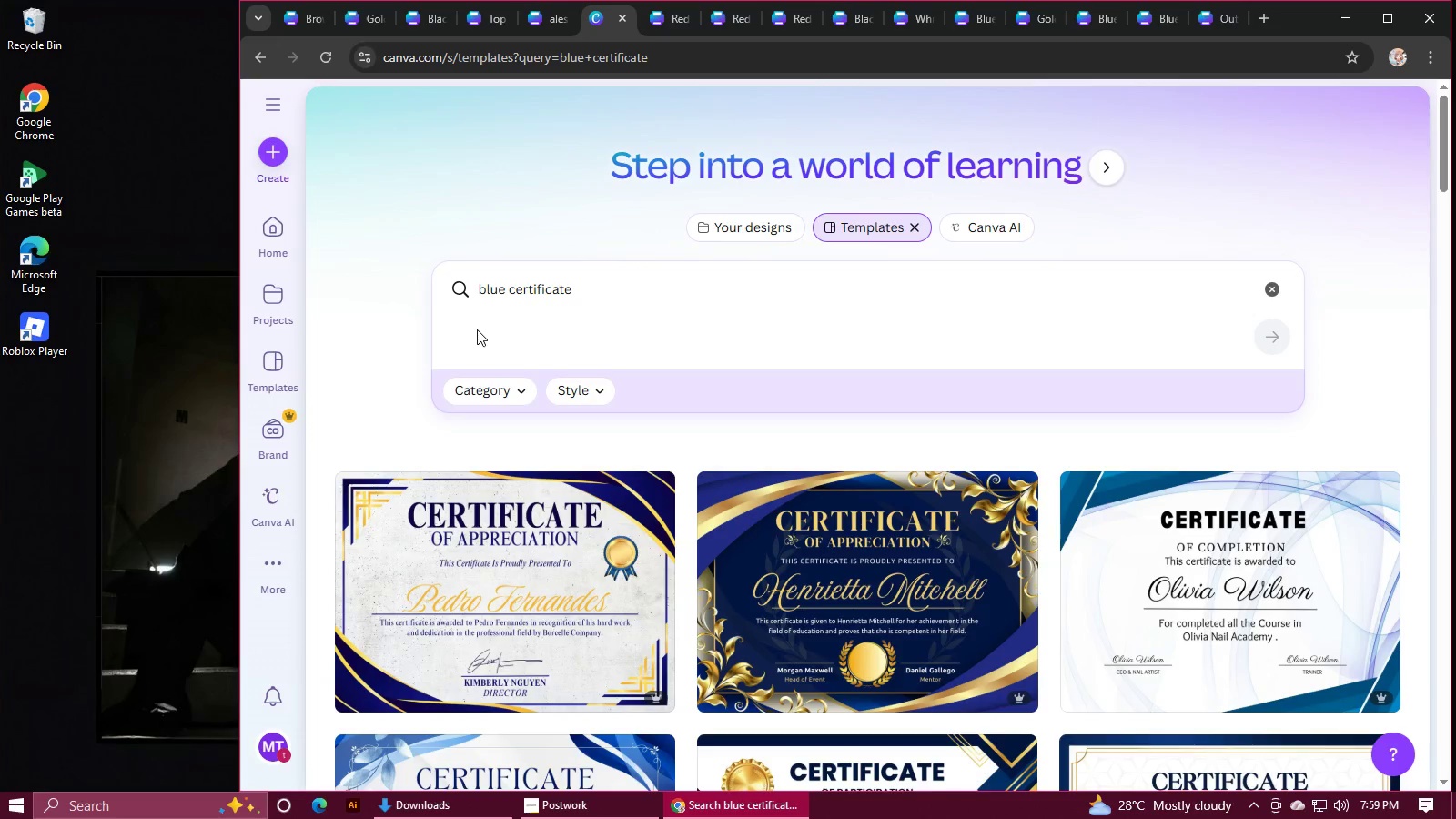 
wait(11.5)
 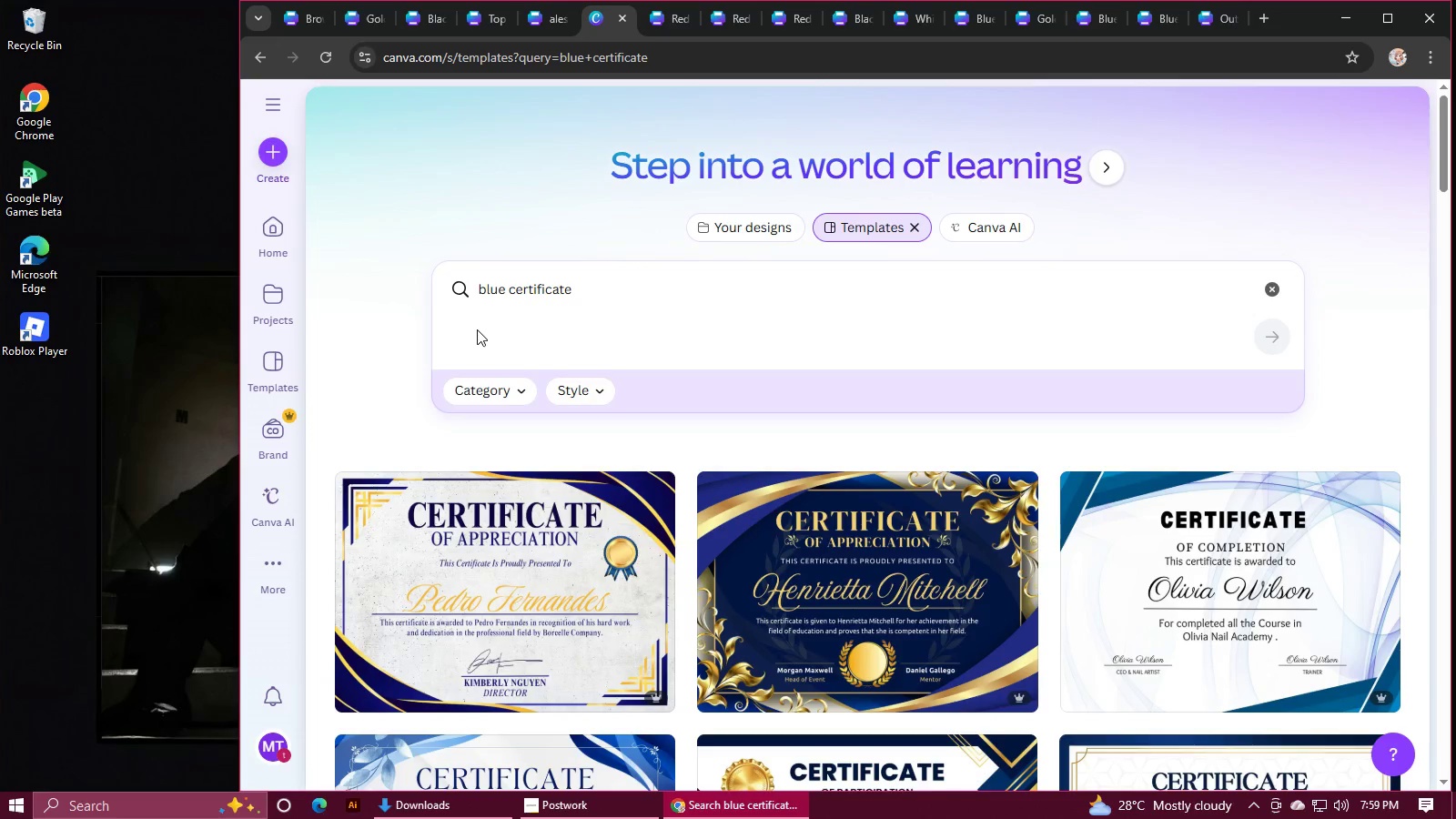 
scroll: coordinate [639, 617], scroll_direction: down, amount: 7.0
 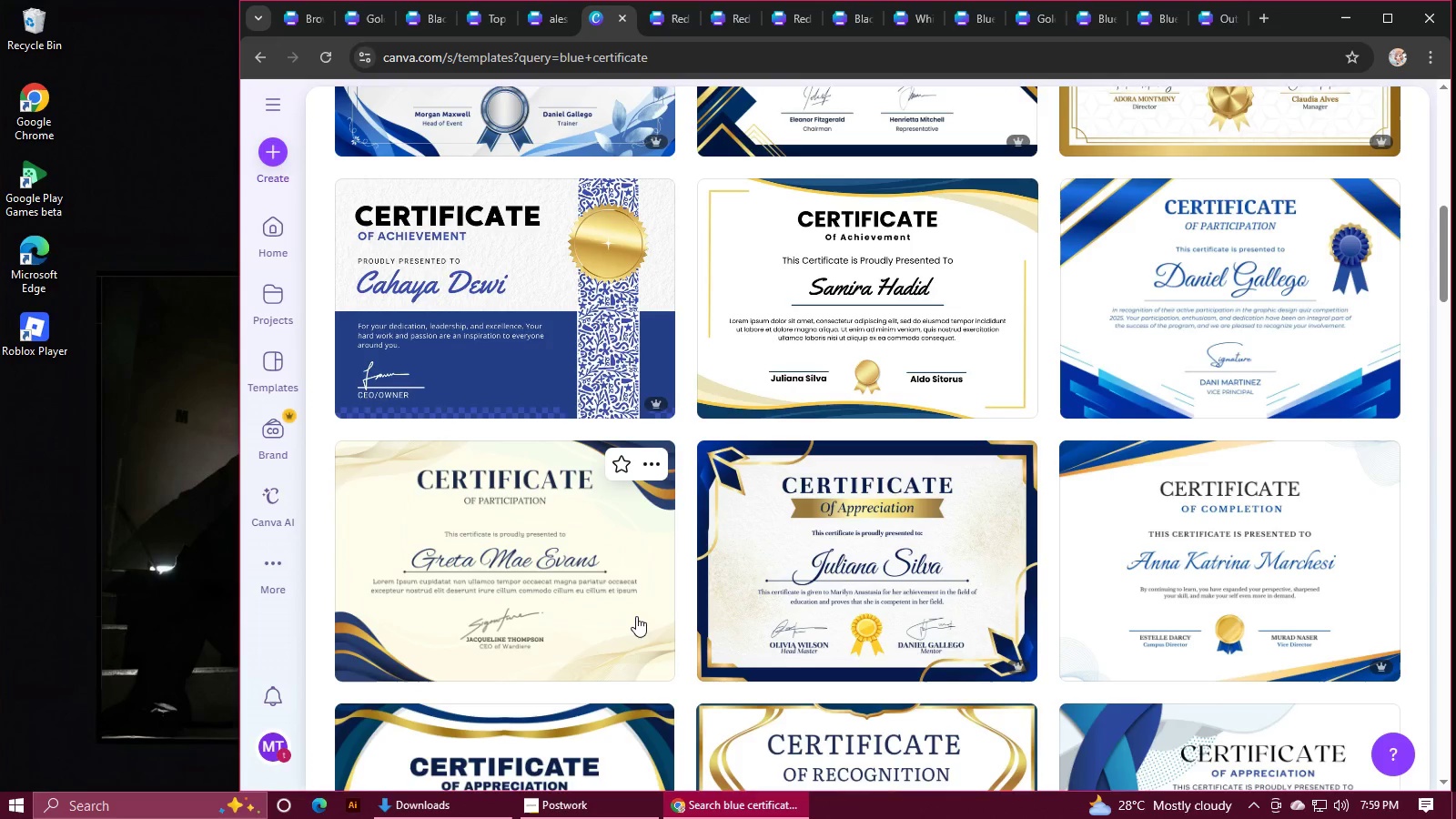 
wait(7.93)
 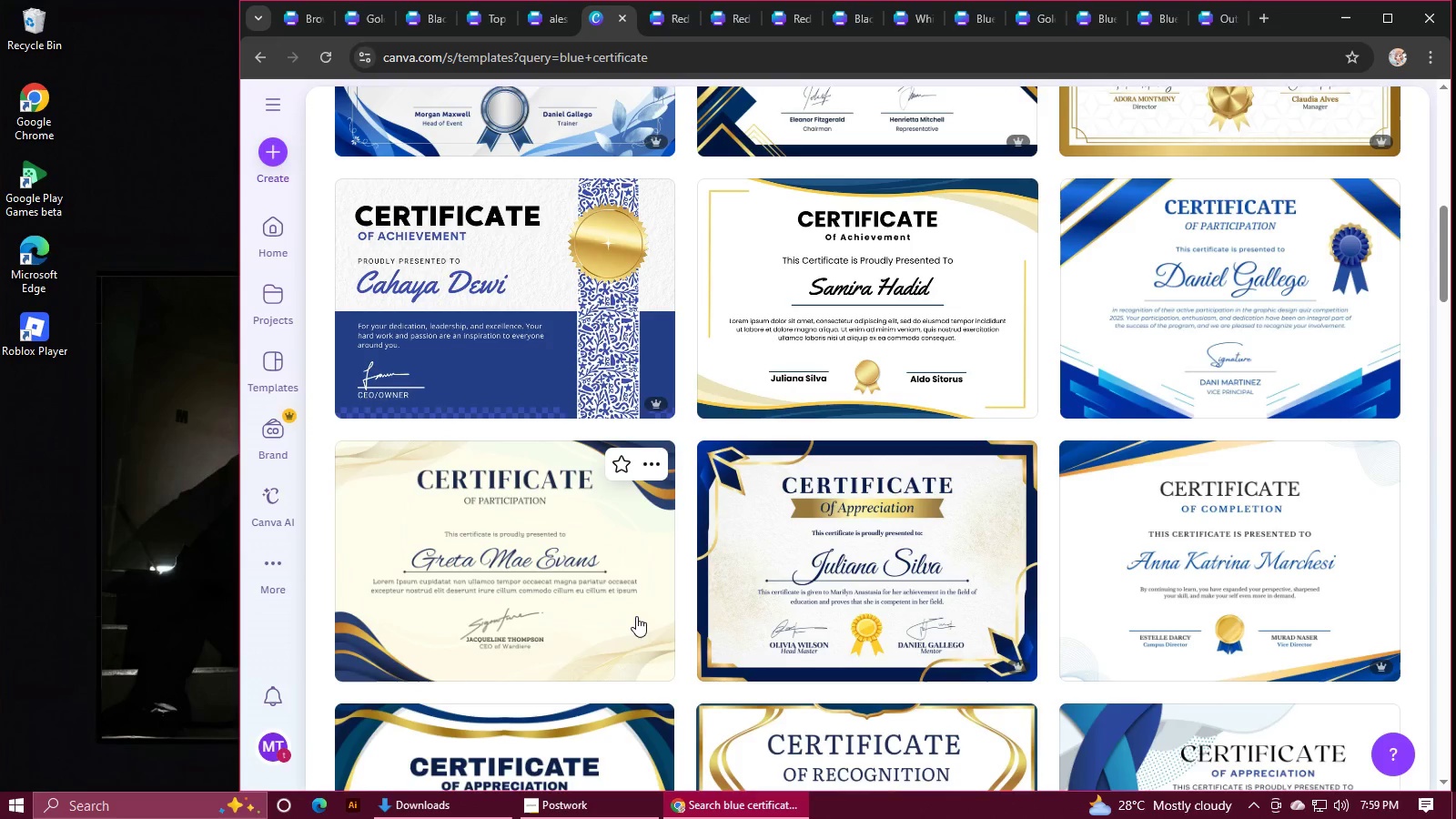 
scroll: coordinate [636, 616], scroll_direction: down, amount: 2.0
 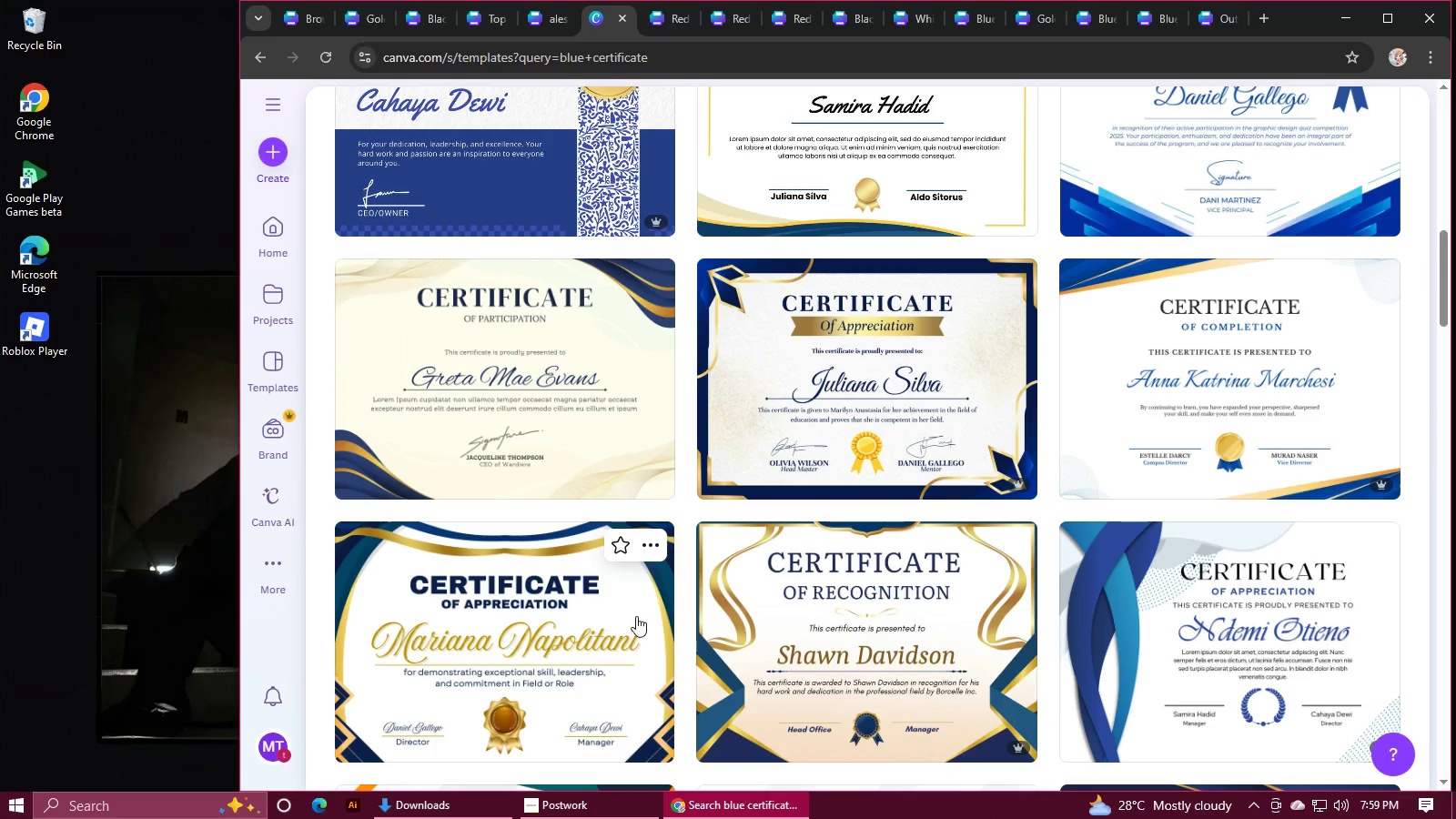 
wait(18.72)
 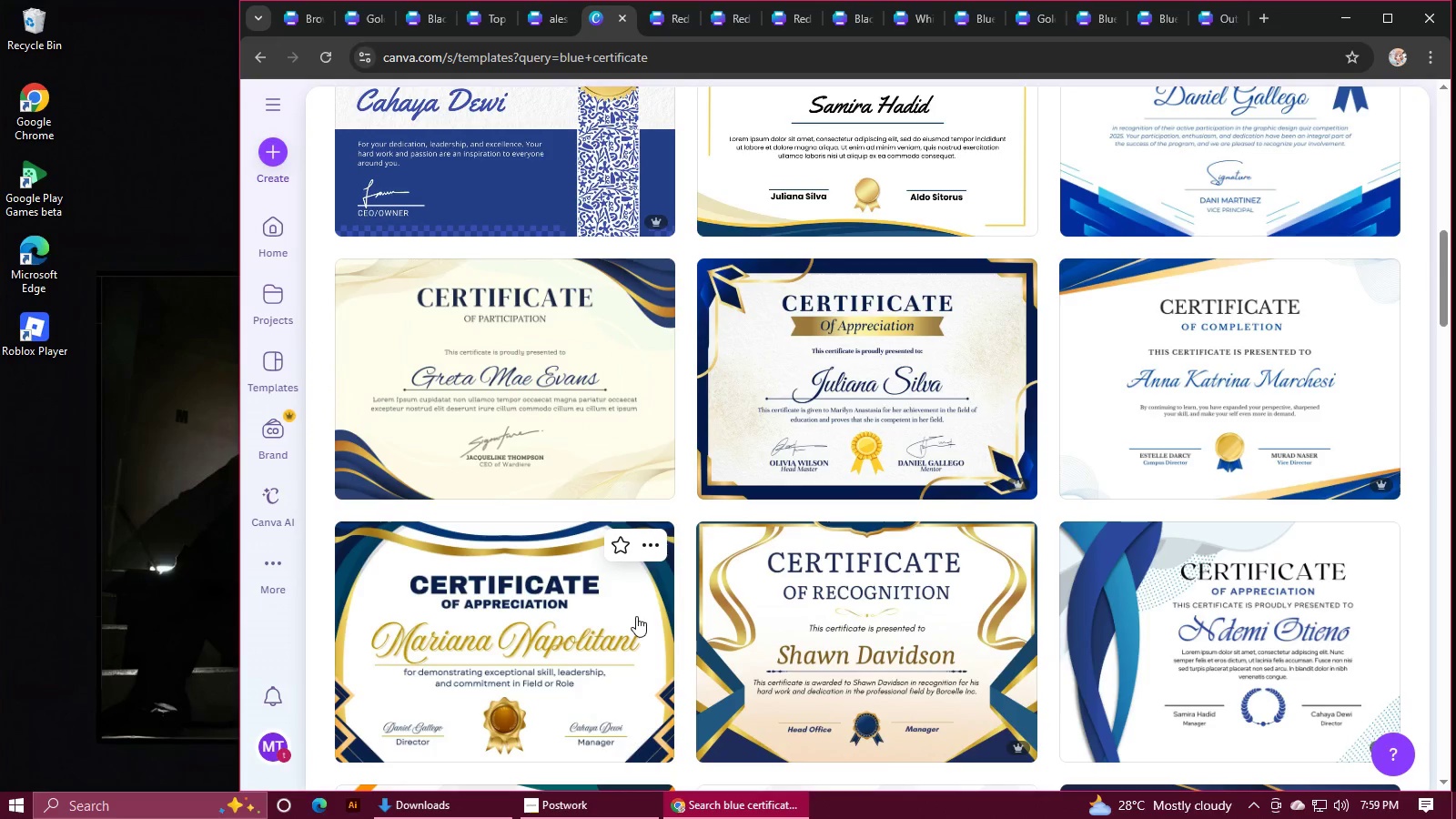 
scroll: coordinate [636, 616], scroll_direction: down, amount: 2.0
 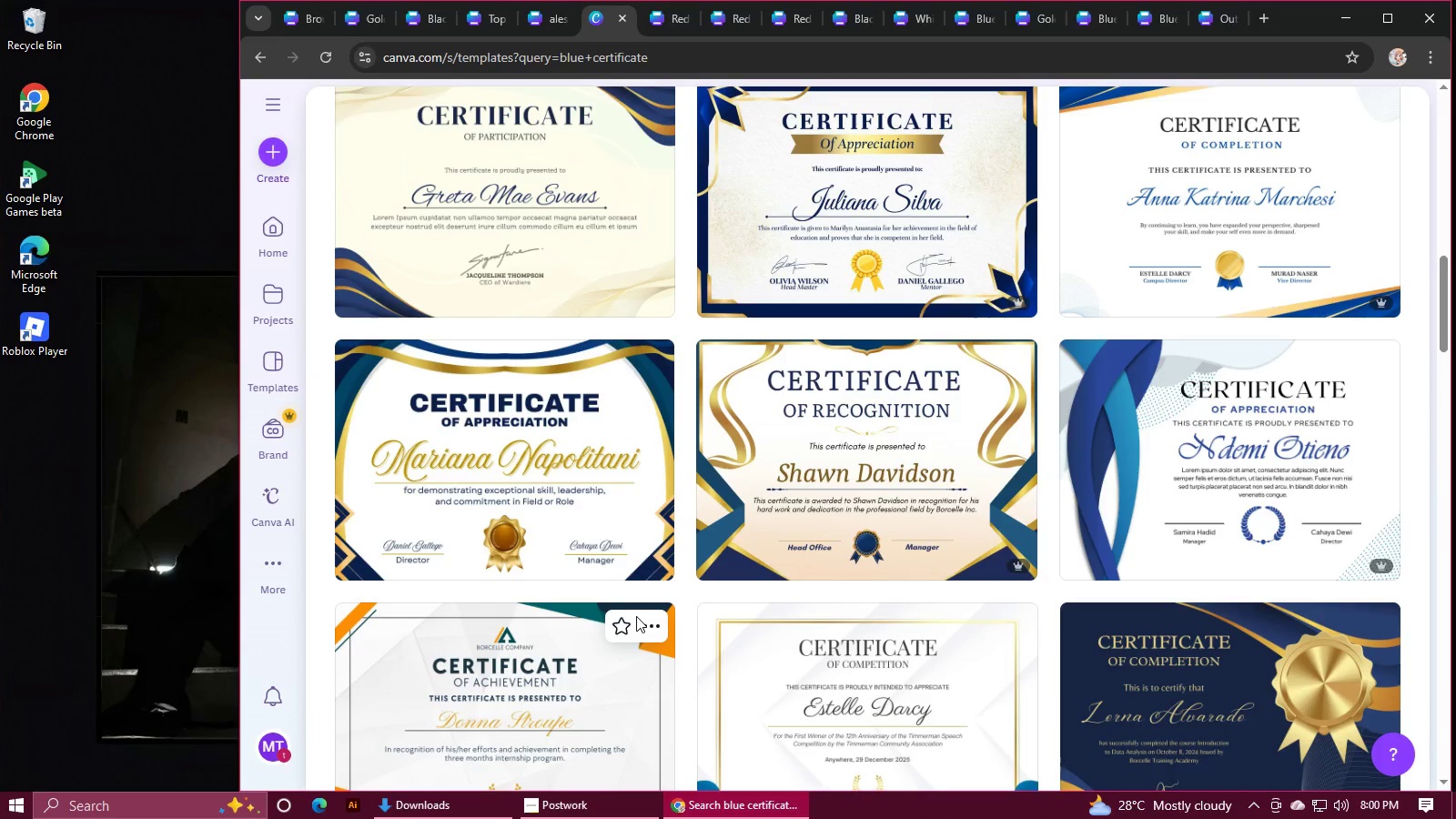 
wait(19.11)
 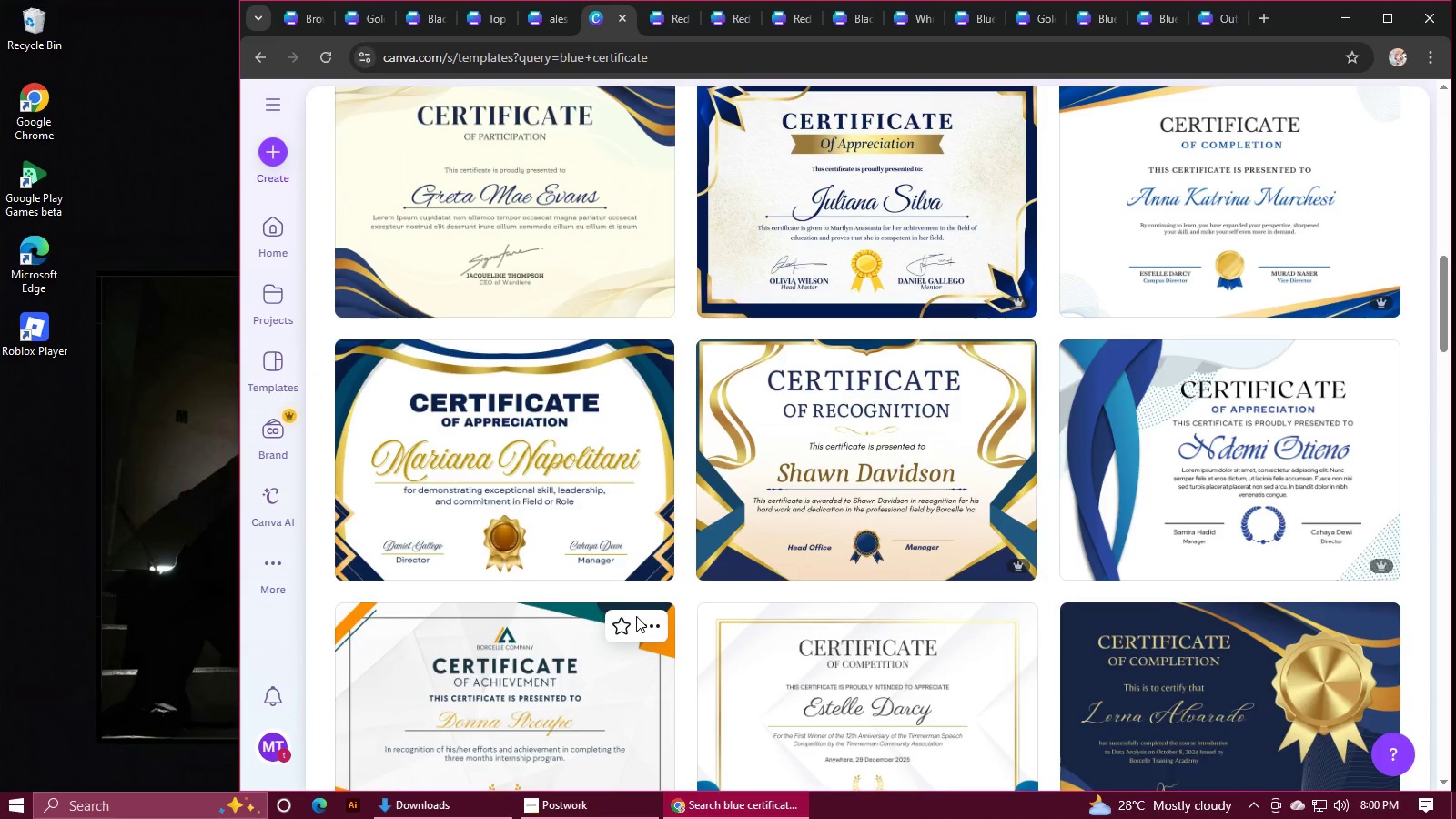 
scroll: coordinate [636, 616], scroll_direction: down, amount: 1.0
 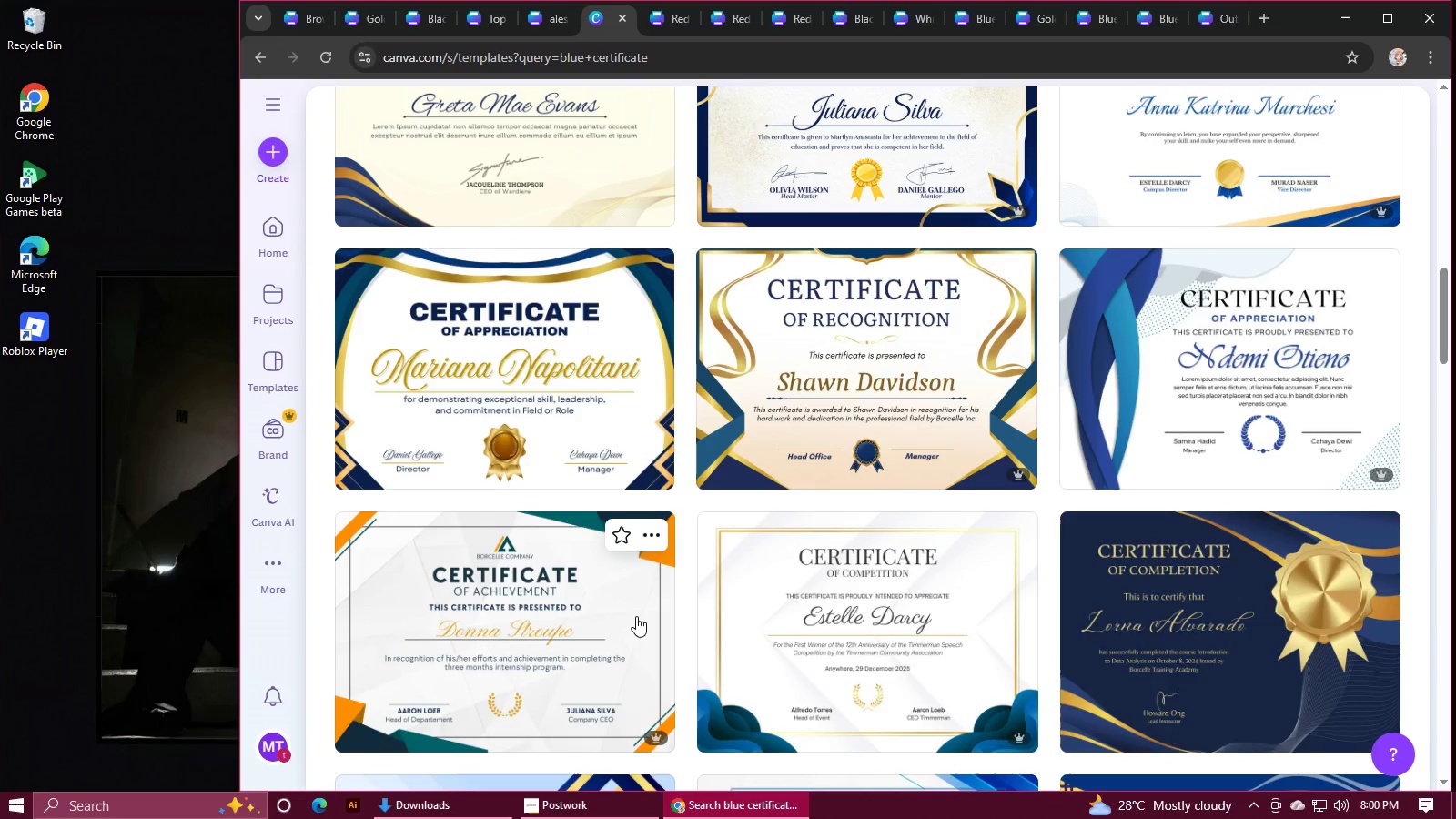 
wait(12.25)
 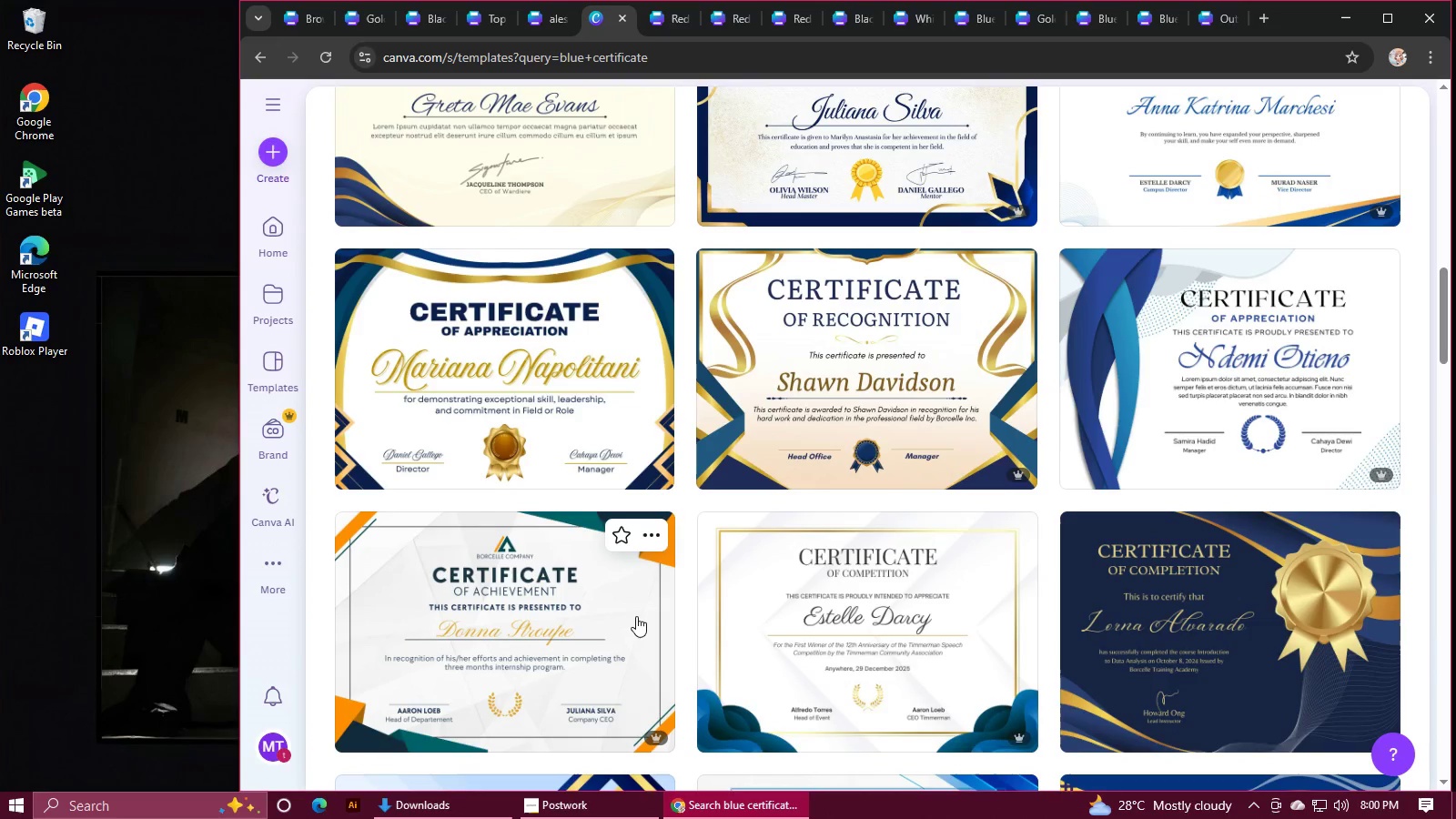 
scroll: coordinate [636, 616], scroll_direction: down, amount: 12.0
 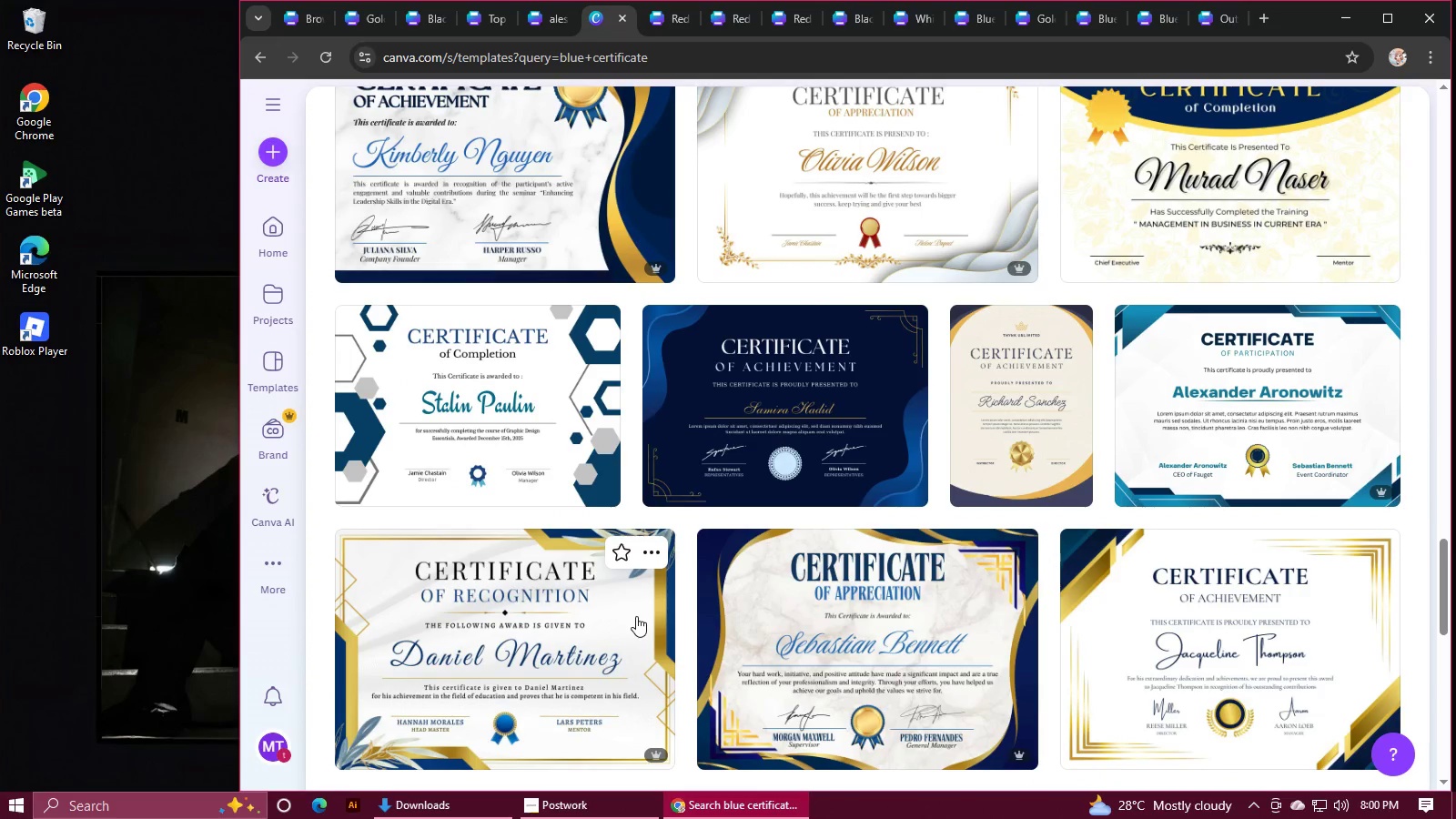 
scroll: coordinate [636, 616], scroll_direction: down, amount: 3.0
 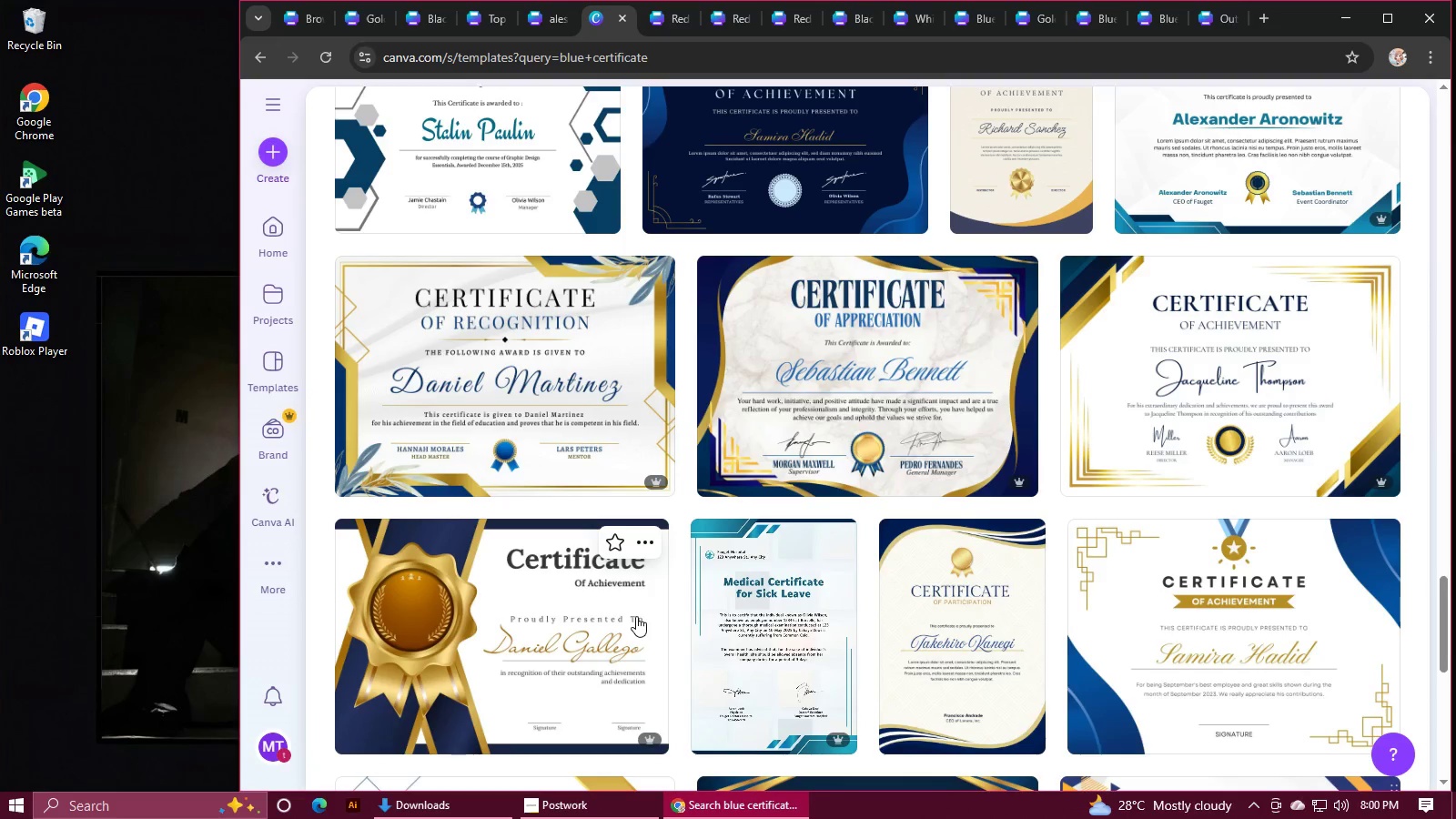 
wait(5.26)
 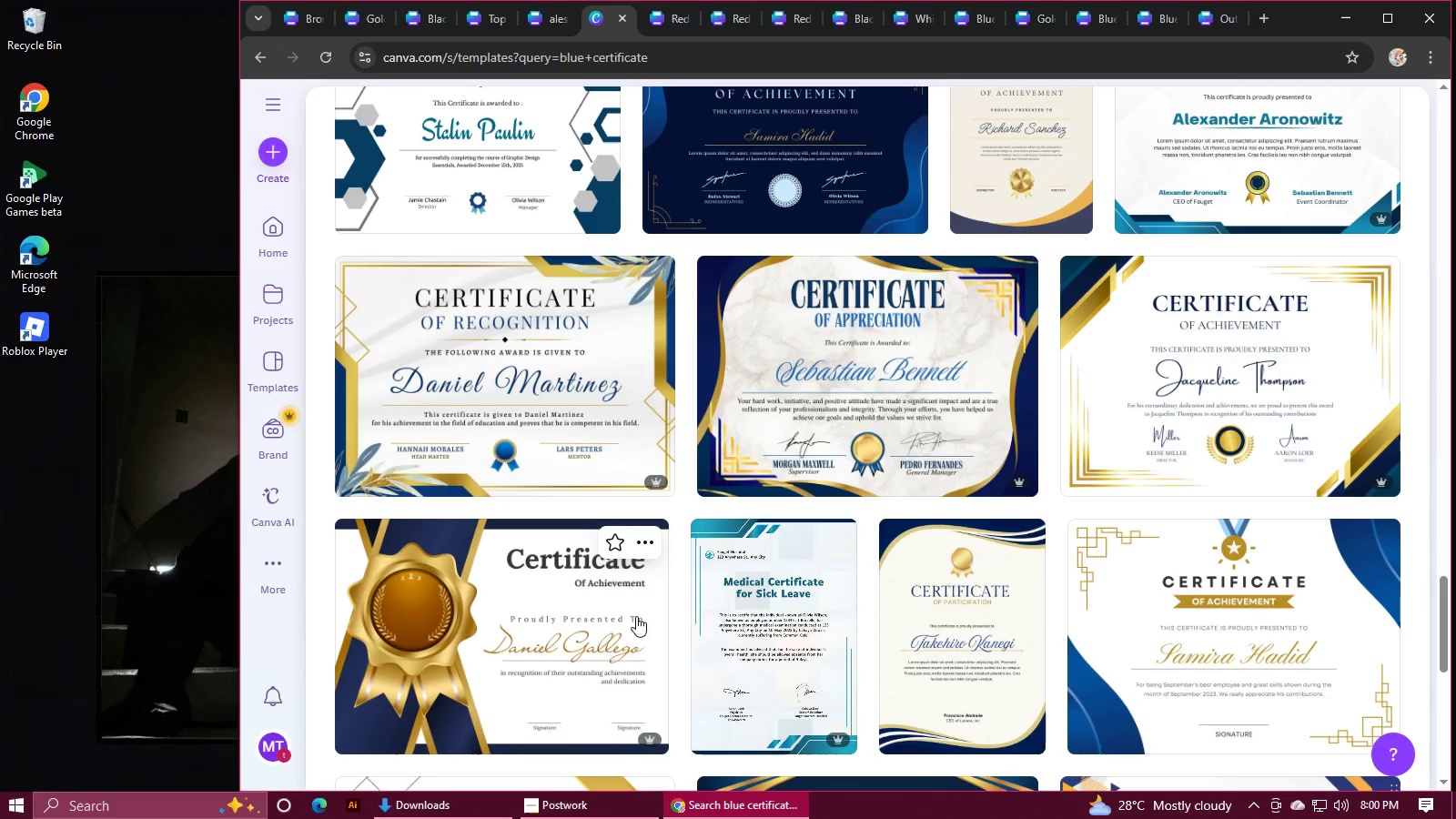 
scroll: coordinate [636, 616], scroll_direction: down, amount: 3.0
 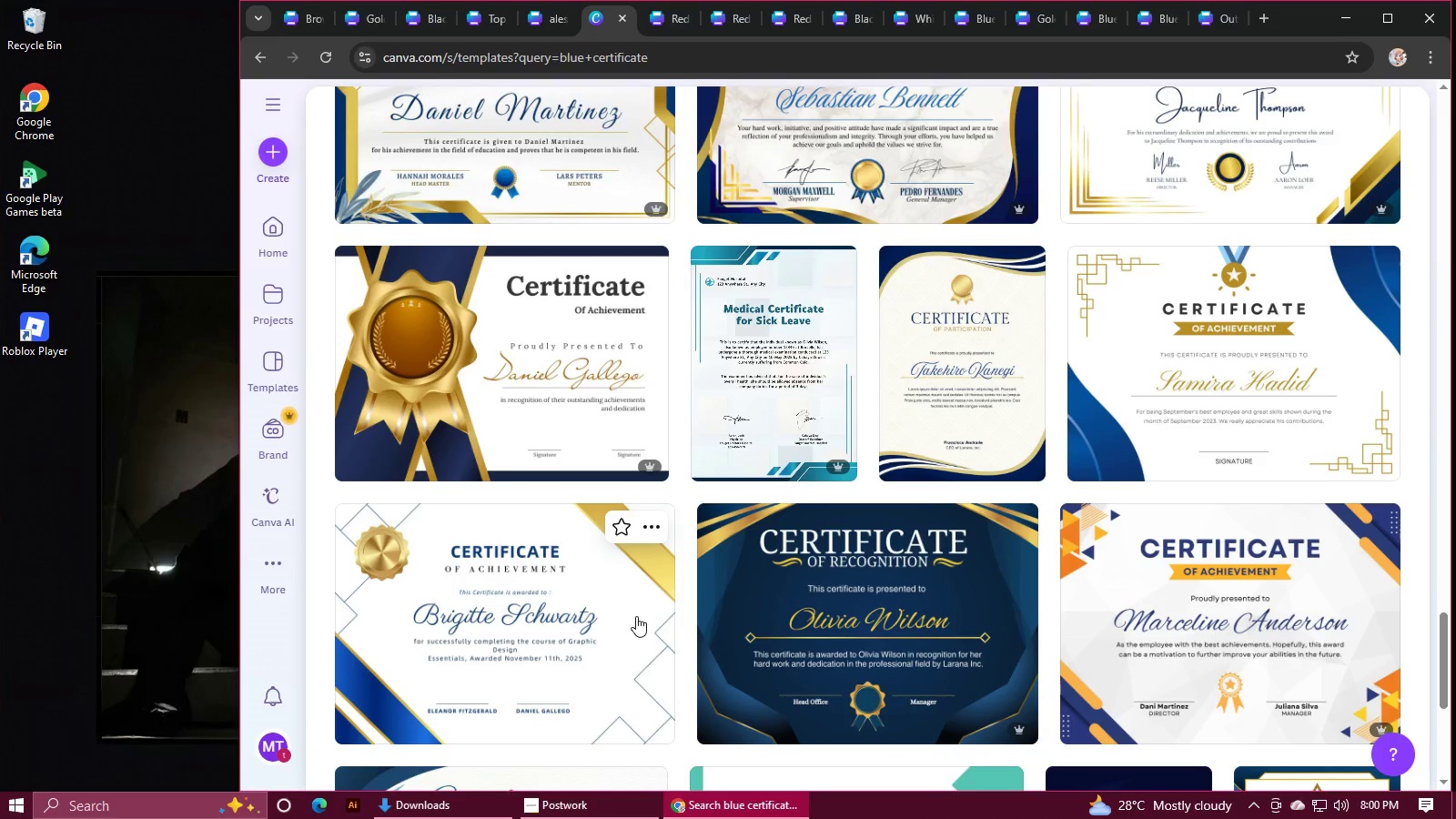 
wait(10.57)
 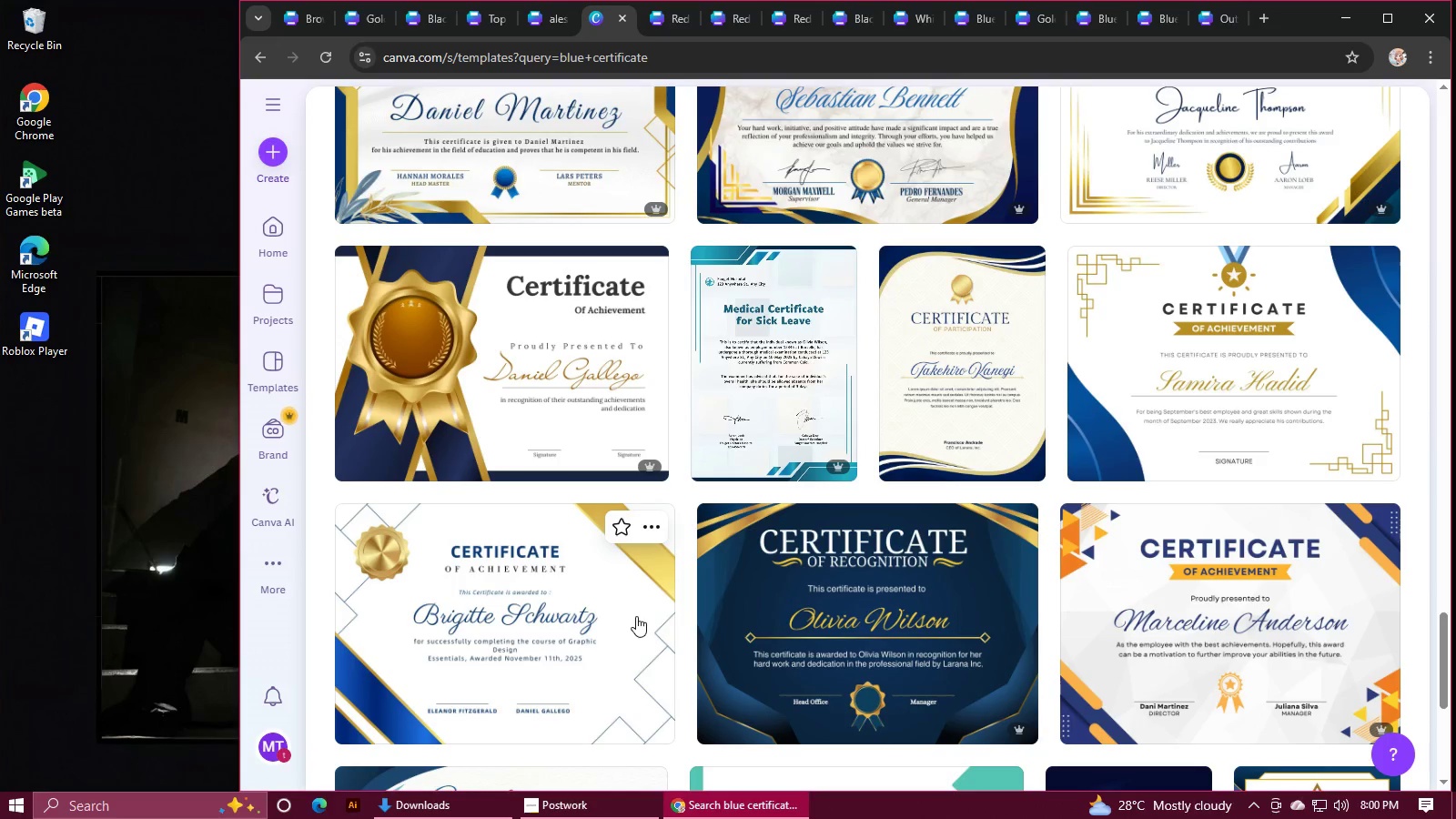 
scroll: coordinate [636, 616], scroll_direction: down, amount: 1.0
 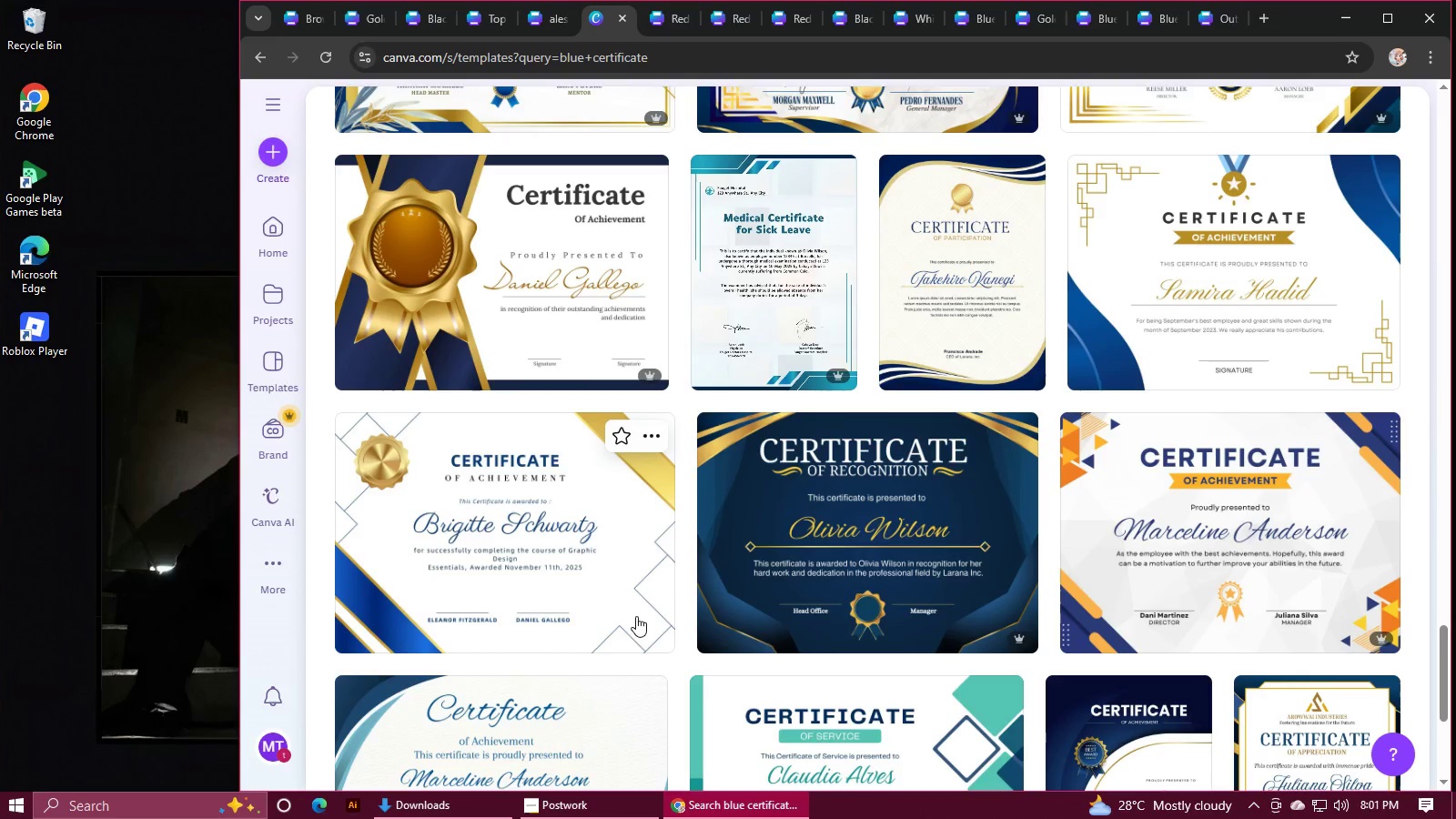 
wait(16.15)
 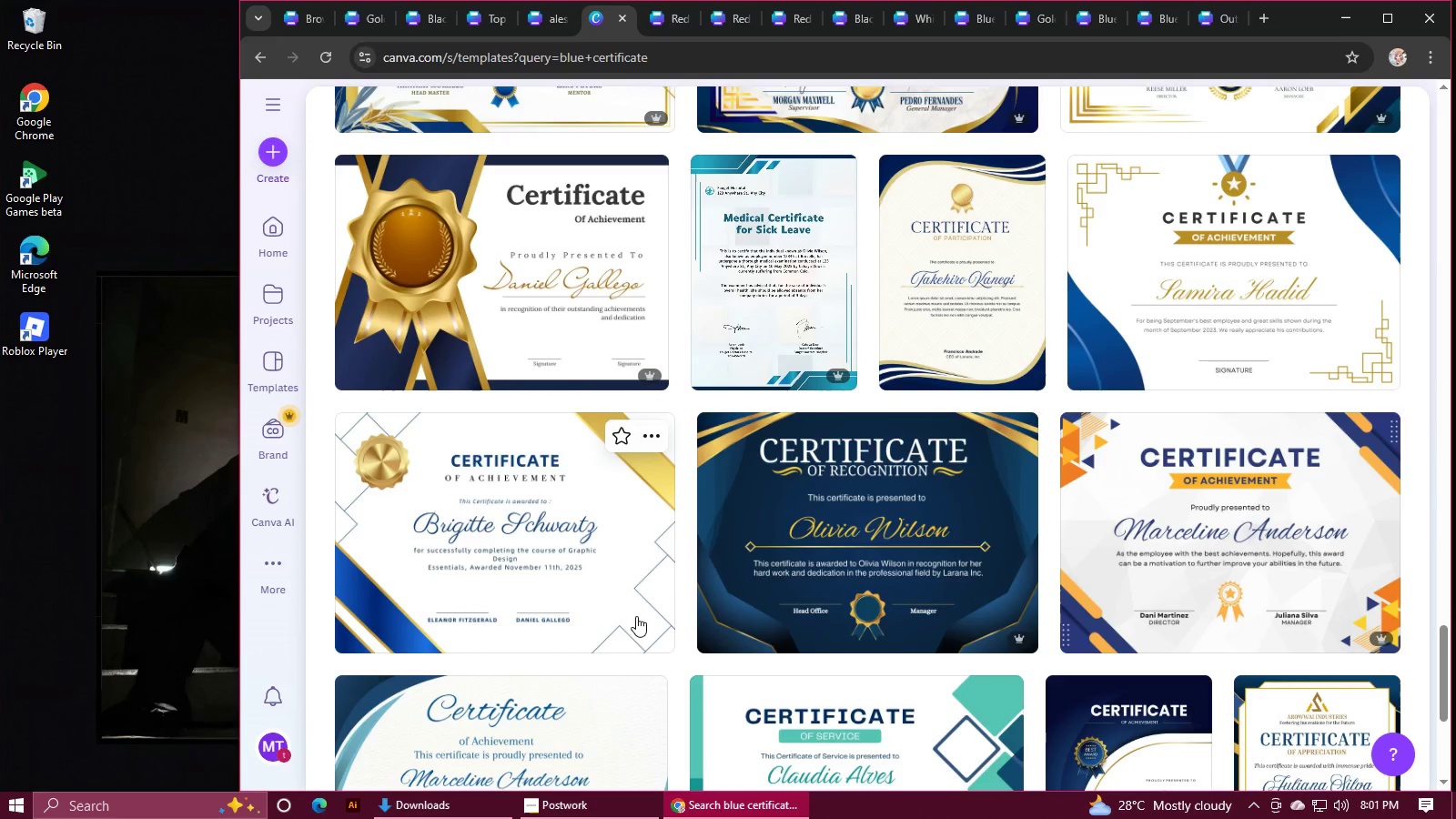 
scroll: coordinate [636, 616], scroll_direction: down, amount: 1.0
 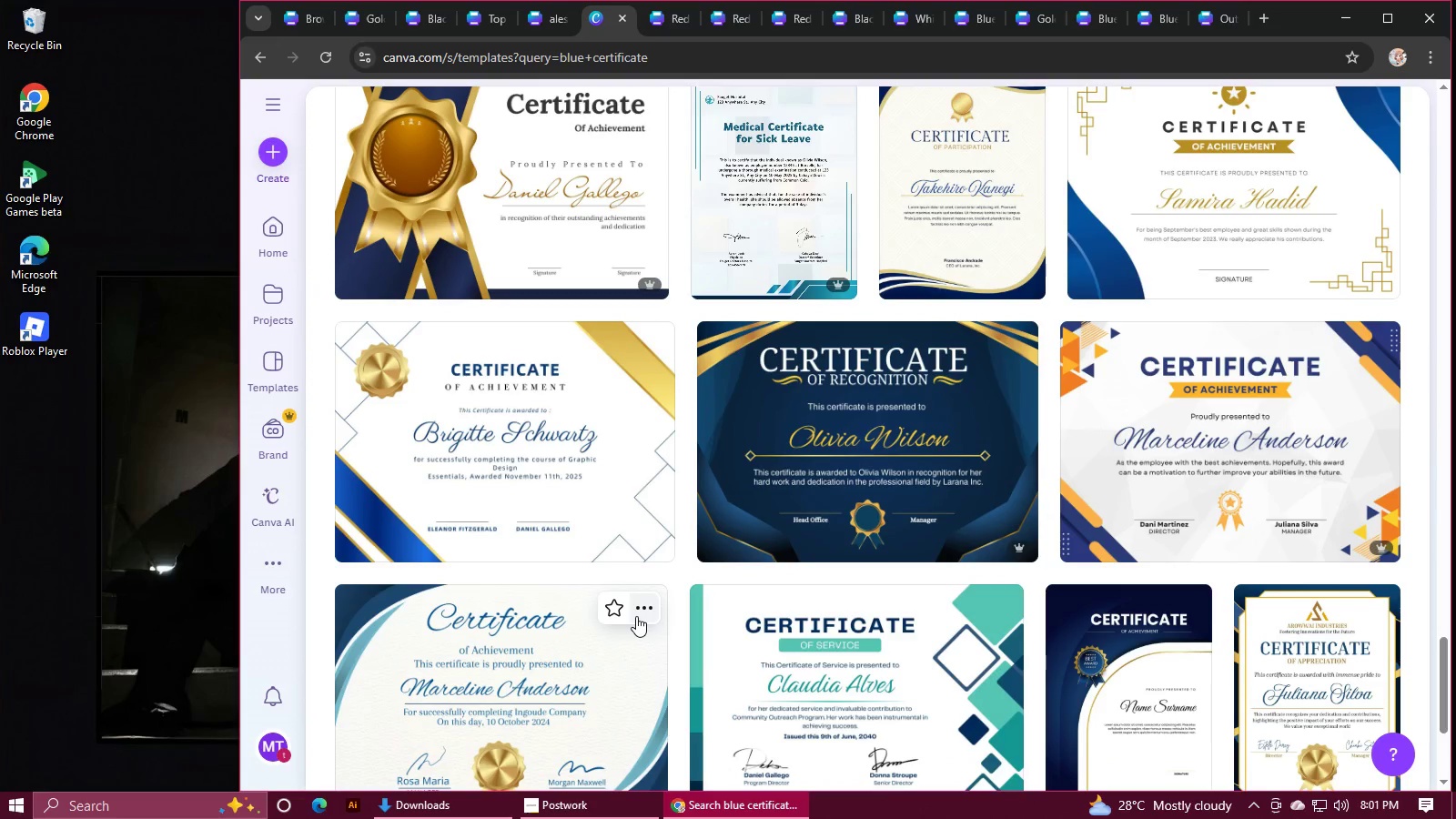 
wait(10.89)
 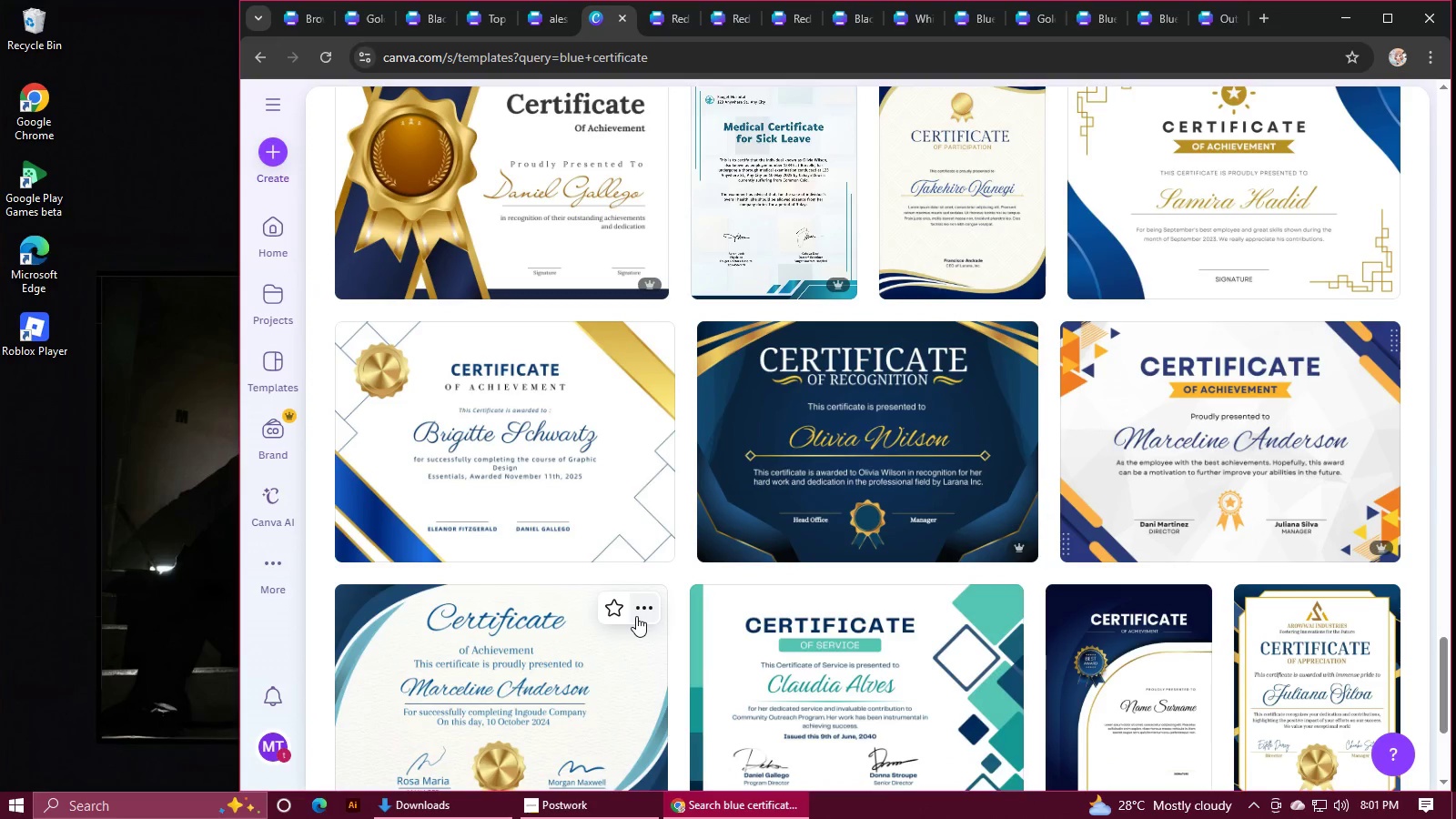 
scroll: coordinate [636, 616], scroll_direction: down, amount: 3.0
 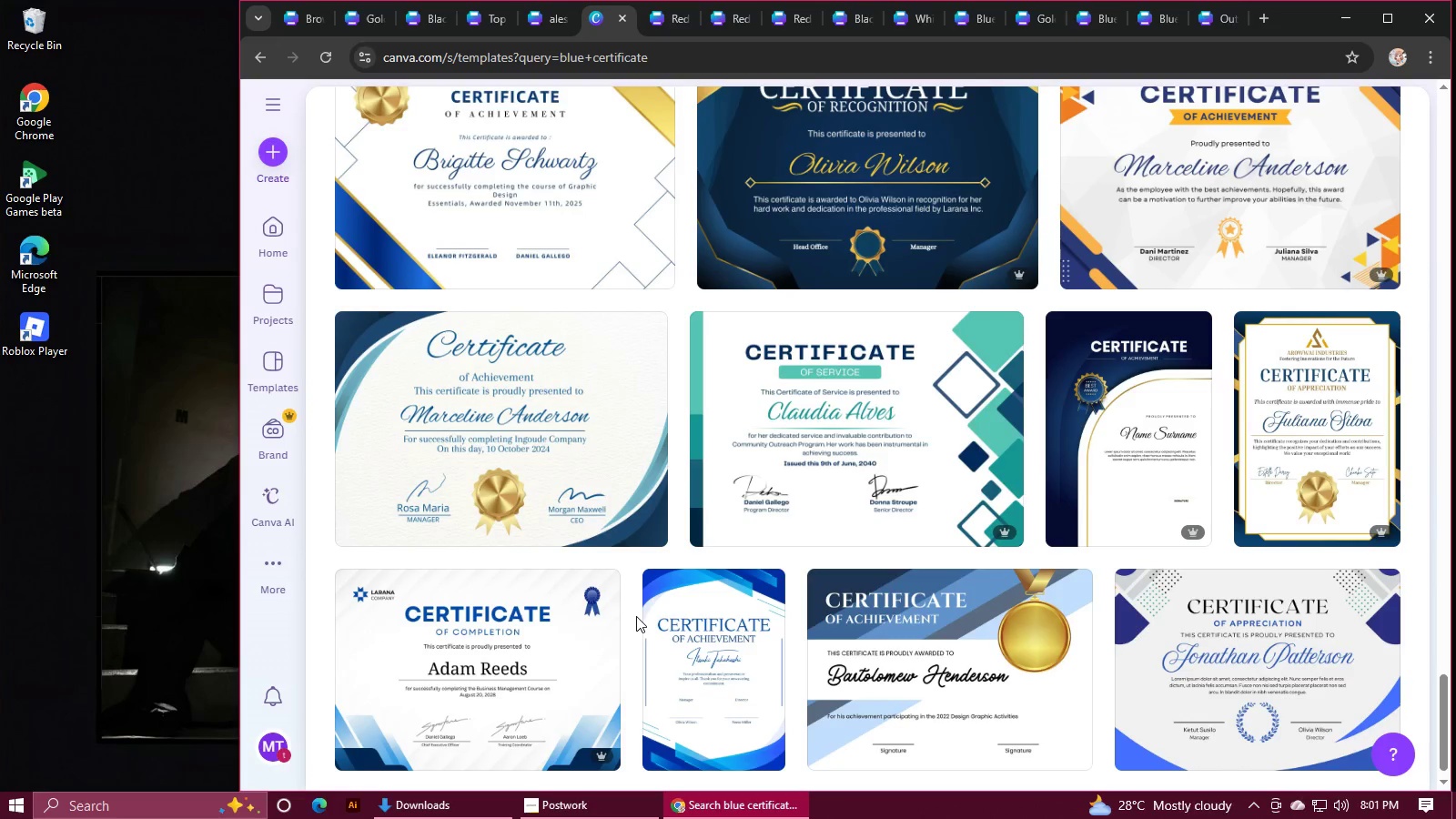 
wait(29.38)
 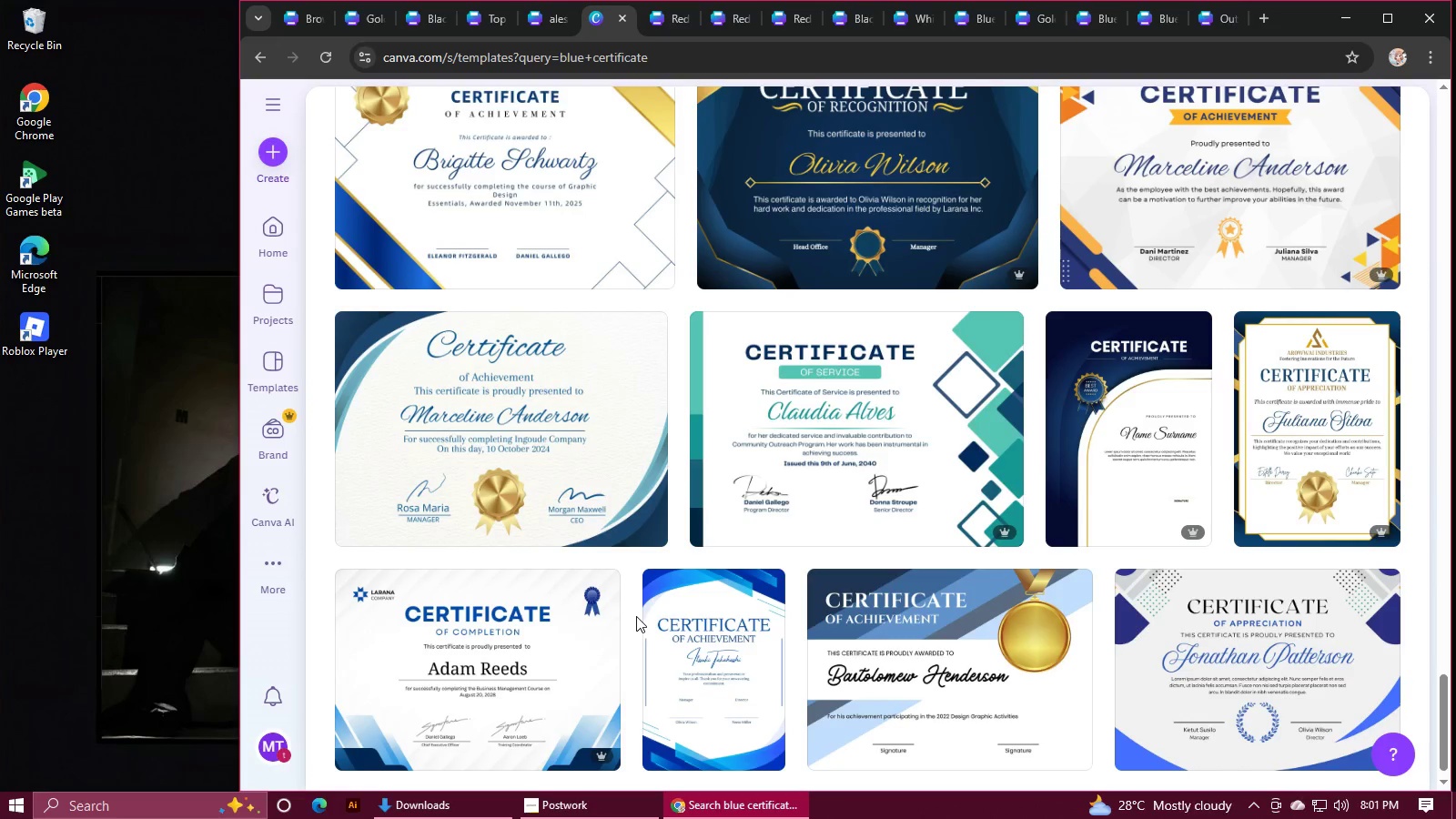 
scroll: coordinate [636, 616], scroll_direction: down, amount: 2.0
 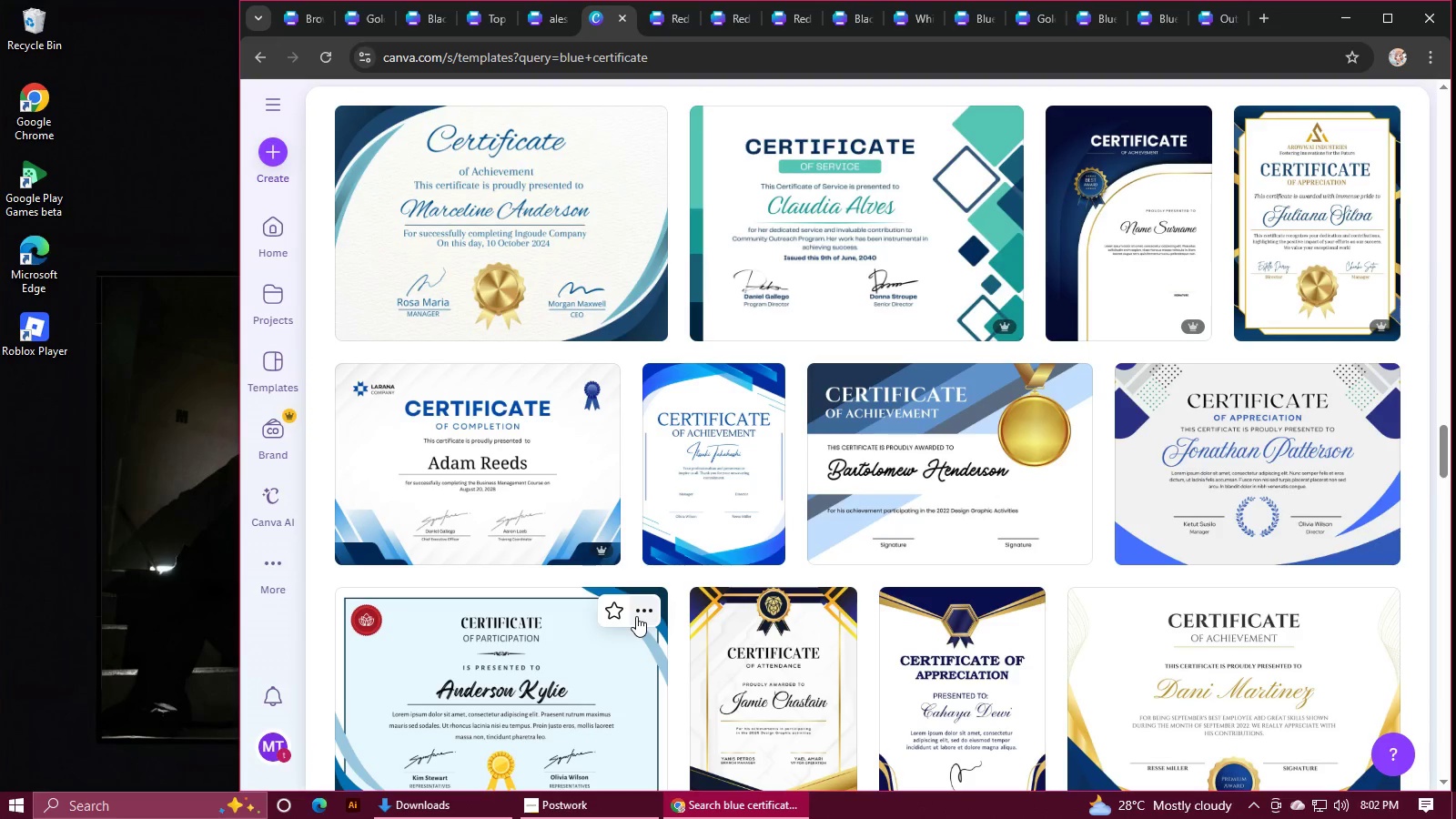 
wait(16.91)
 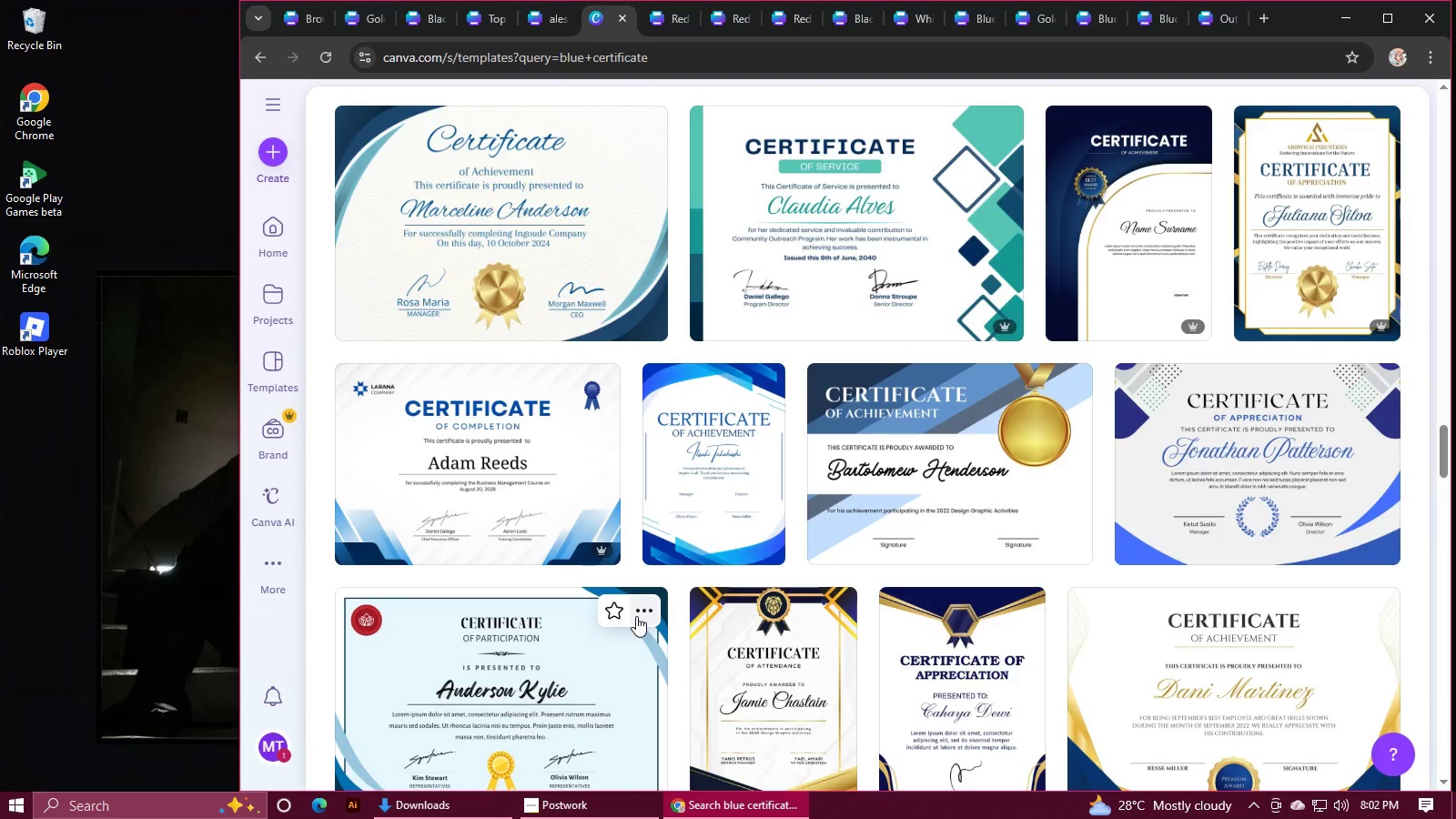 
scroll: coordinate [636, 616], scroll_direction: down, amount: 1.0
 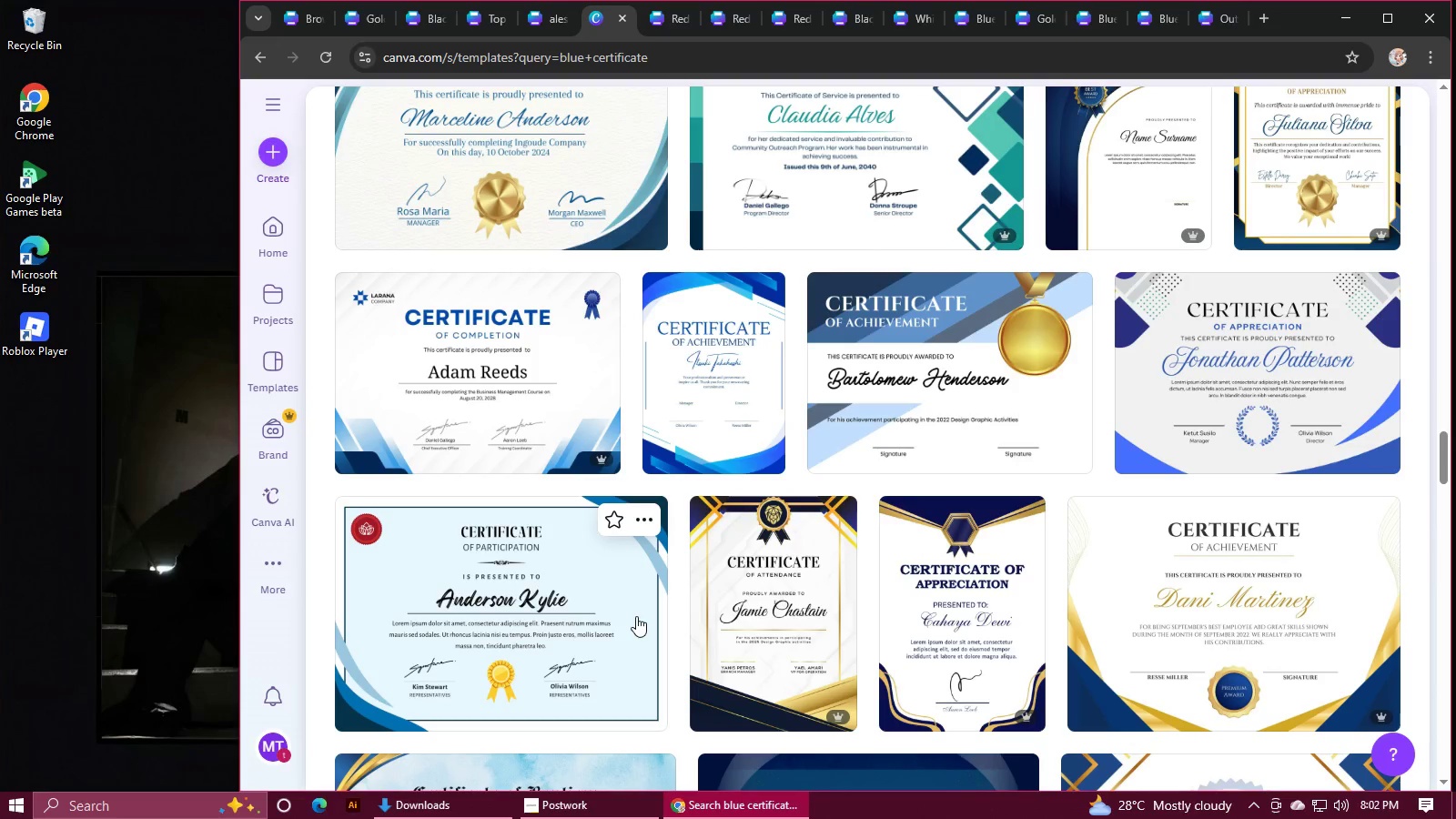 
wait(14.27)
 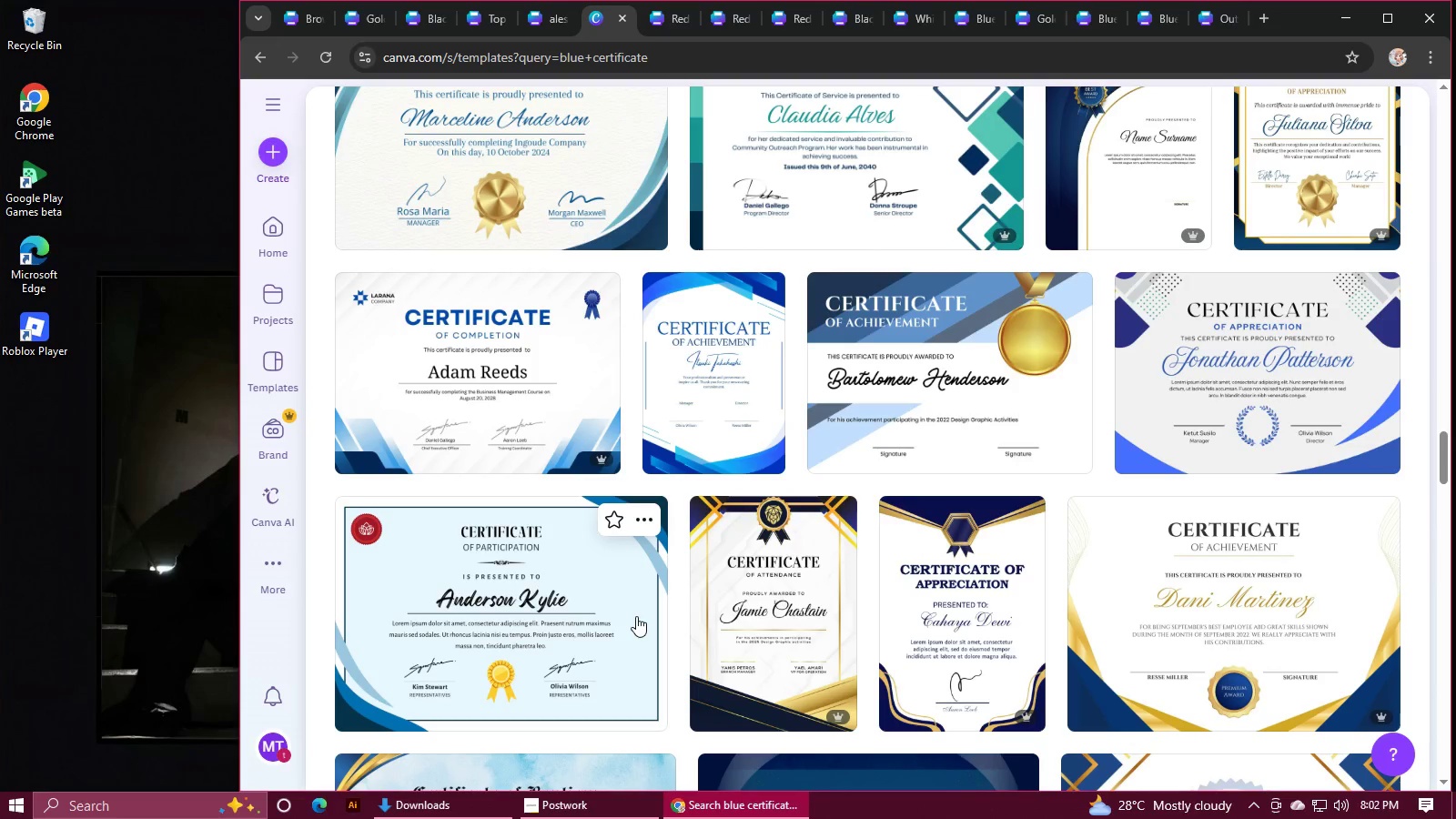 
scroll: coordinate [636, 616], scroll_direction: down, amount: 1.0
 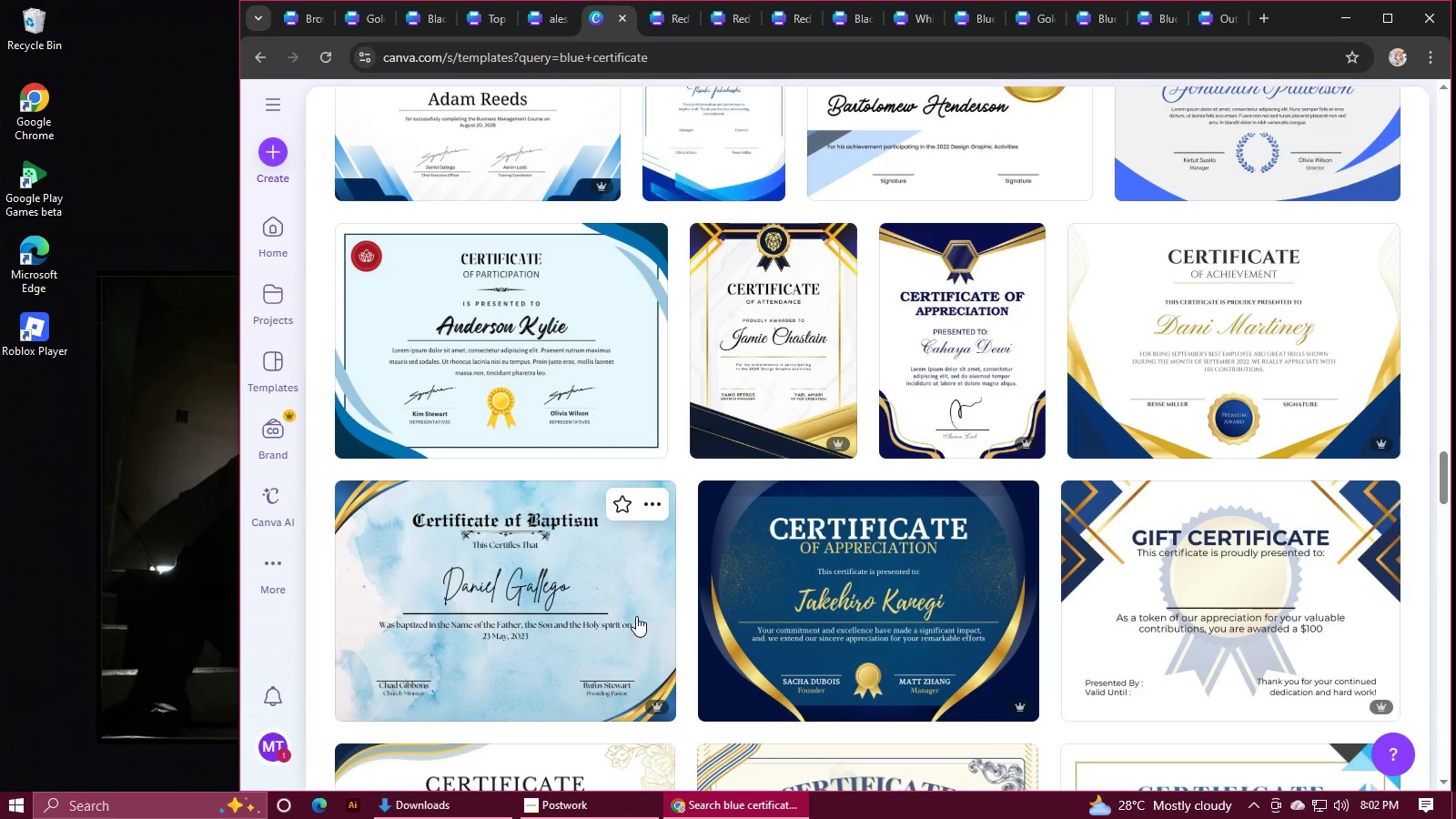 
wait(6.3)
 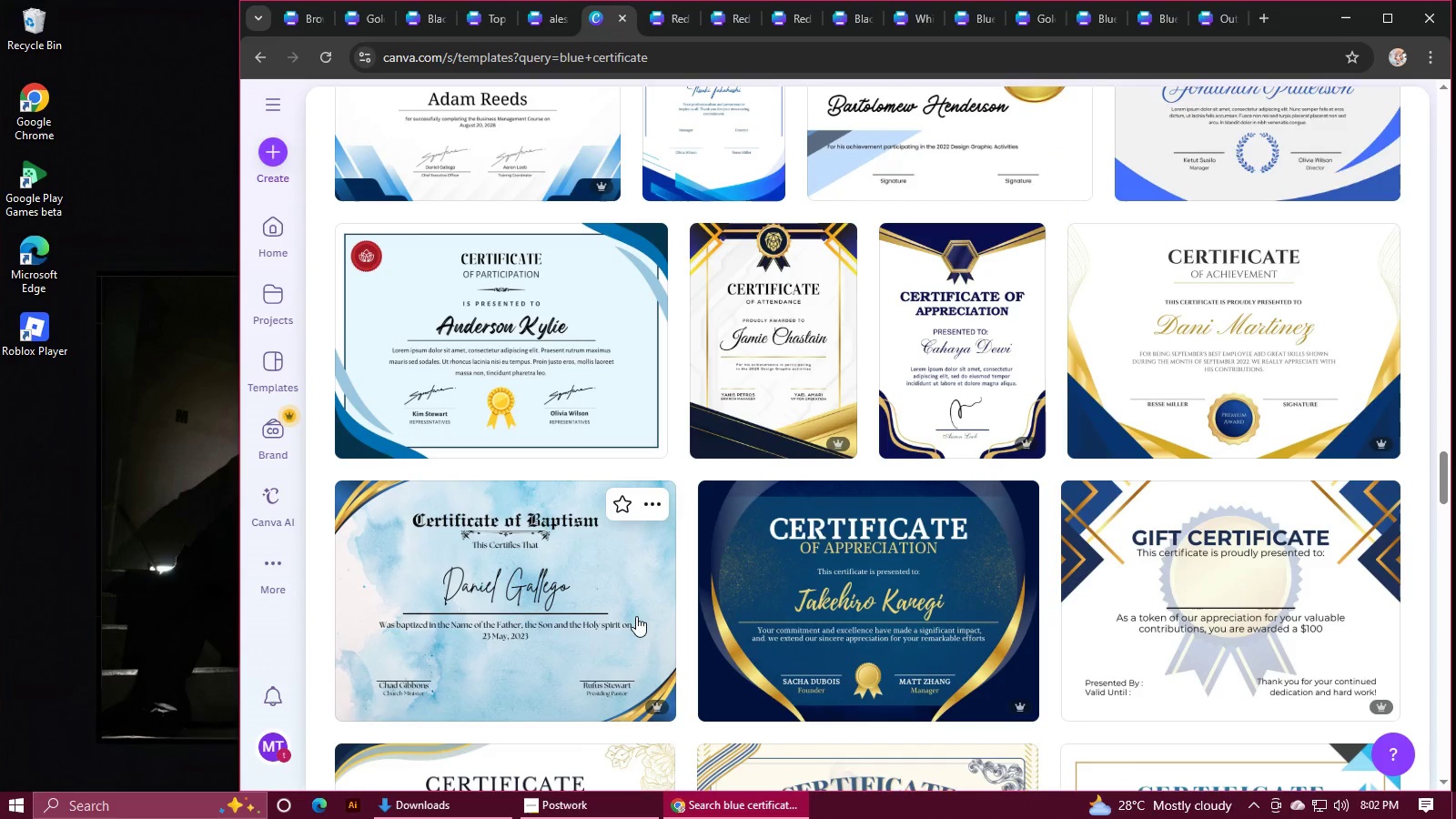 
scroll: coordinate [636, 616], scroll_direction: down, amount: 2.0
 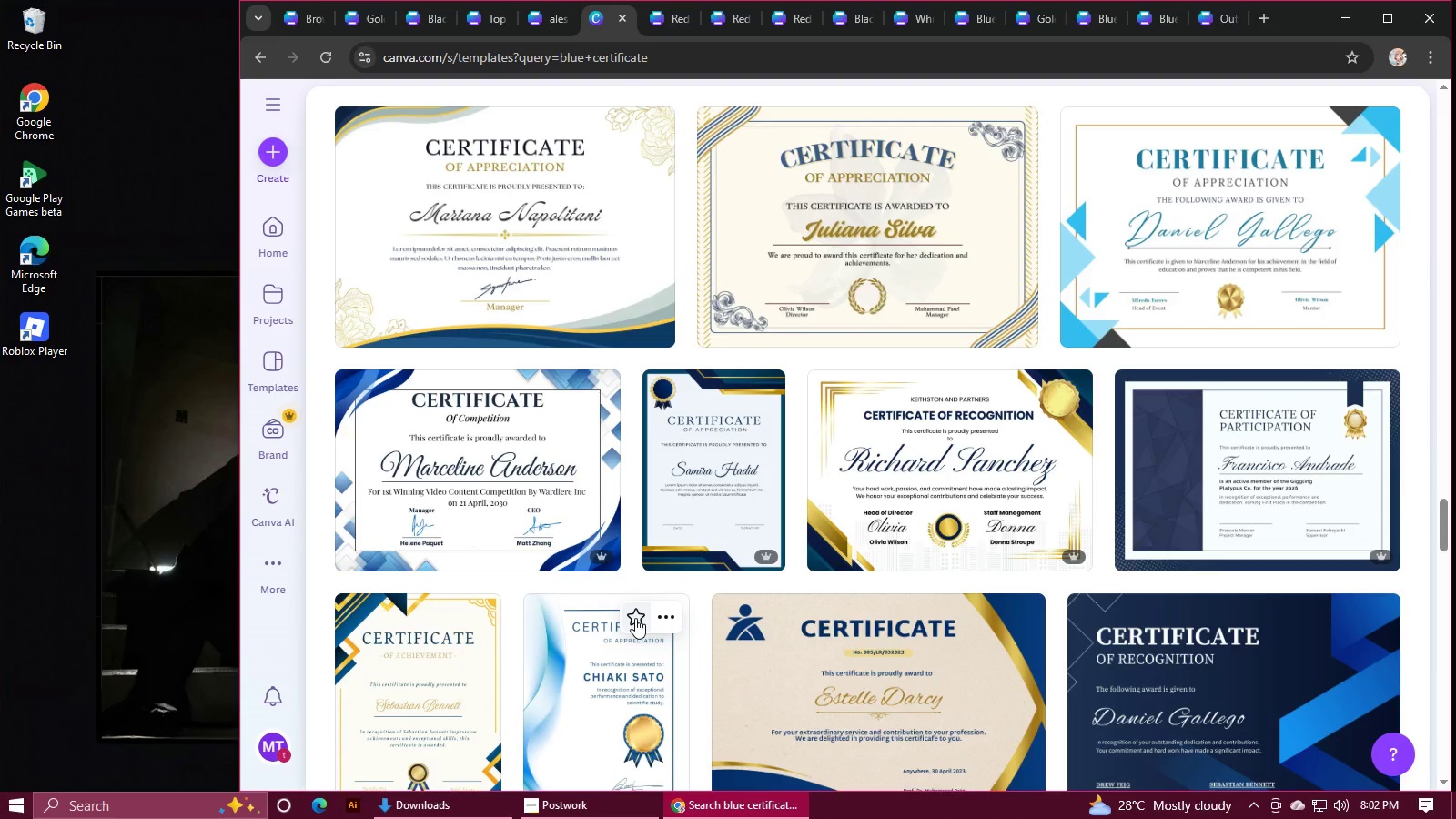 
wait(15.48)
 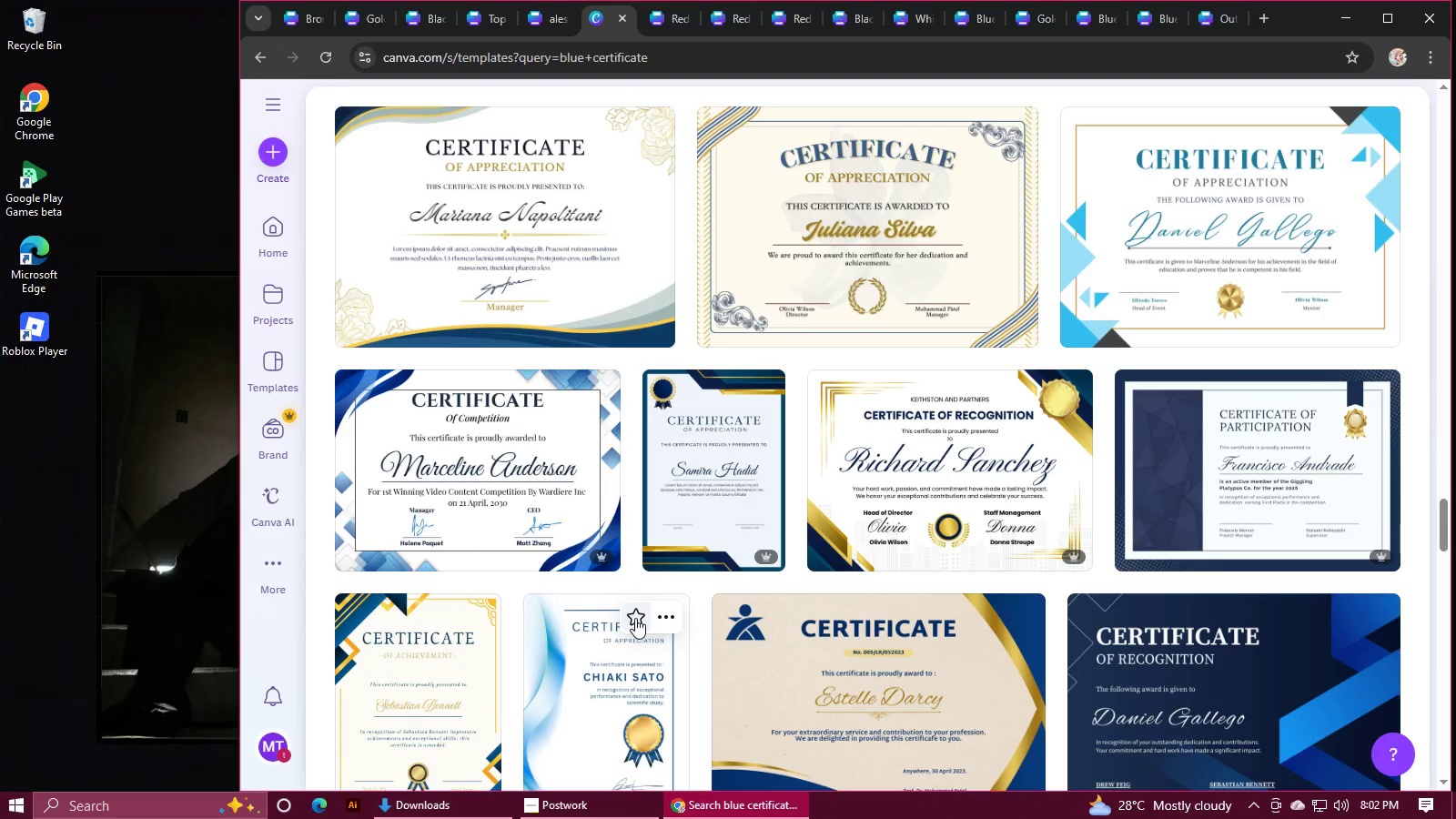 
scroll: coordinate [635, 617], scroll_direction: down, amount: 1.0
 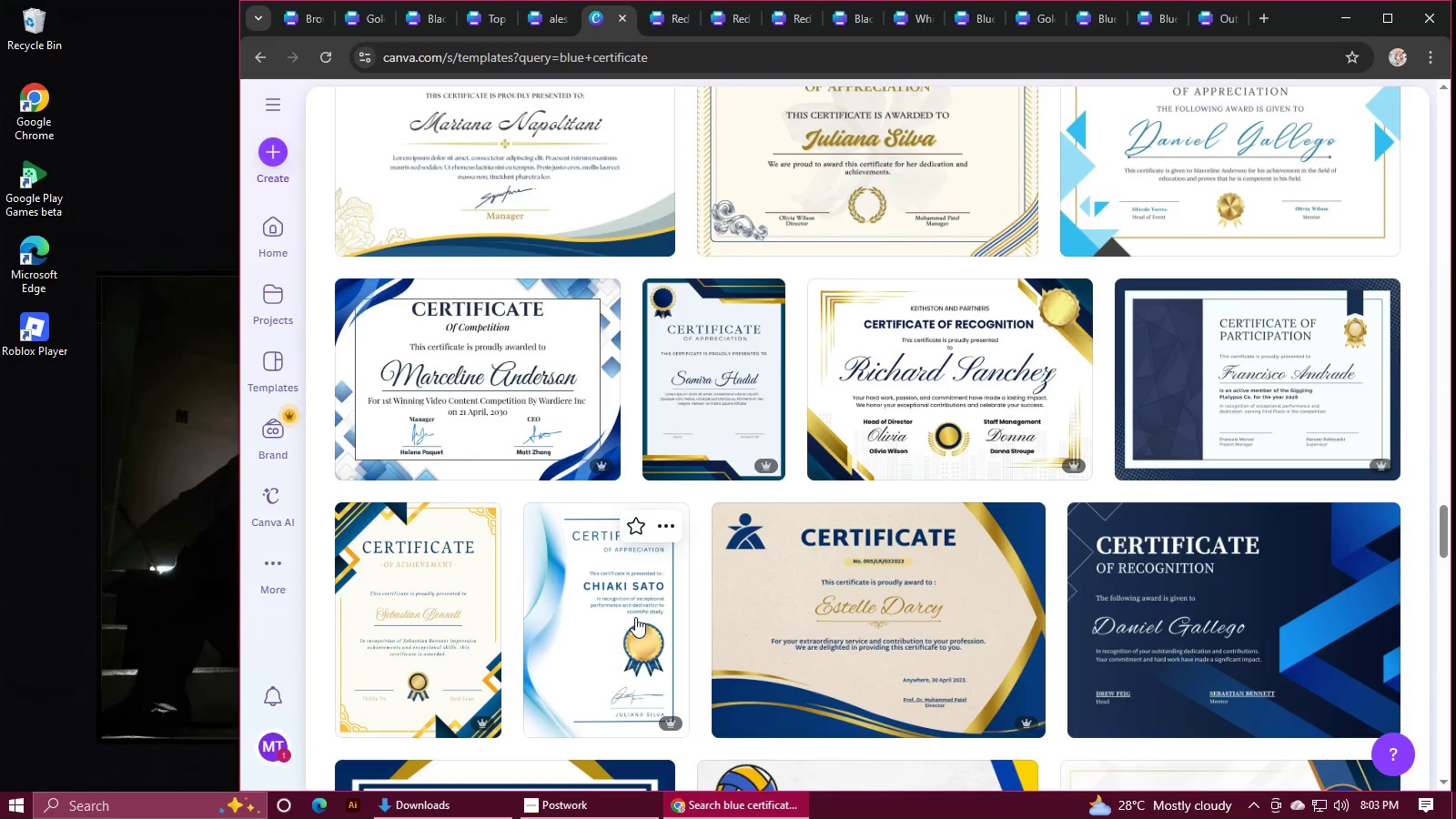 
wait(31.59)
 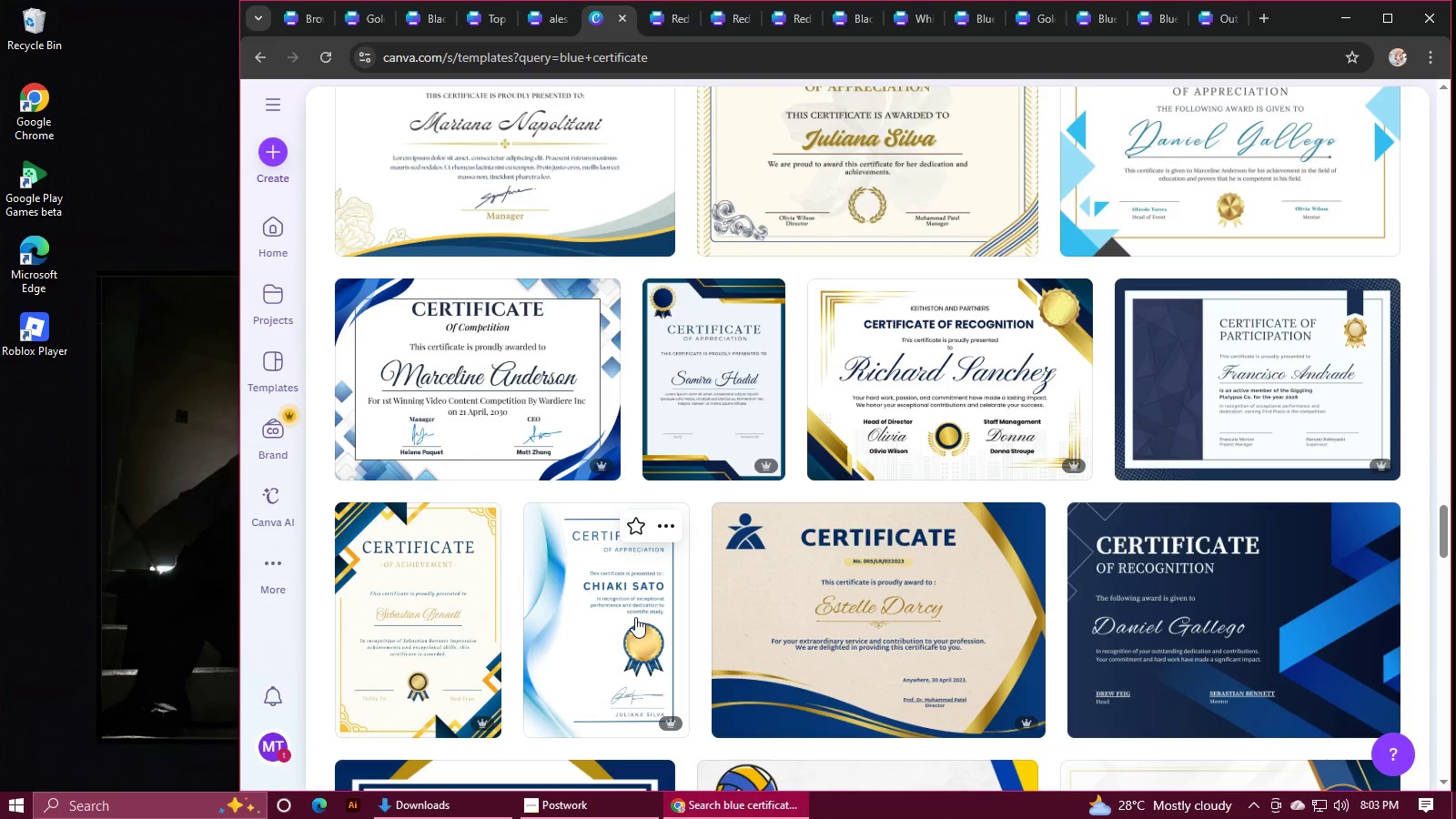 
scroll: coordinate [635, 617], scroll_direction: down, amount: 12.0
 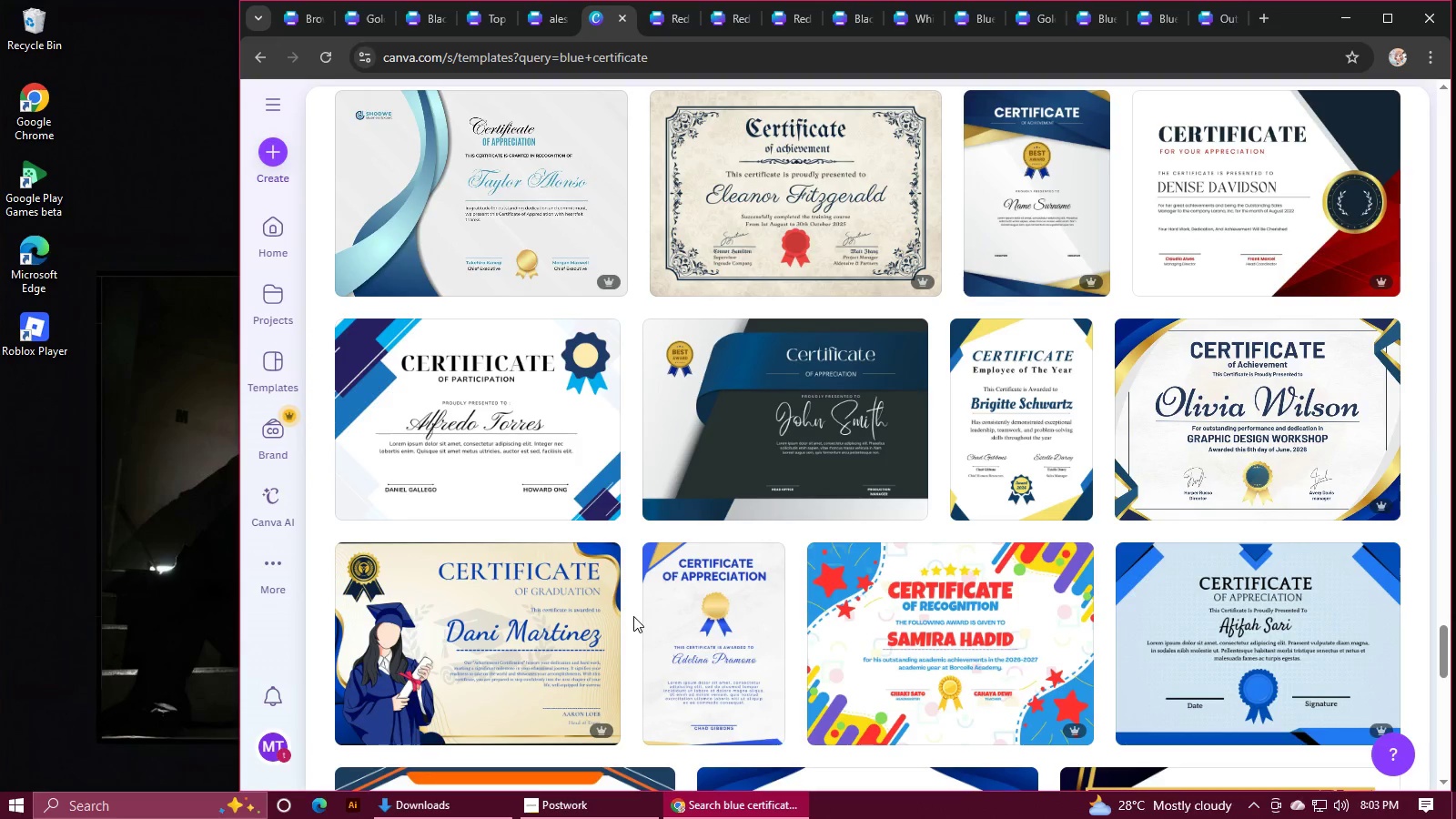 
wait(17.74)
 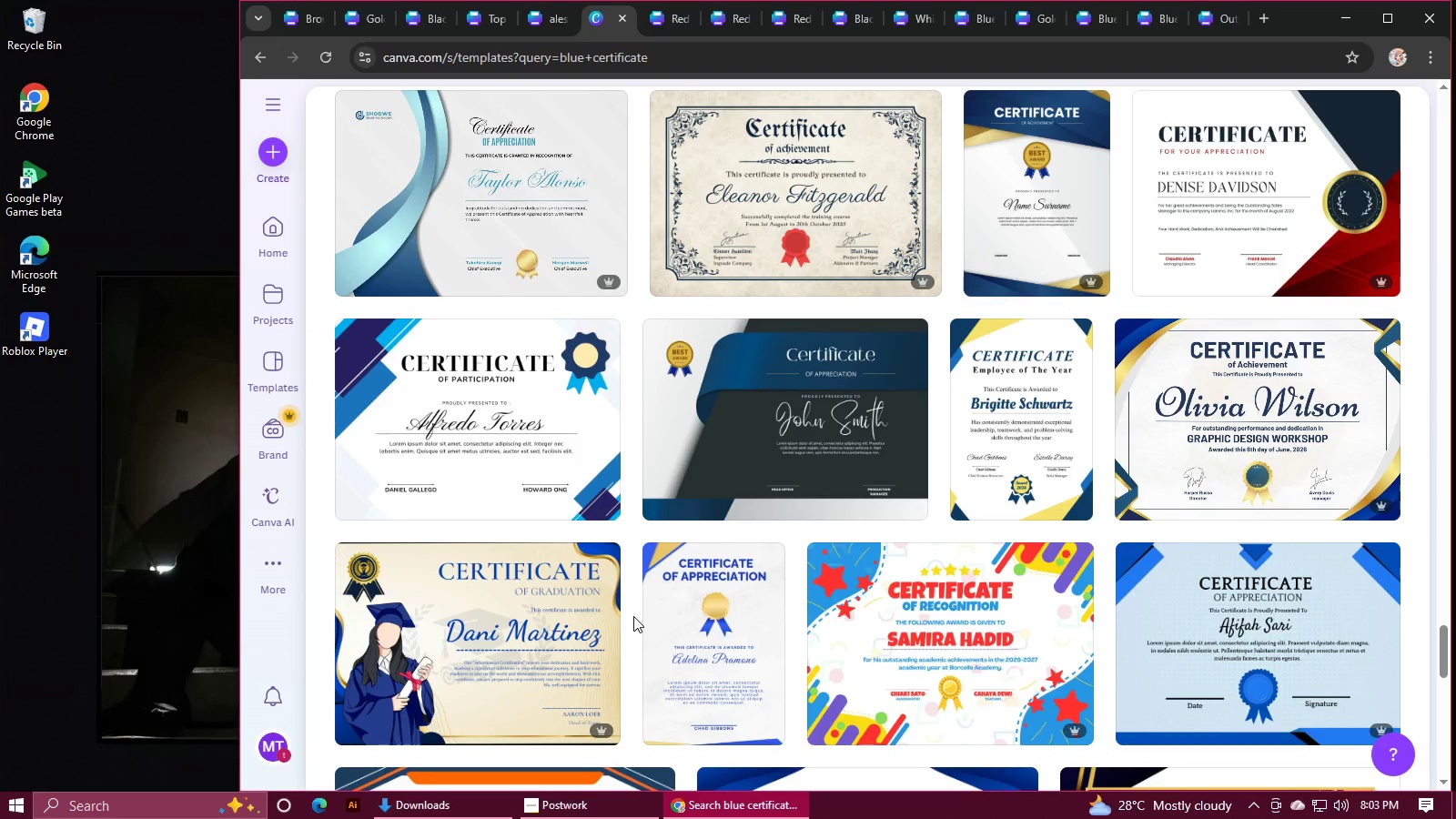 
scroll: coordinate [633, 616], scroll_direction: down, amount: 2.0
 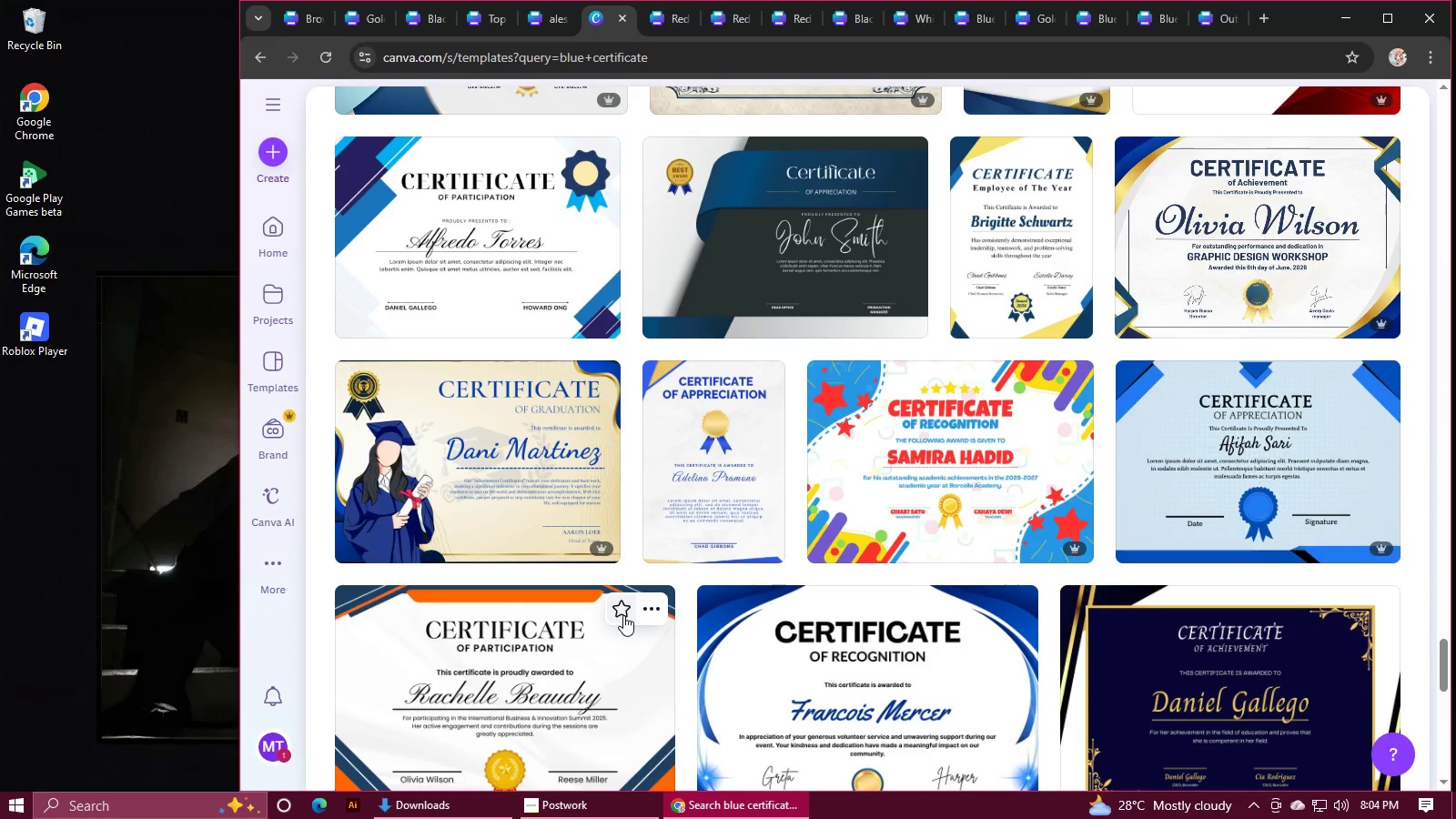 
wait(17.15)
 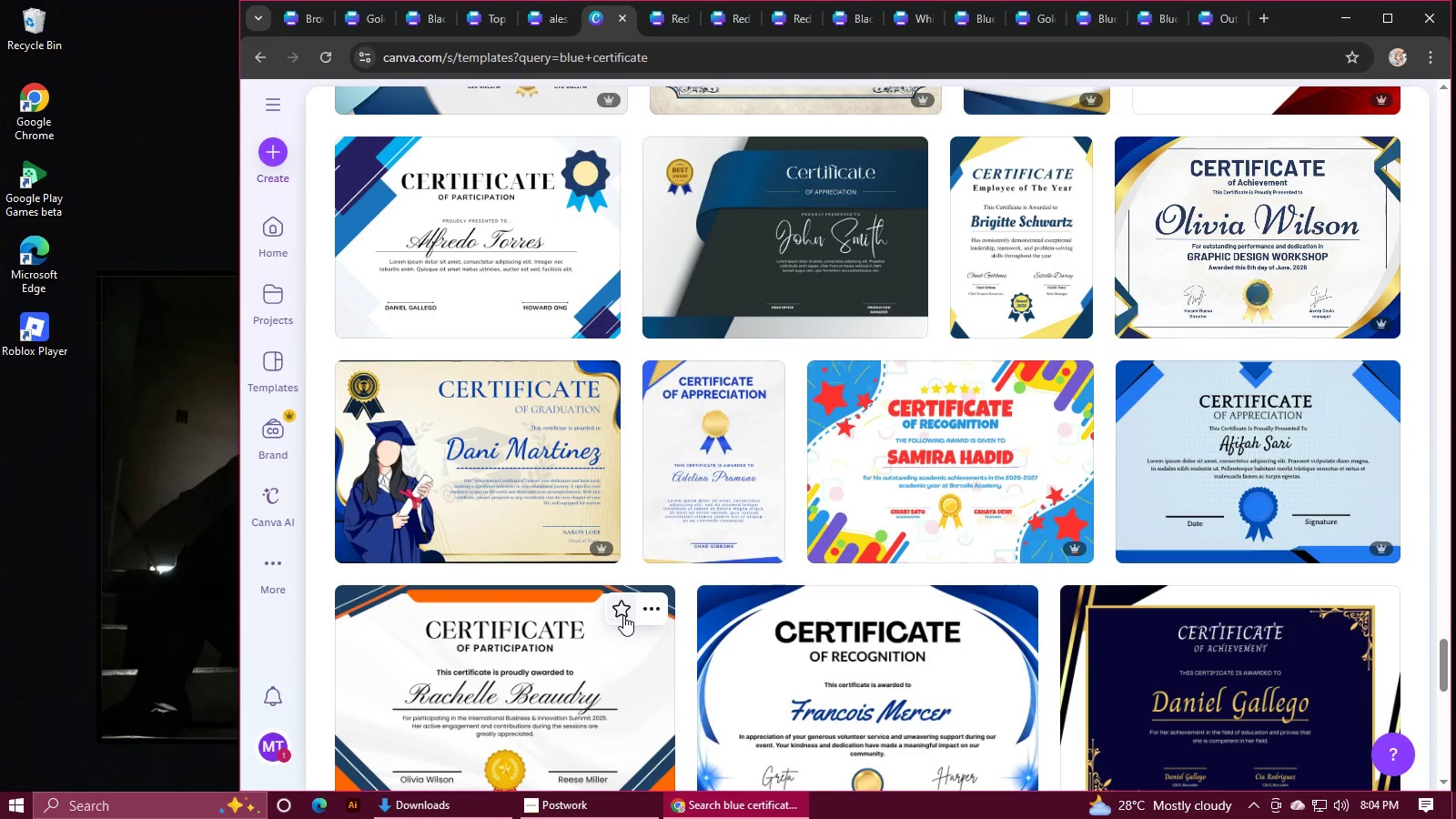 
scroll: coordinate [623, 614], scroll_direction: down, amount: 3.0
 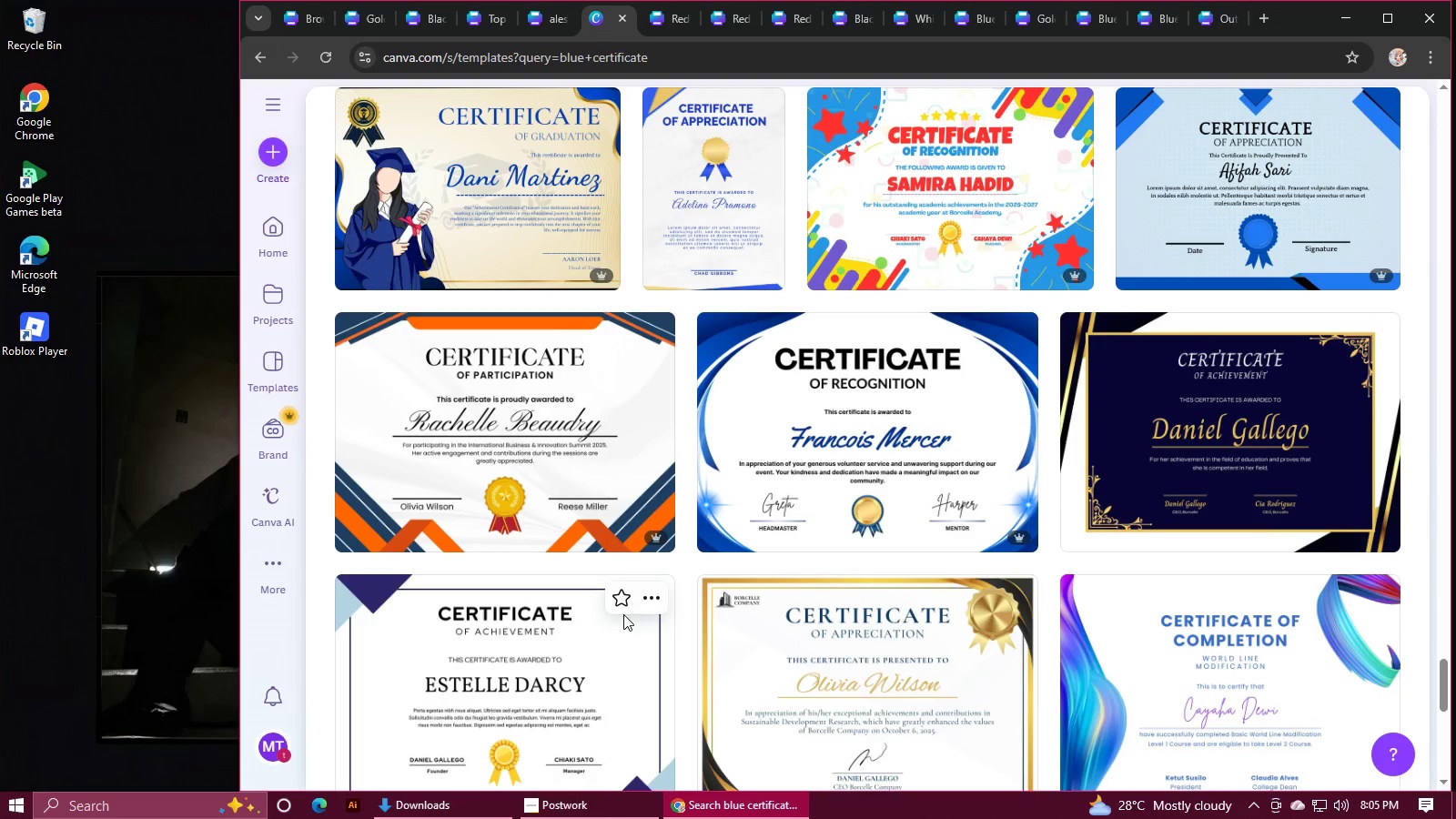 
wait(56.08)
 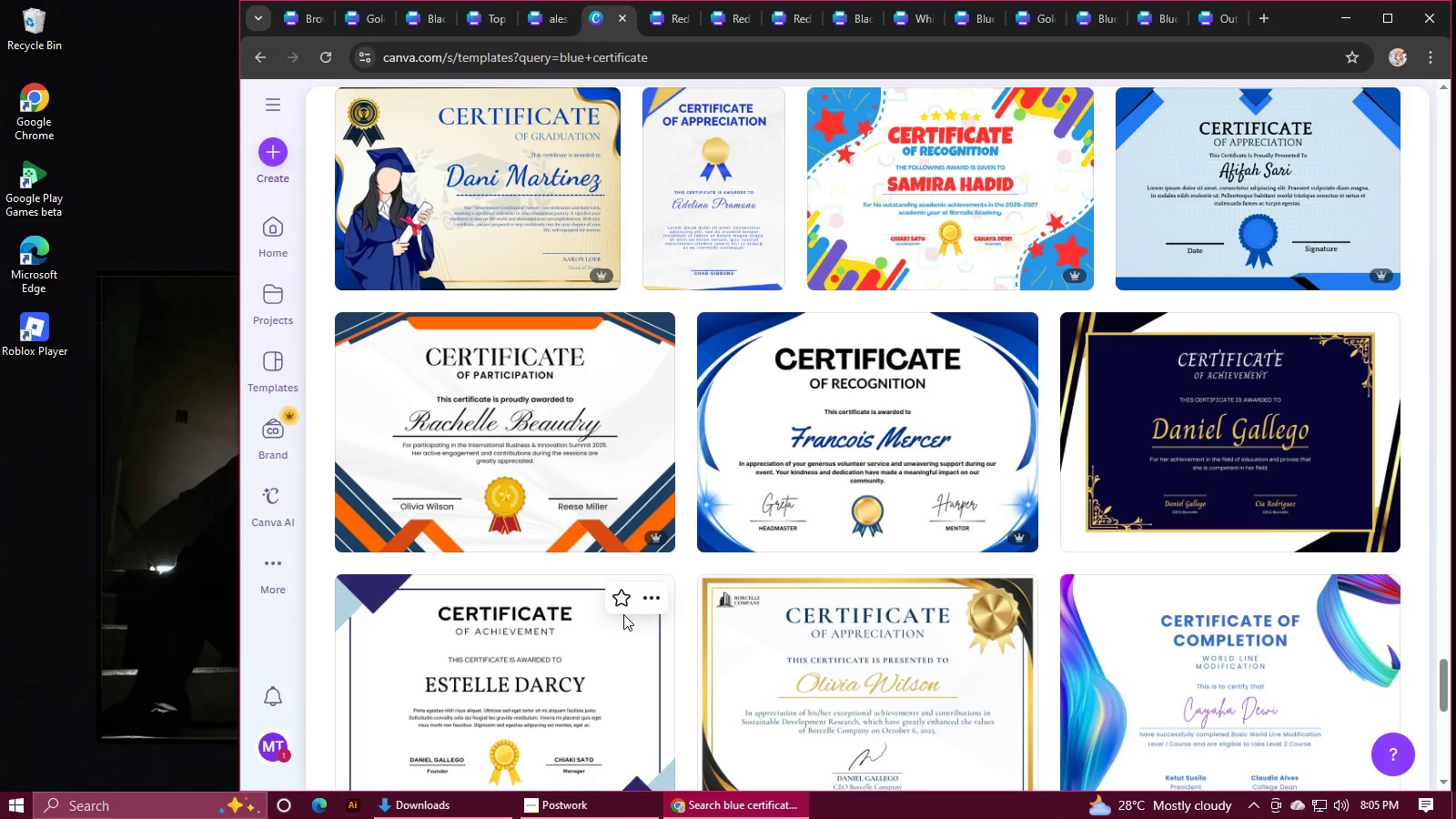 
scroll: coordinate [631, 616], scroll_direction: down, amount: 10.0
 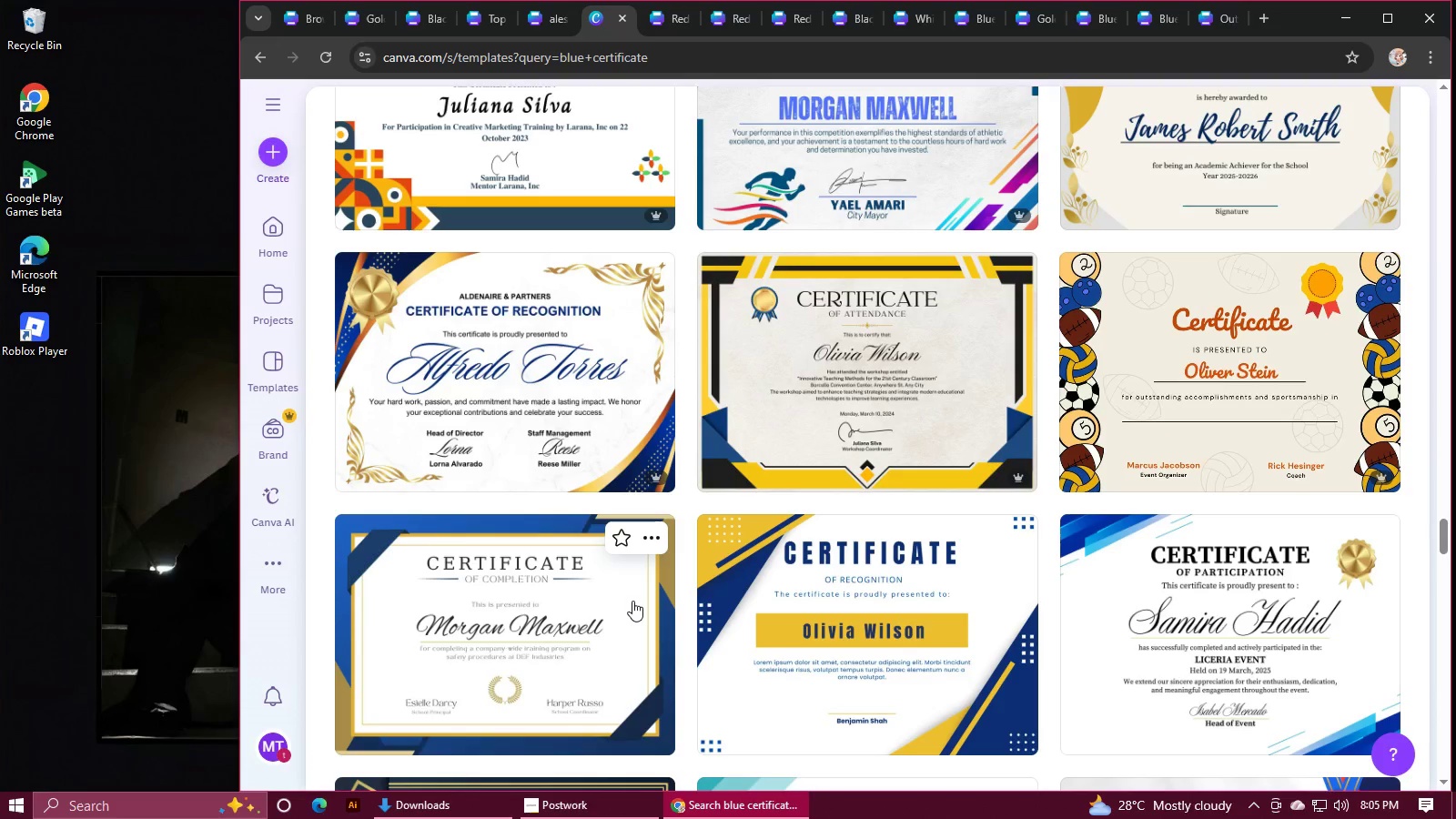 
wait(10.54)
 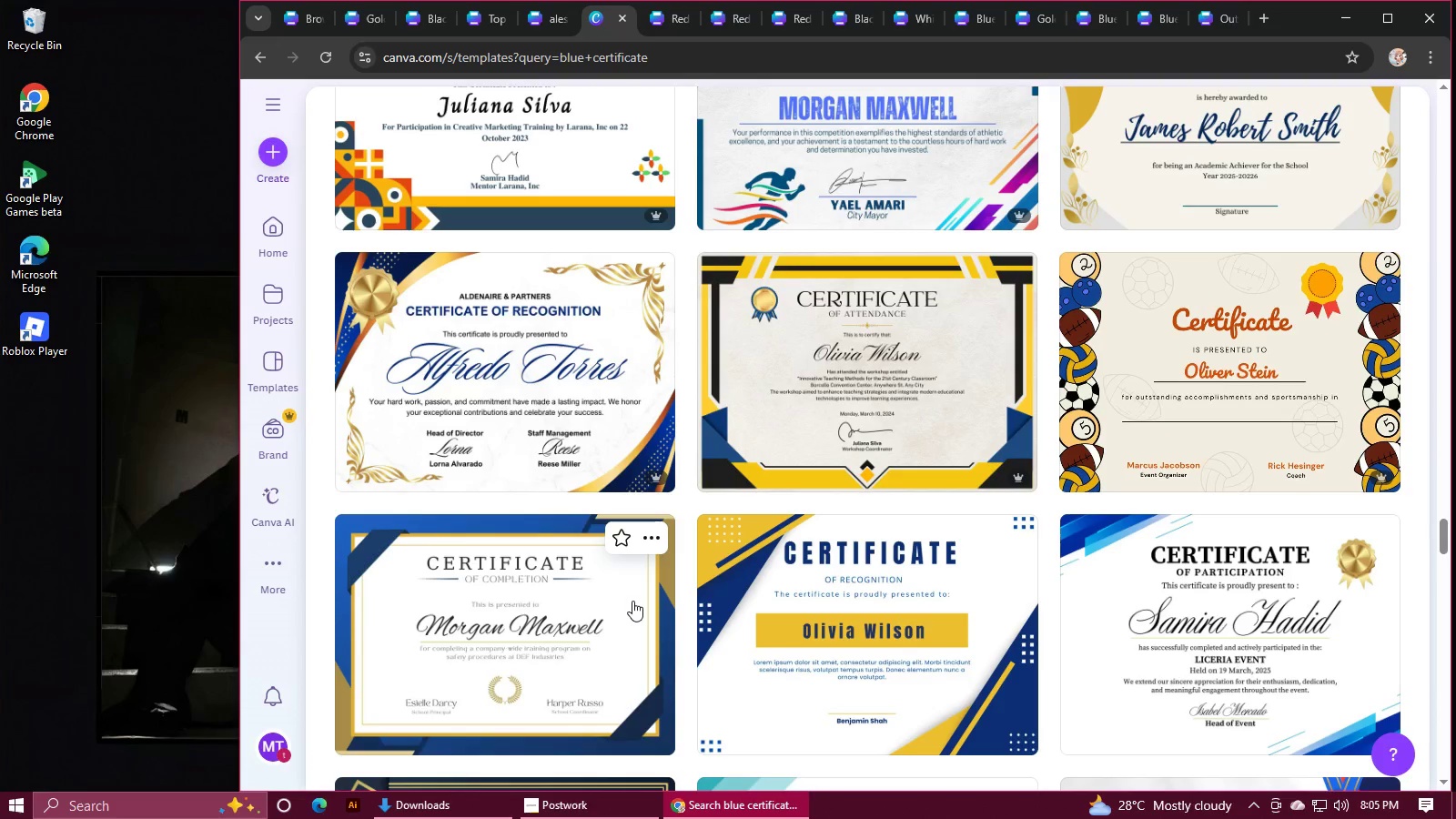 
scroll: coordinate [696, 632], scroll_direction: down, amount: 8.0
 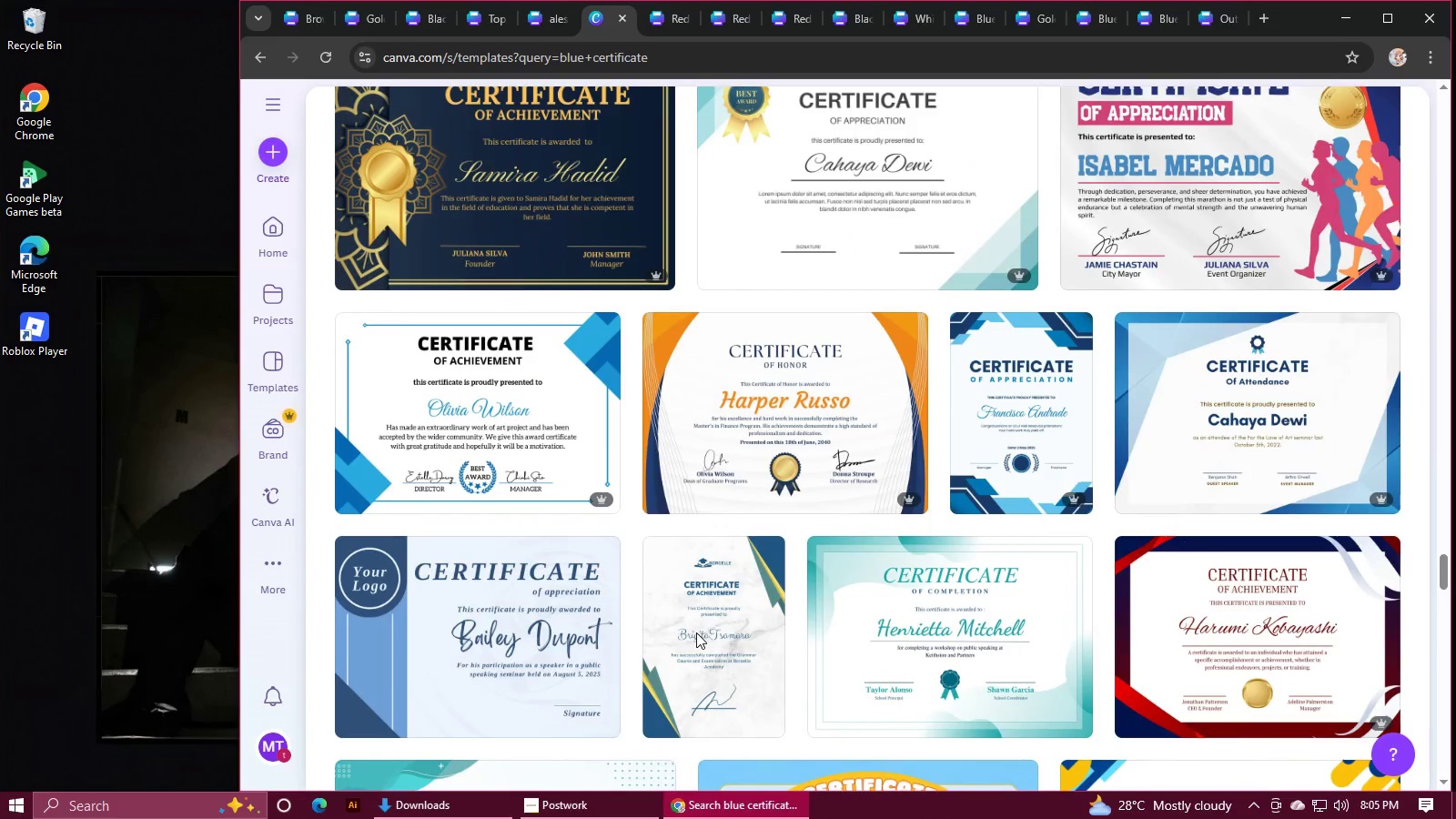 
scroll: coordinate [696, 632], scroll_direction: up, amount: 3.0
 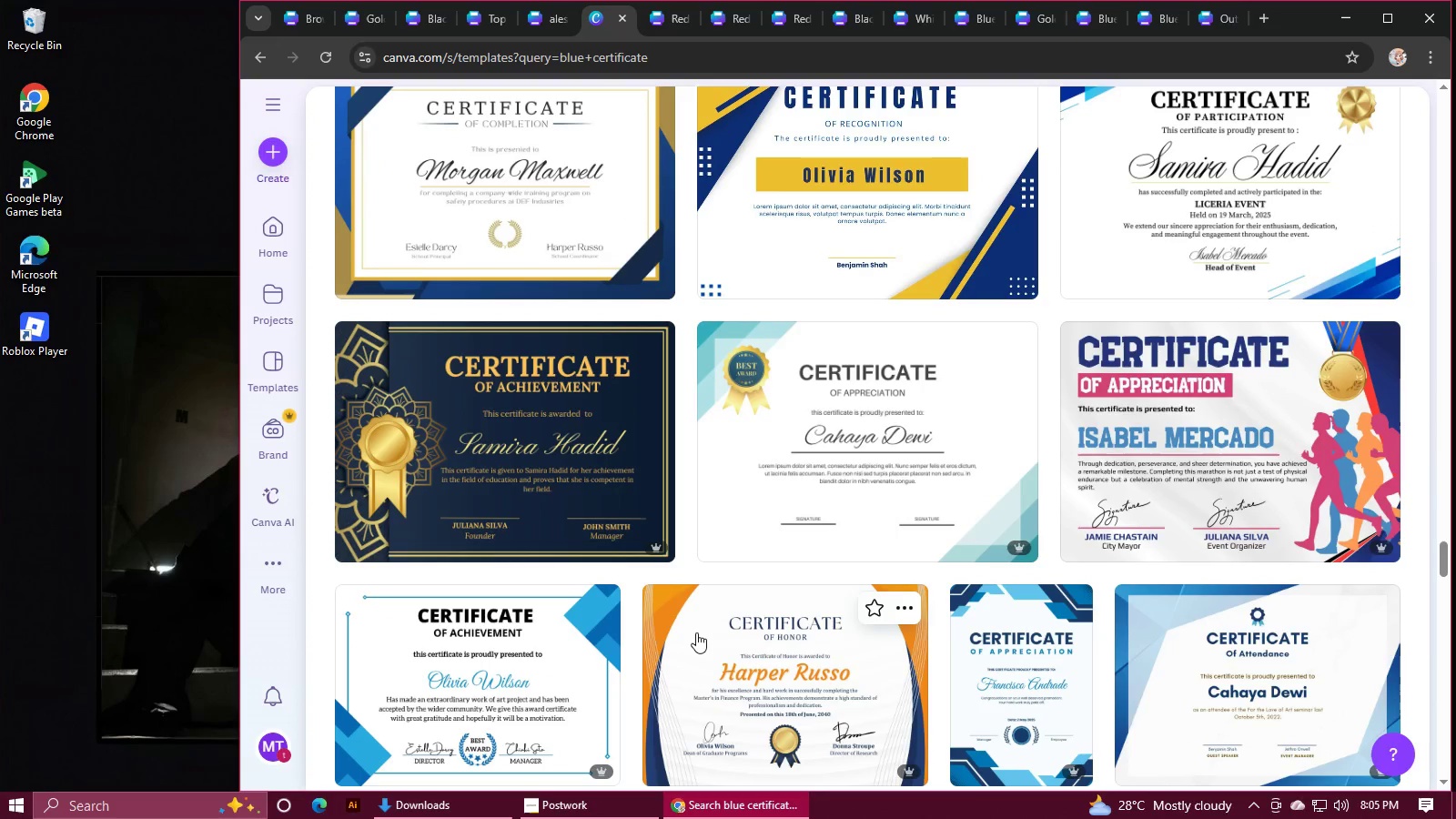 
wait(6.4)
 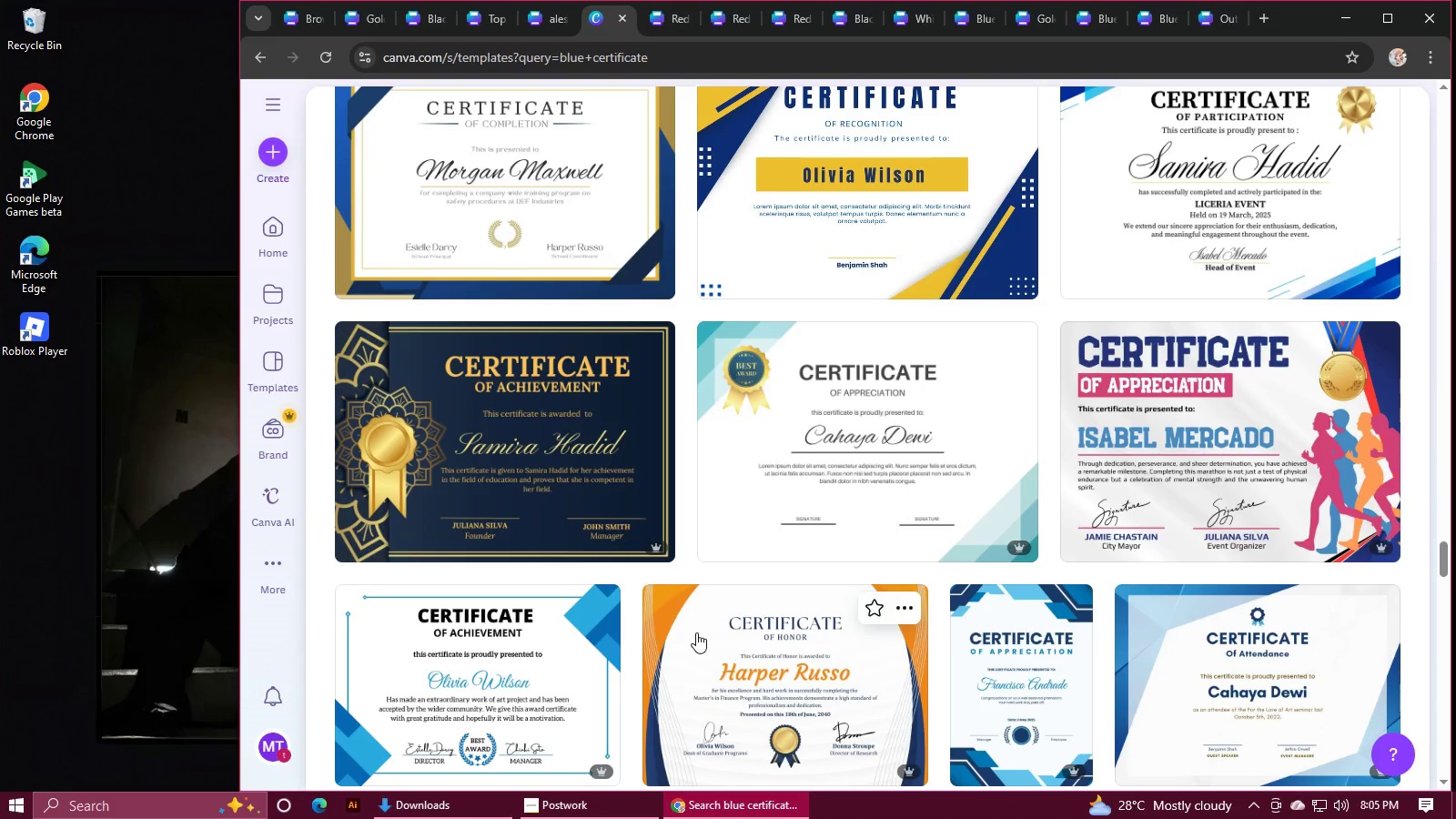 
left_click([425, 380])
 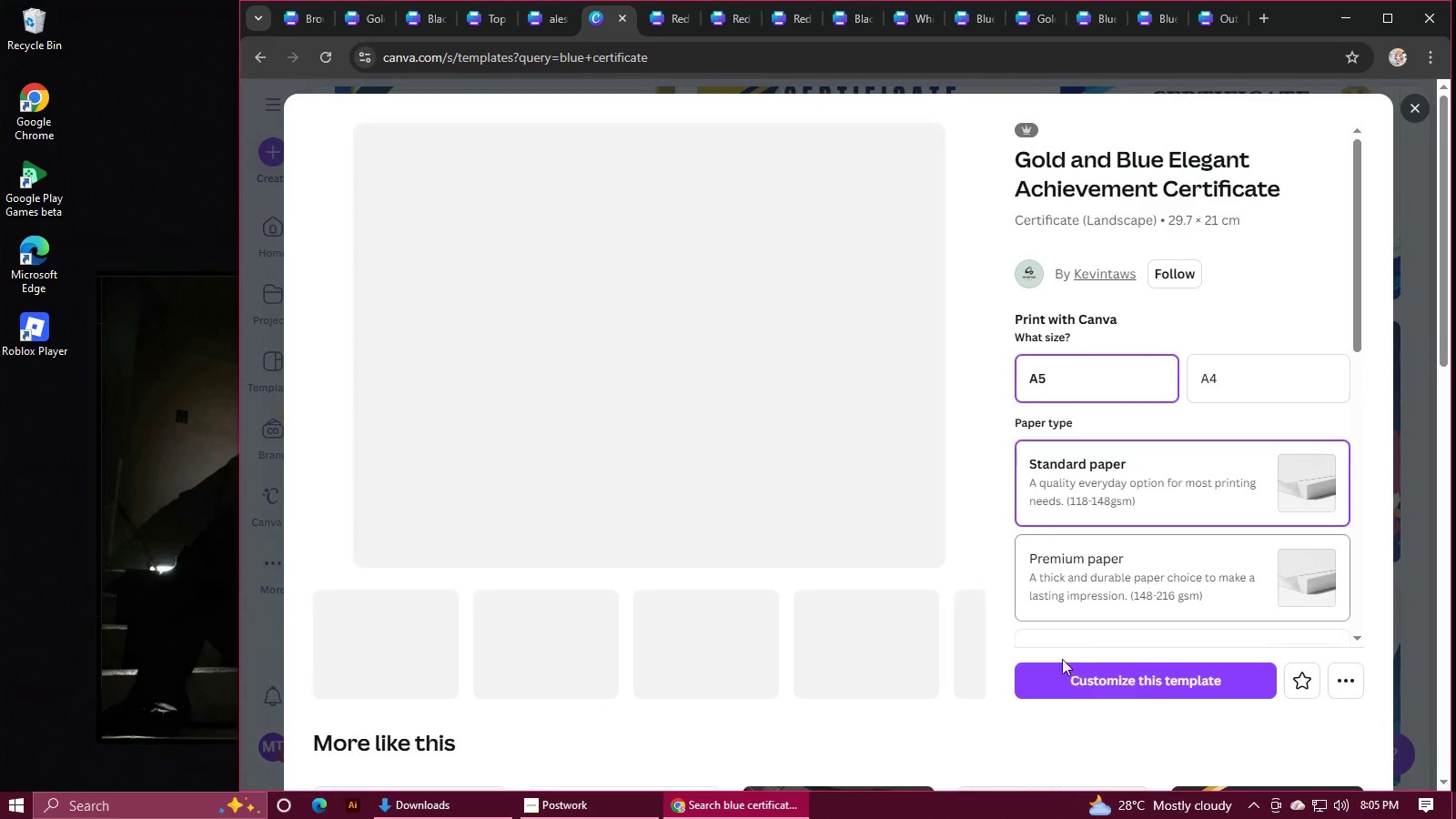 
left_click([1064, 678])
 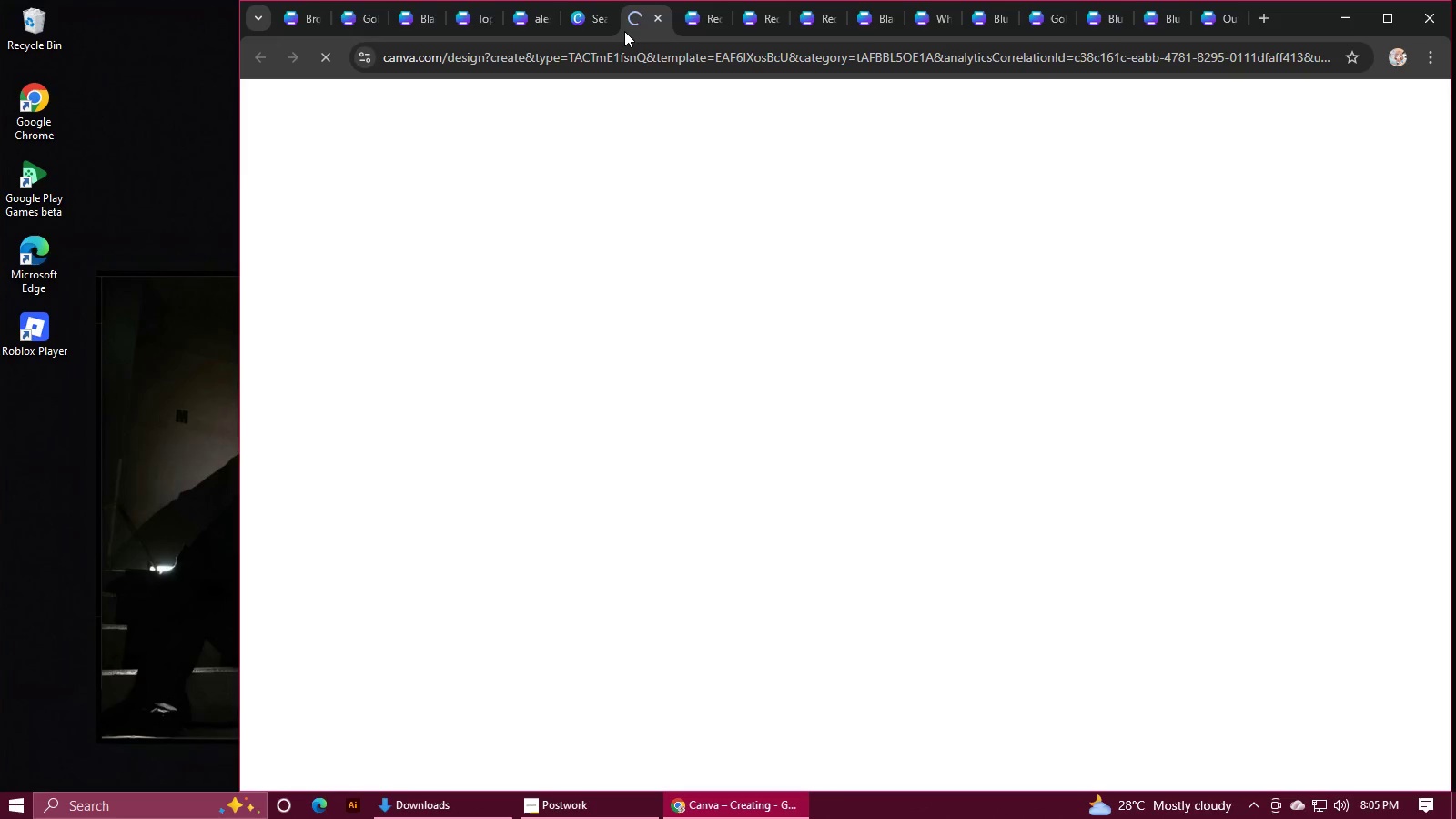 
left_click_drag(start_coordinate=[626, 31], to_coordinate=[288, 36])
 